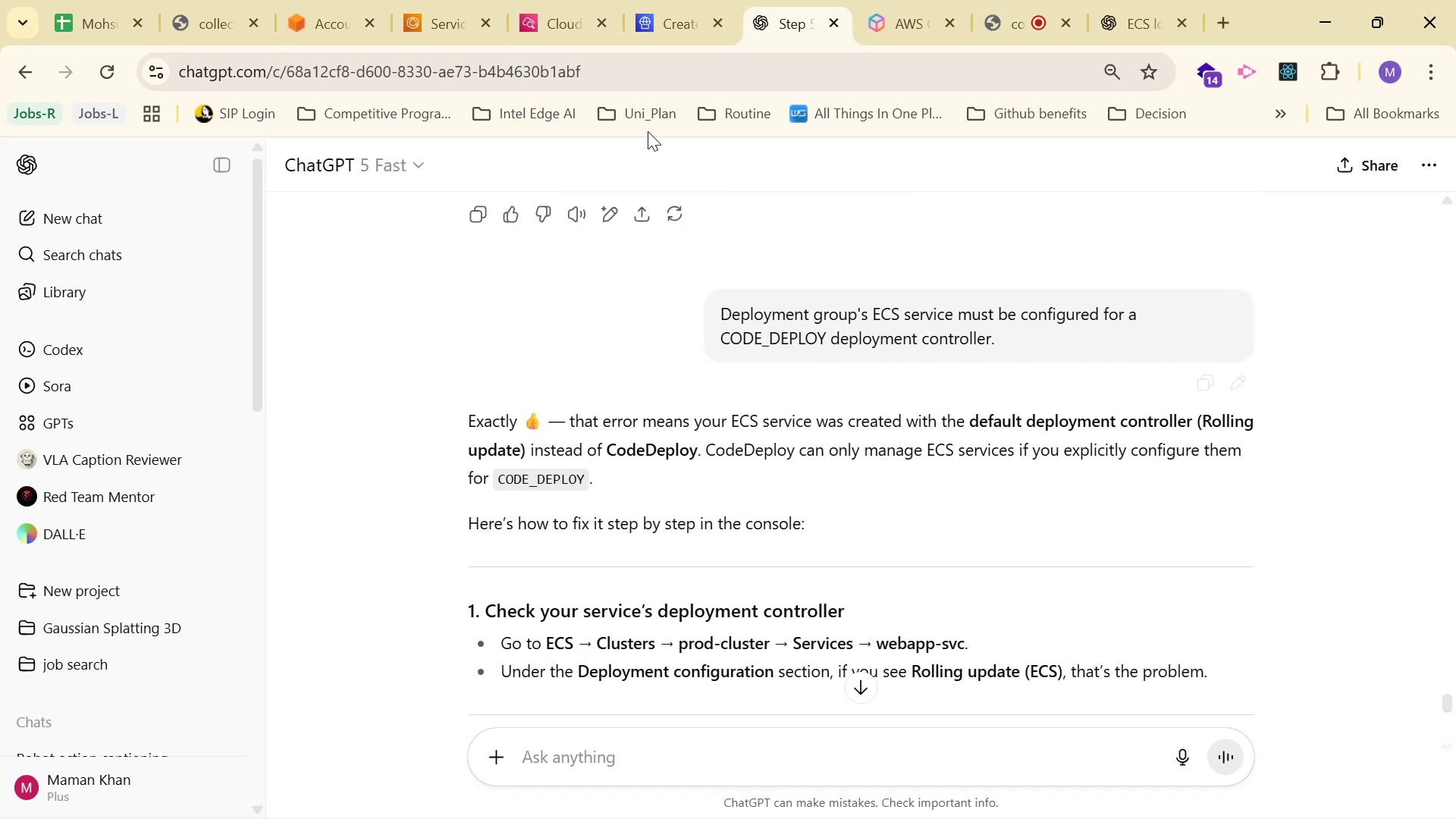 
scroll: coordinate [805, 428], scroll_direction: down, amount: 1.0
 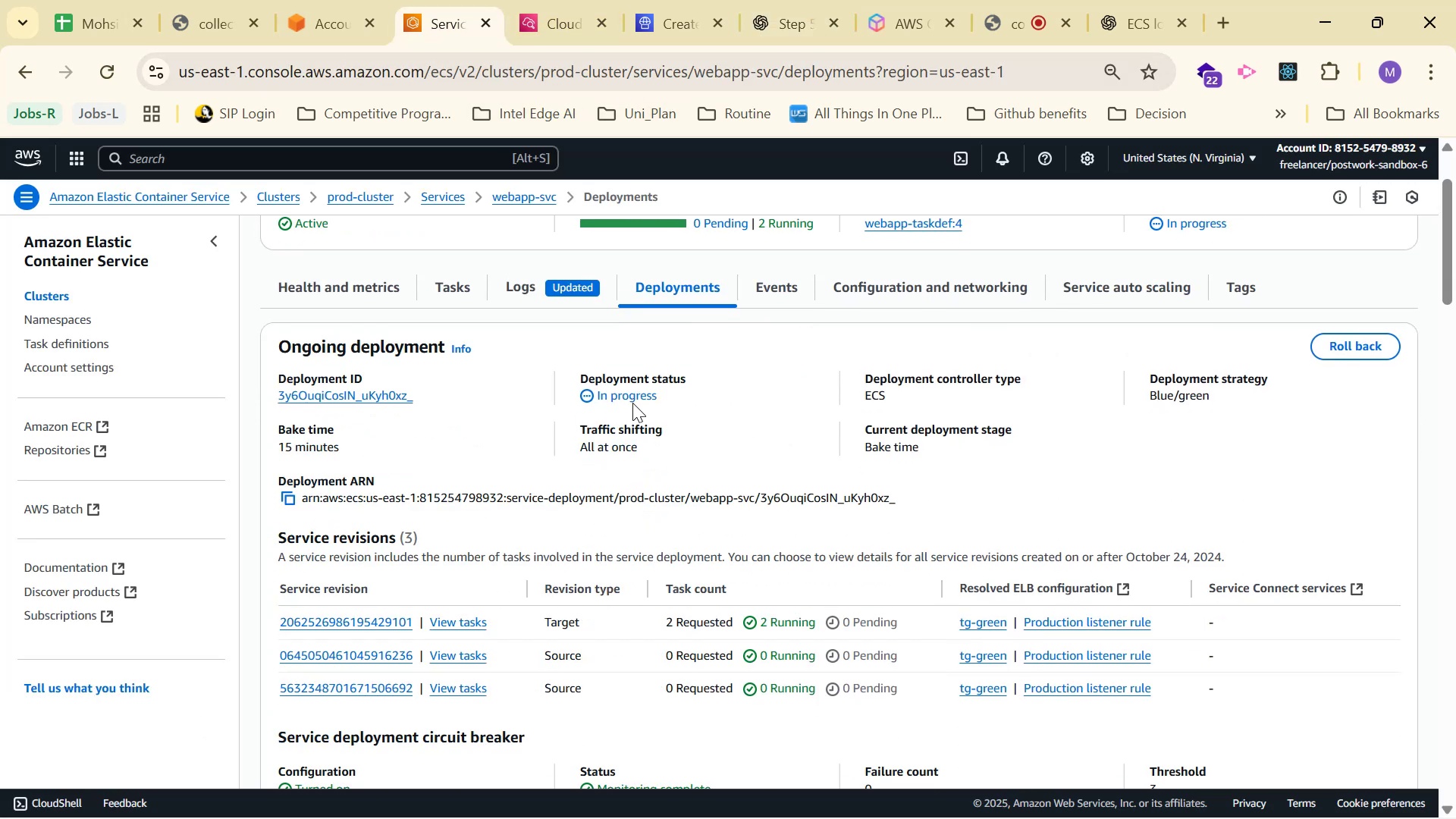 
left_click([633, 395])
 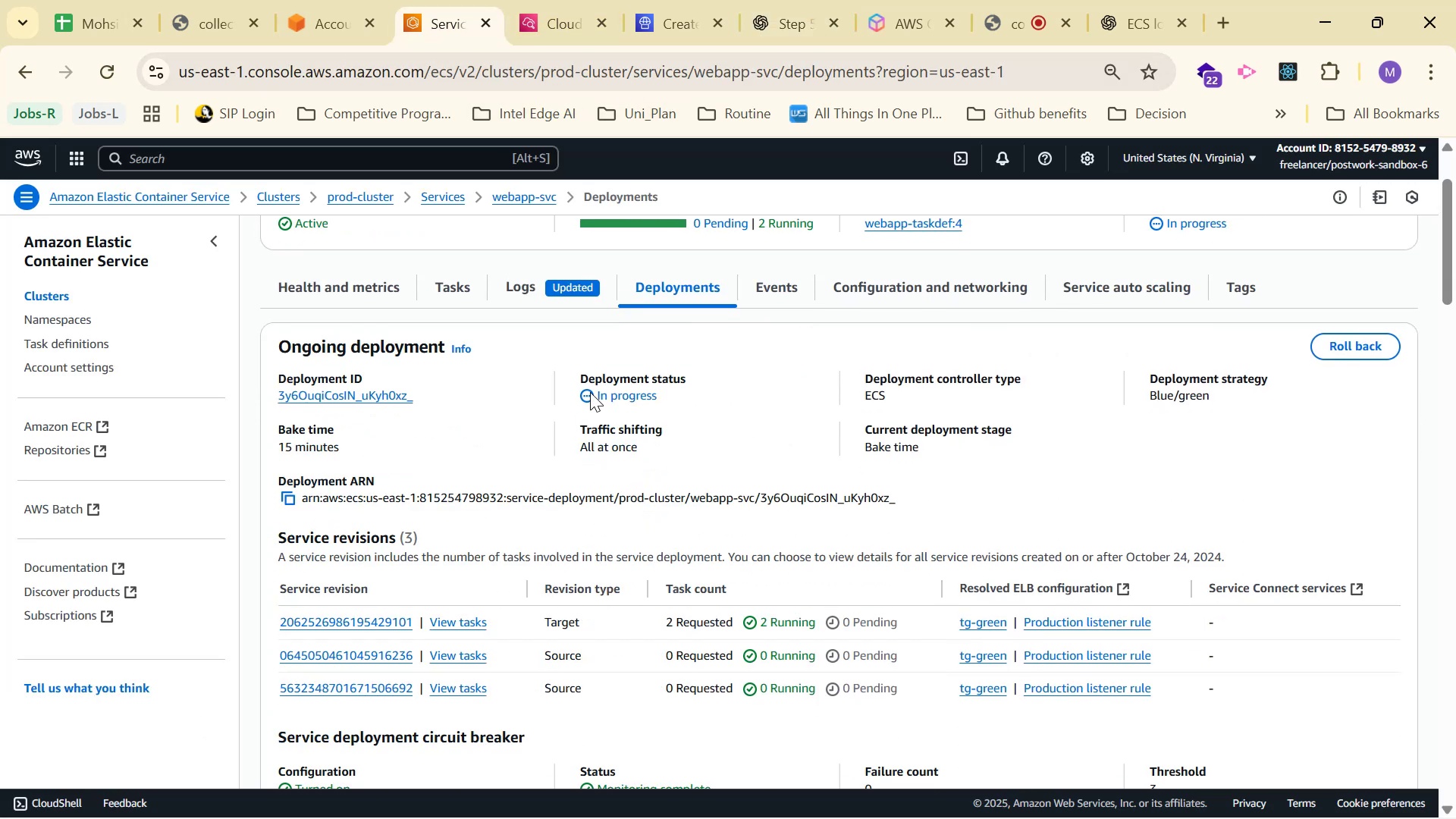 
double_click([586, 391])
 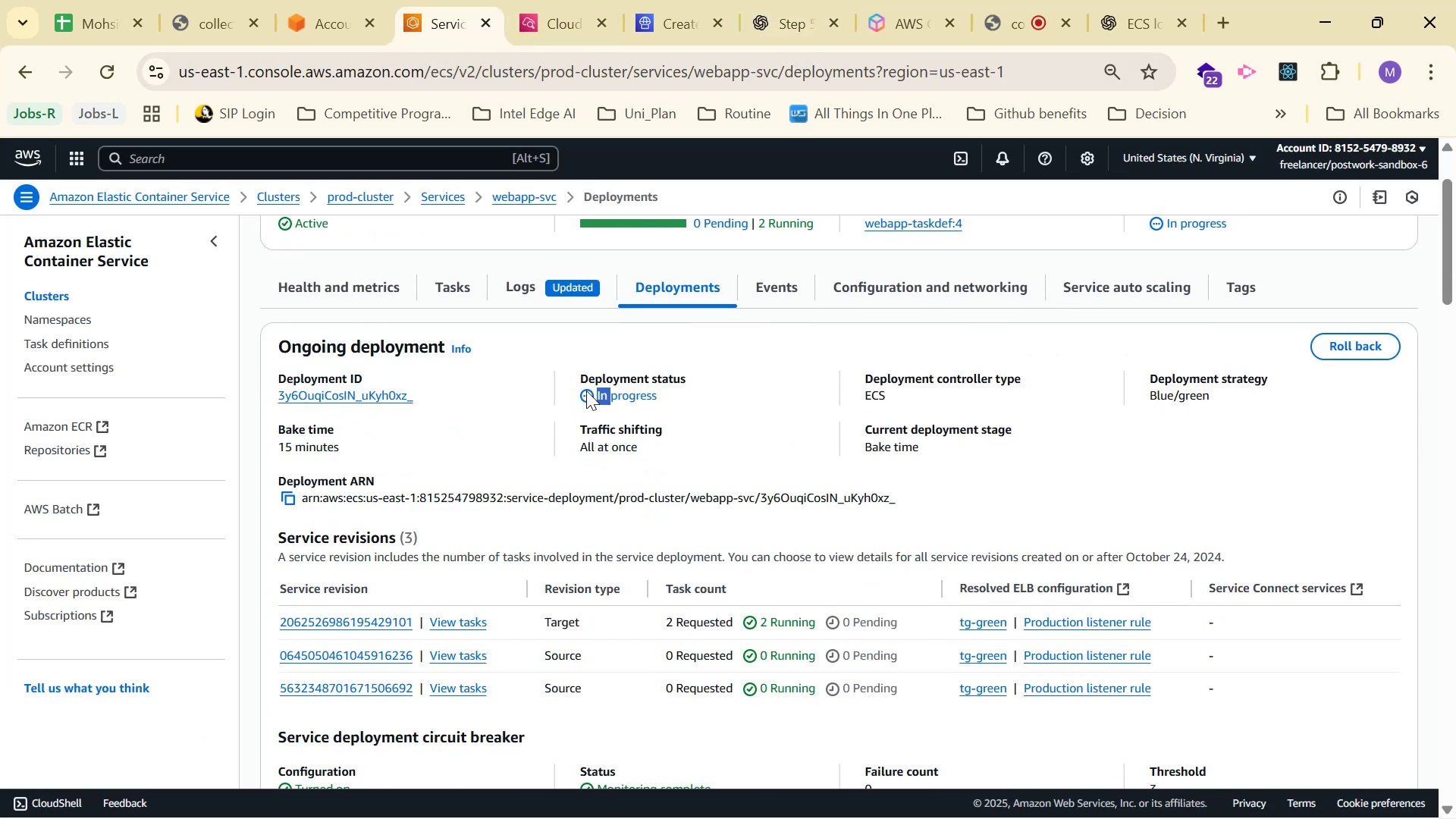 
triple_click([586, 391])
 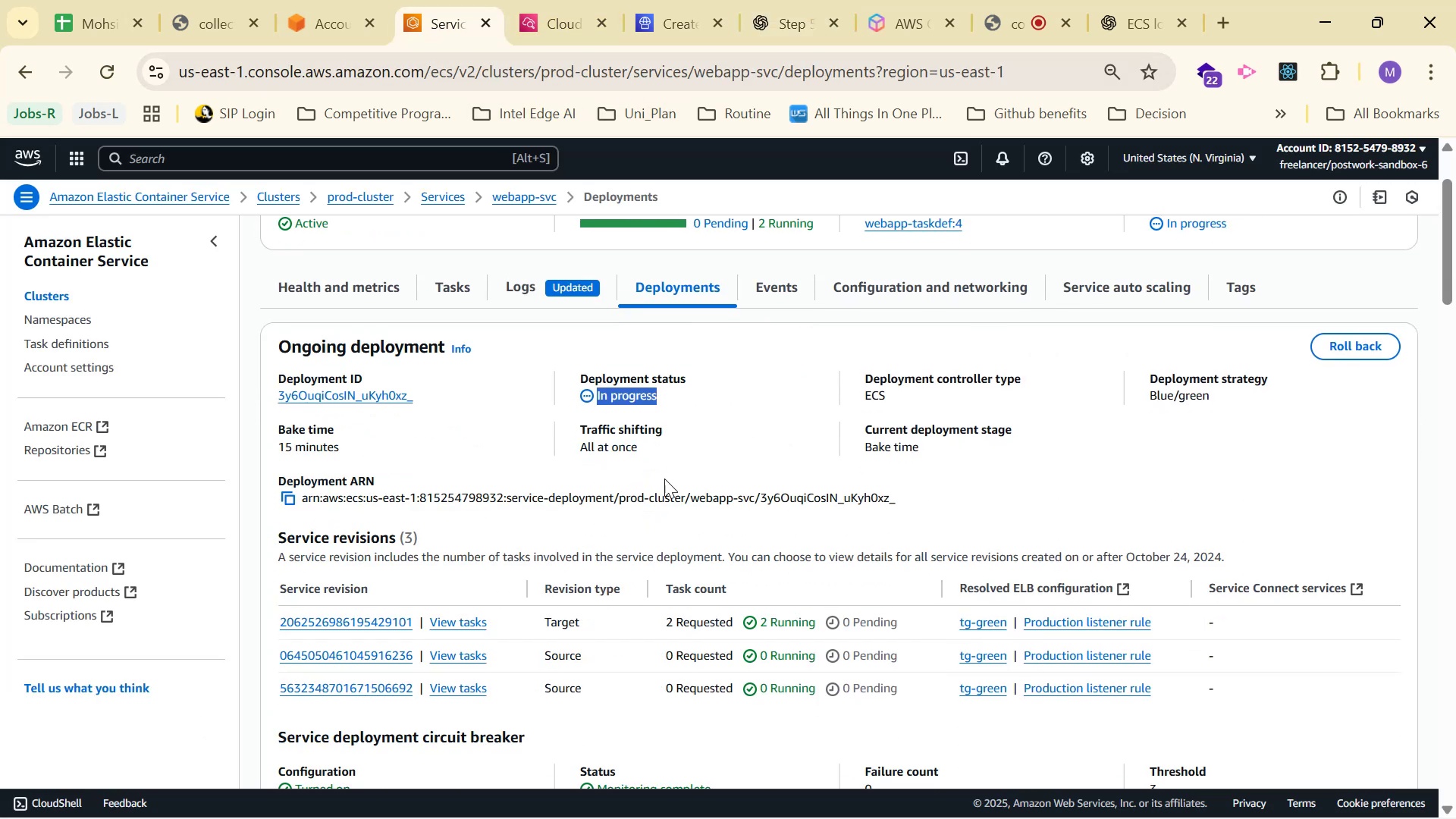 
left_click([914, 459])
 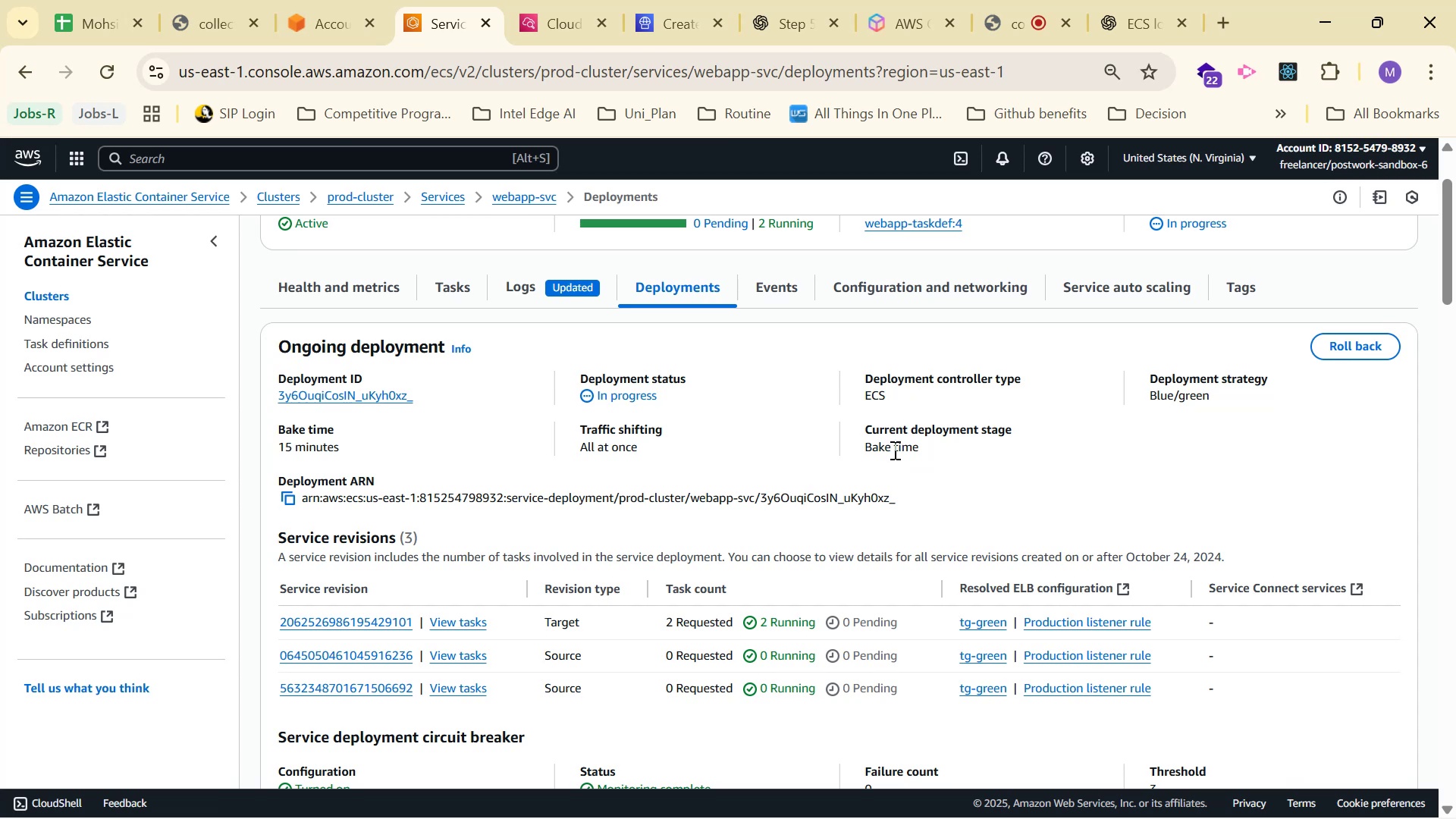 
scroll: coordinate [906, 431], scroll_direction: down, amount: 4.0
 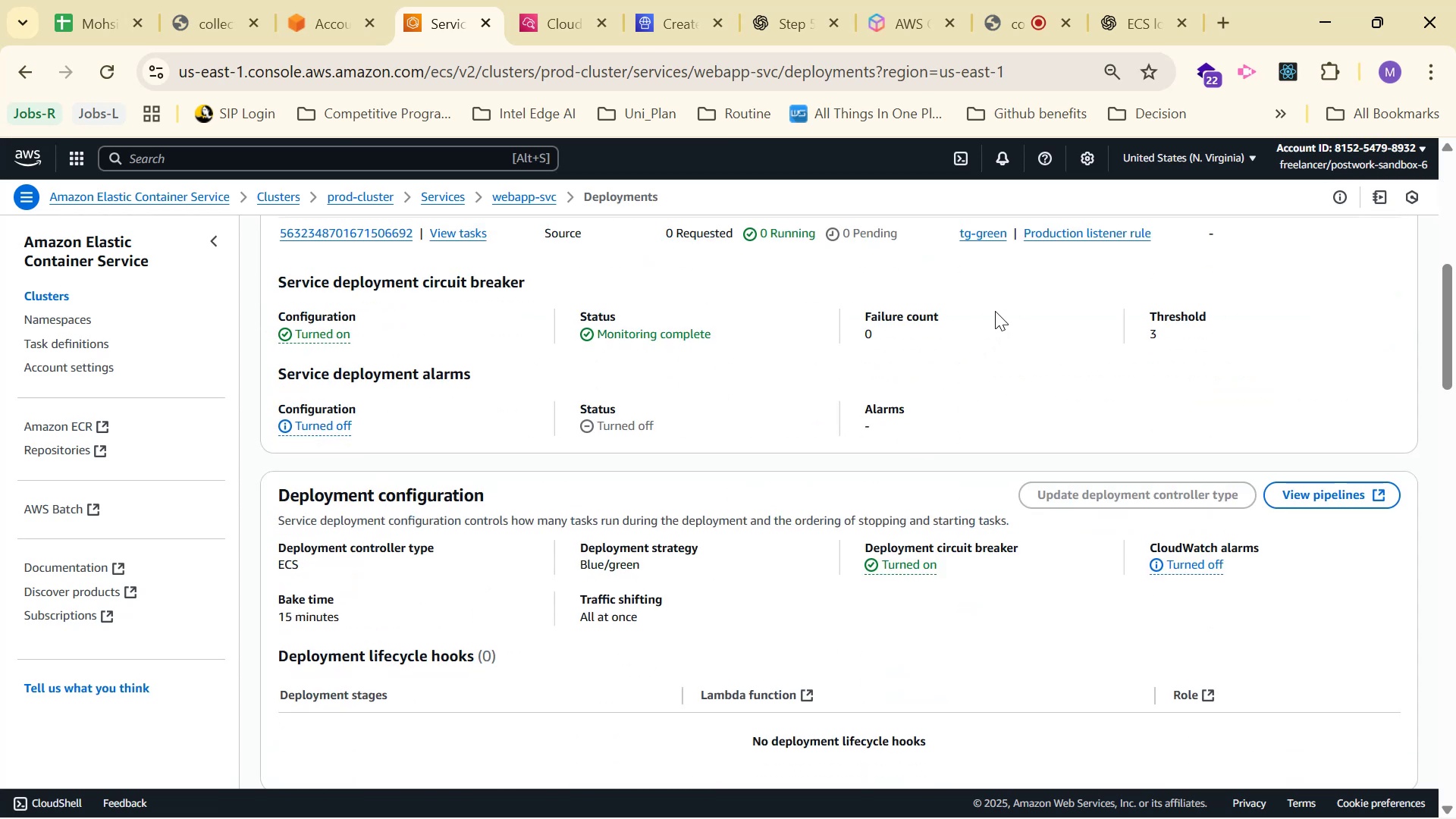 
wait(5.79)
 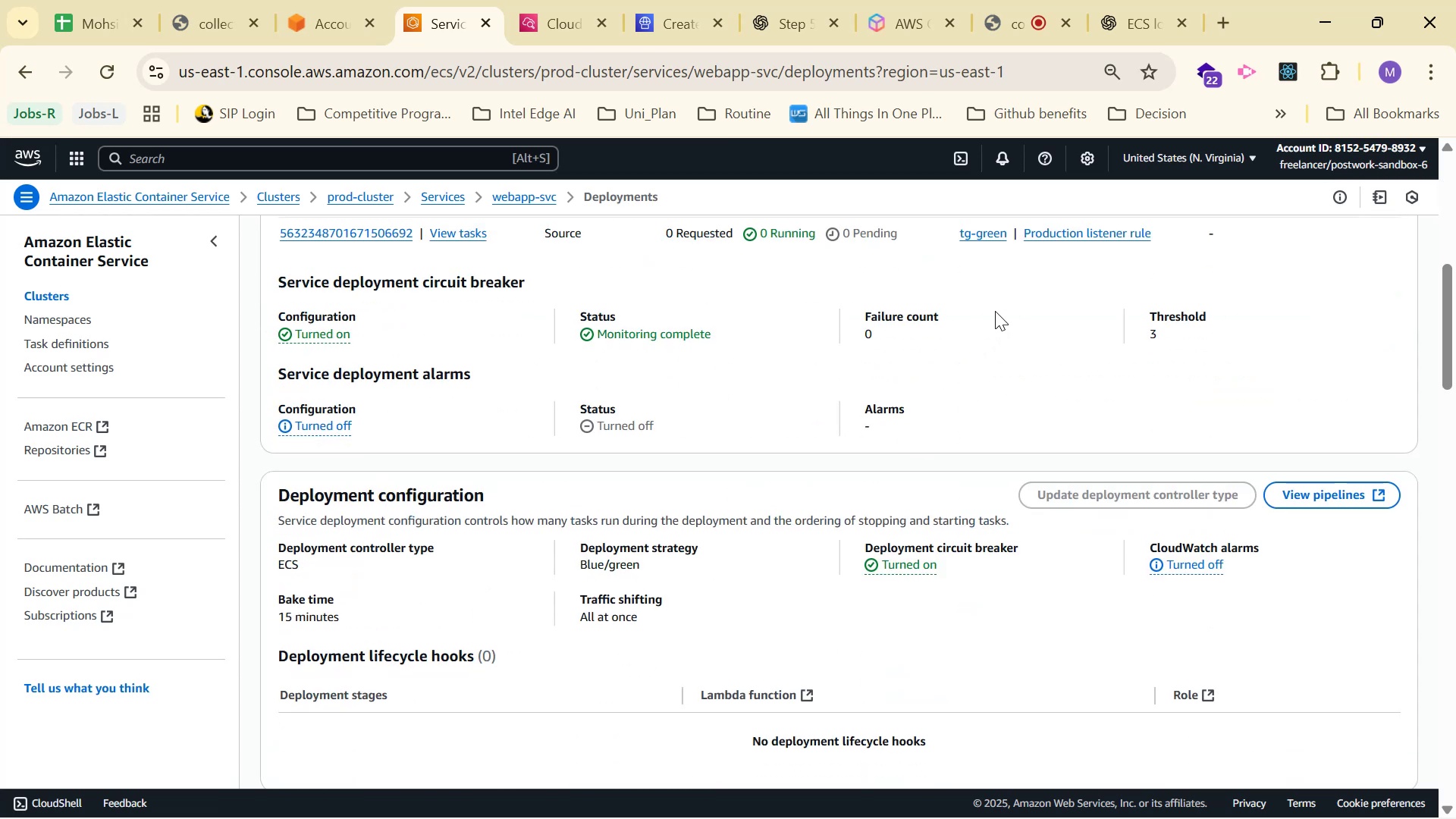 
left_click_drag(start_coordinate=[582, 548], to_coordinate=[725, 584])
 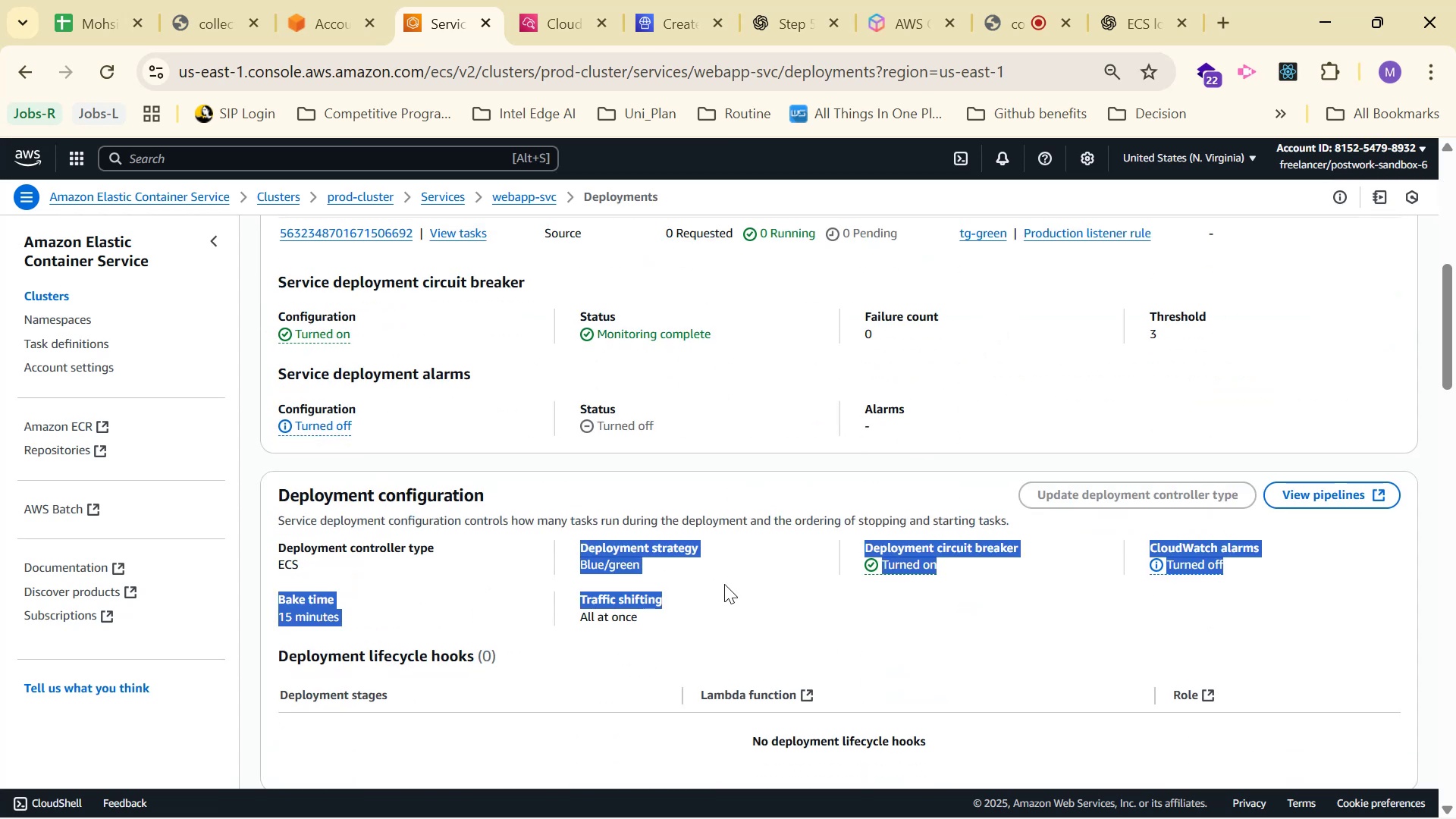 
left_click([720, 585])
 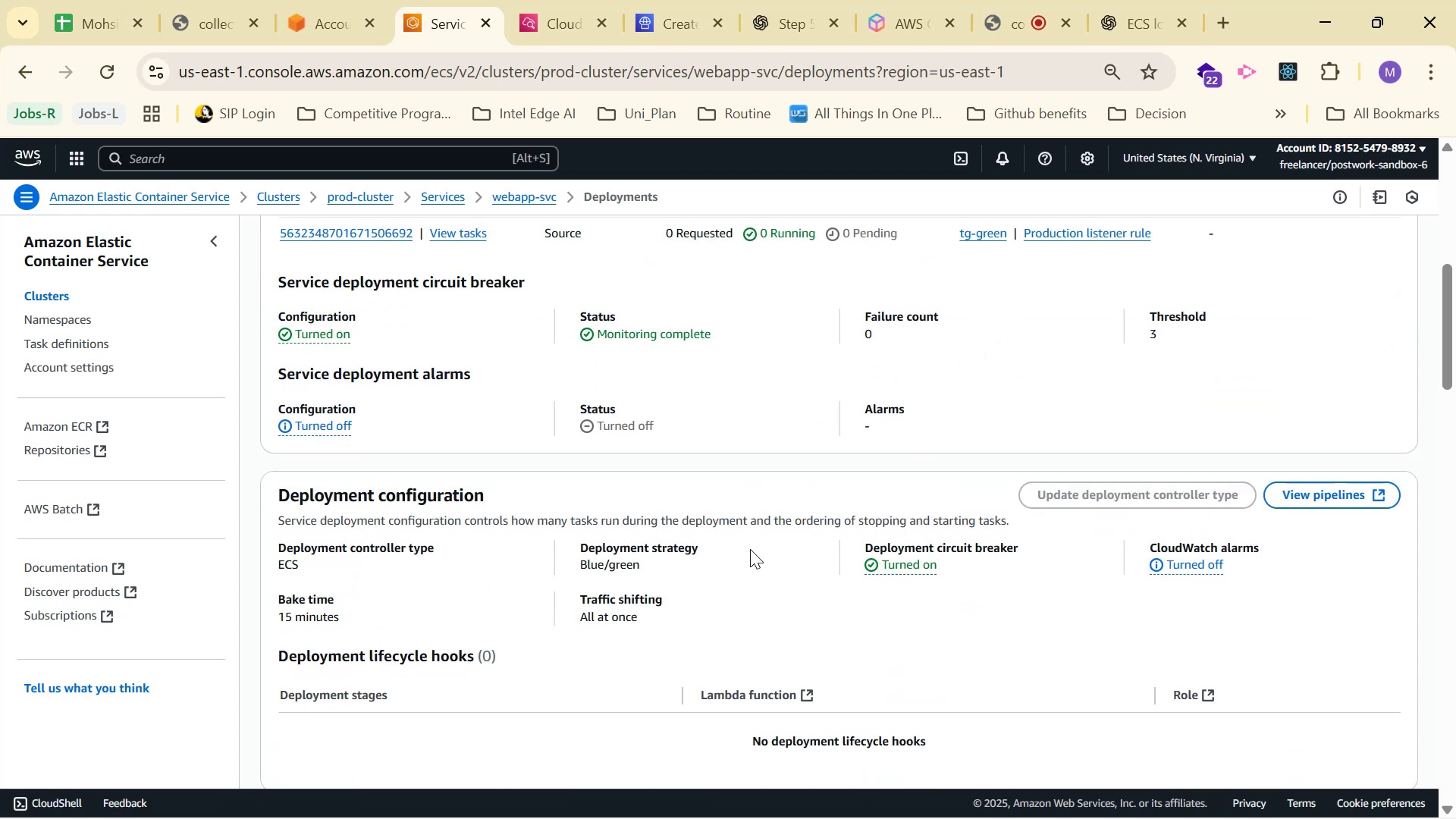 
scroll: coordinate [871, 489], scroll_direction: down, amount: 11.0
 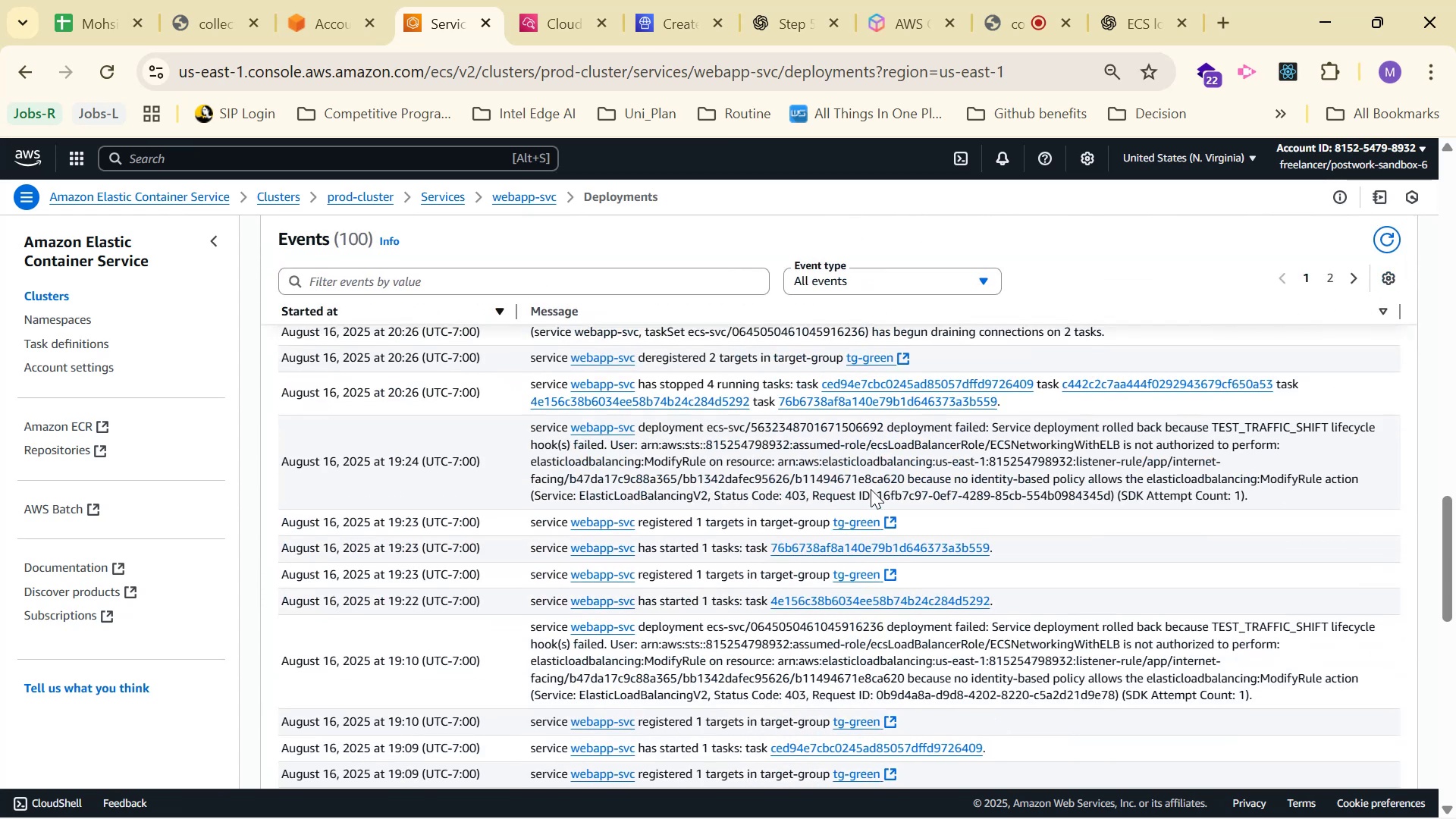 
scroll: coordinate [870, 488], scroll_direction: up, amount: 2.0
 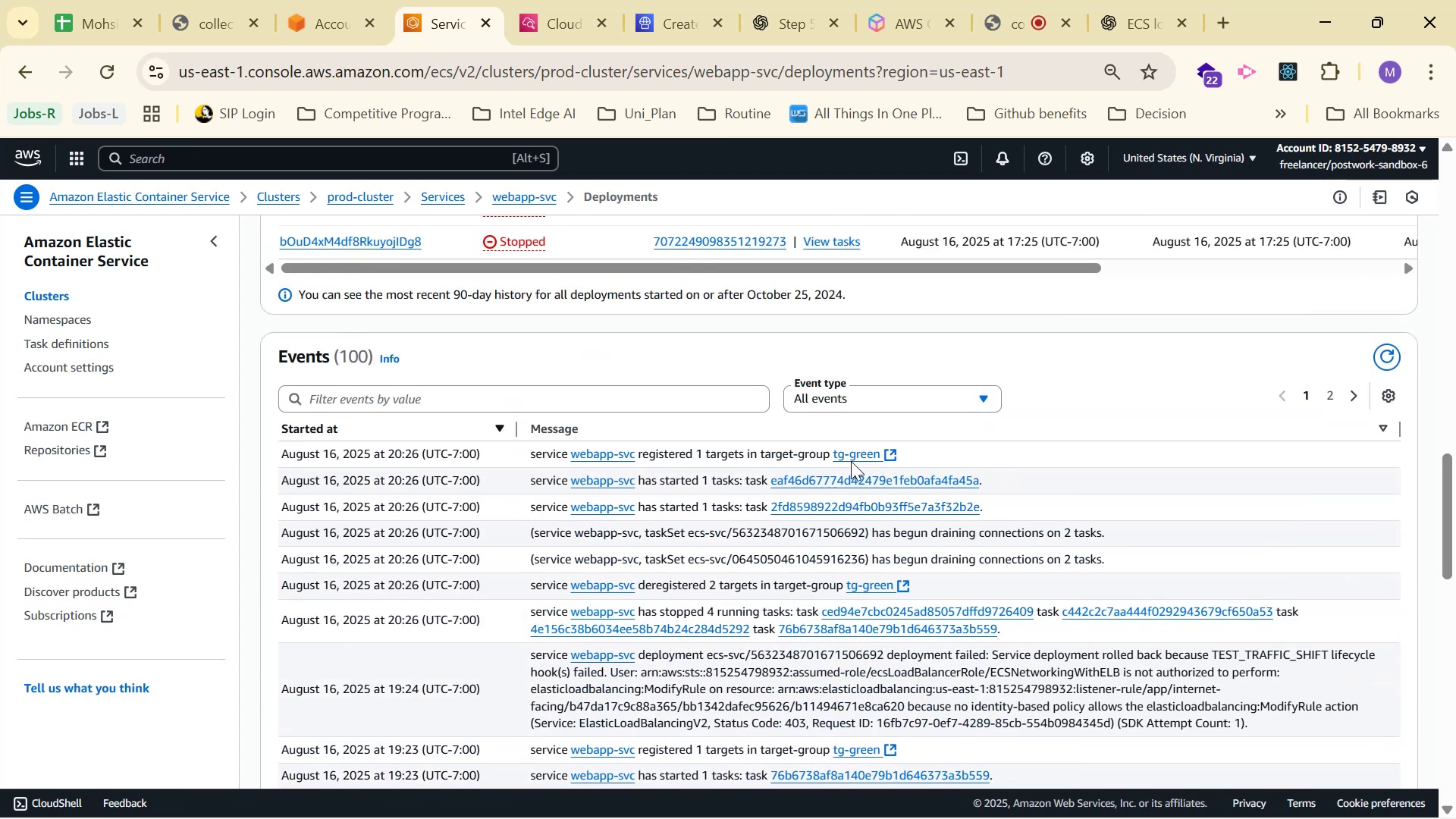 
wait(5.65)
 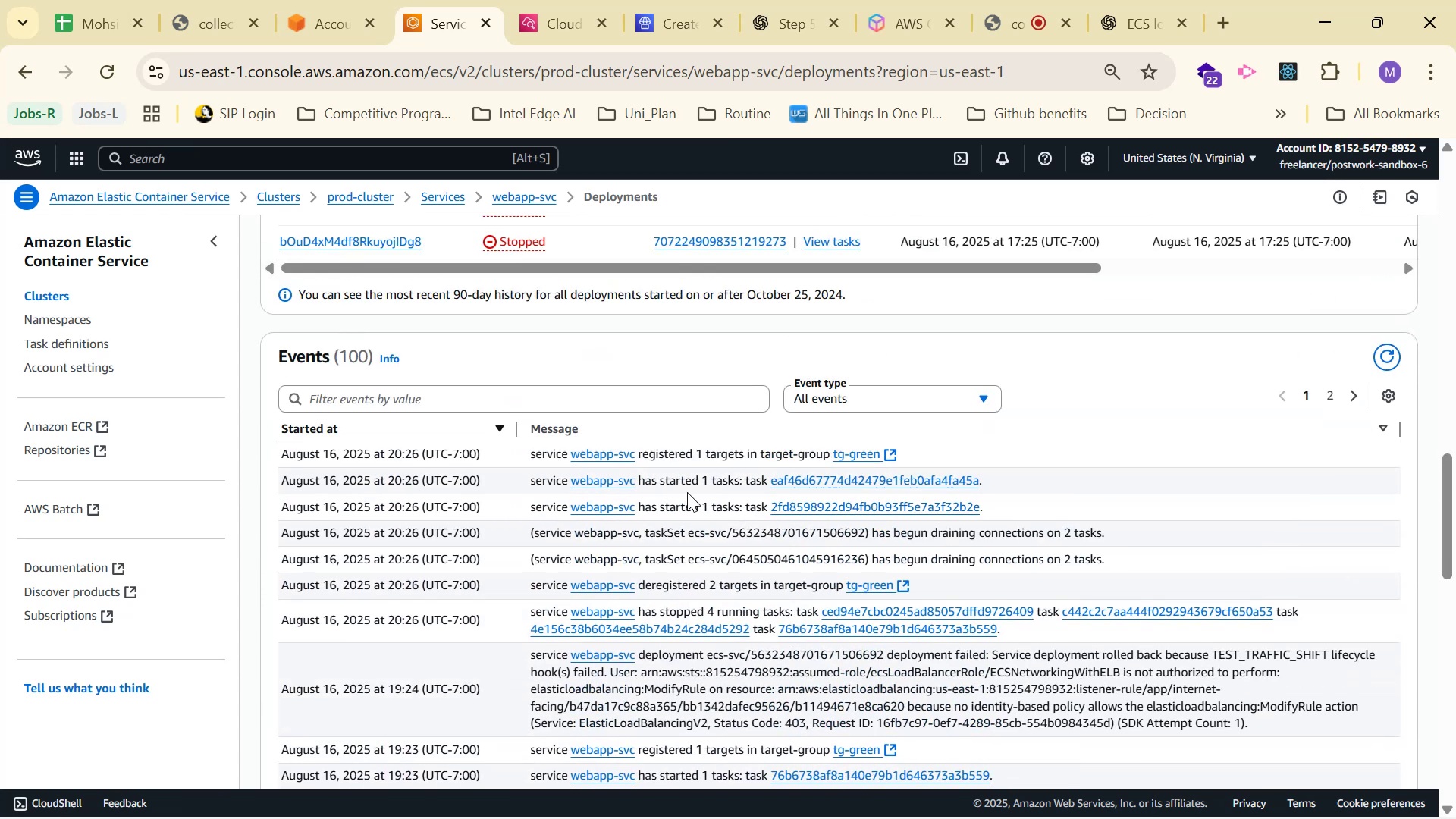 
scroll: coordinate [1106, 444], scroll_direction: up, amount: 16.0
 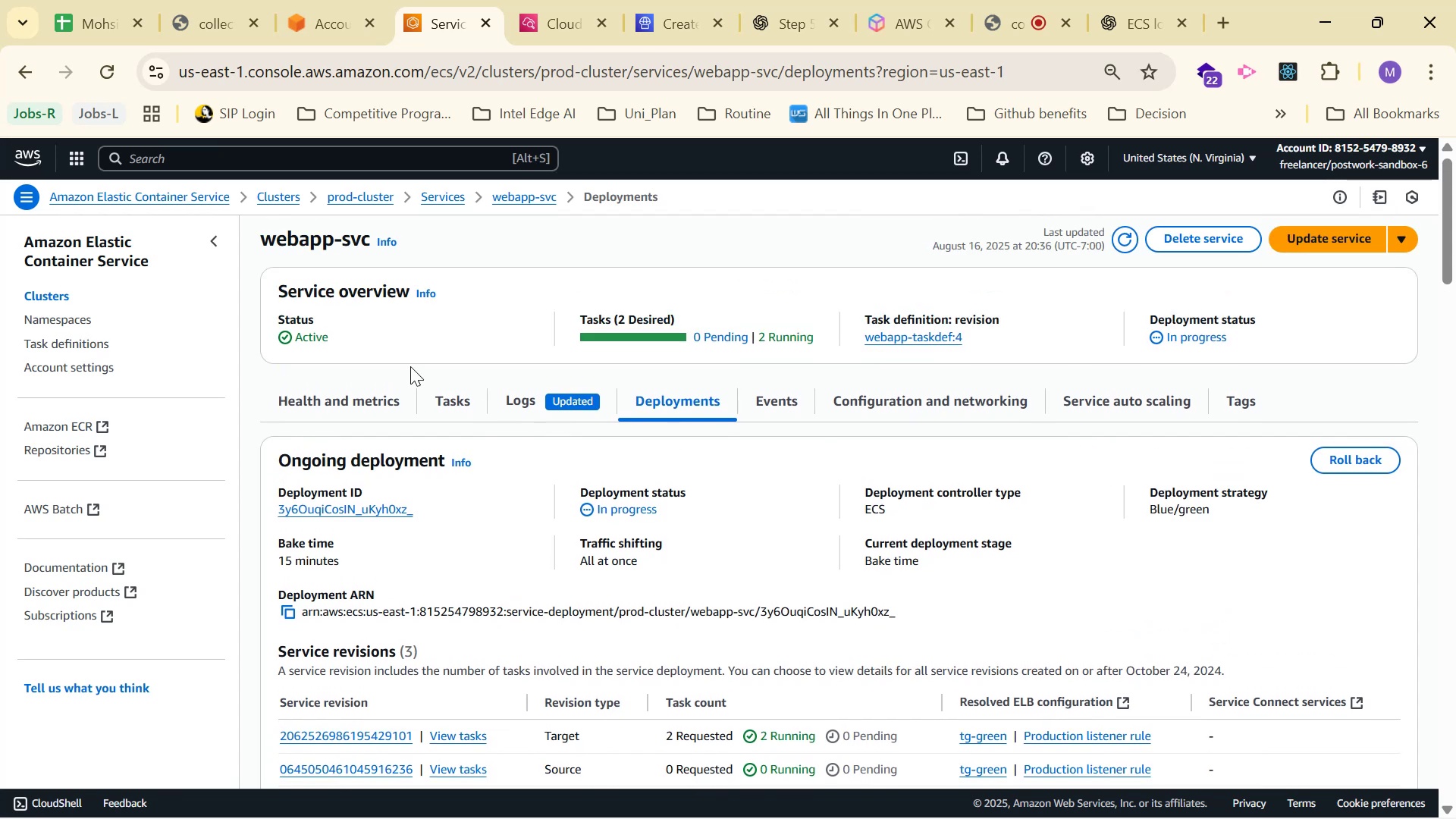 
left_click([524, 187])
 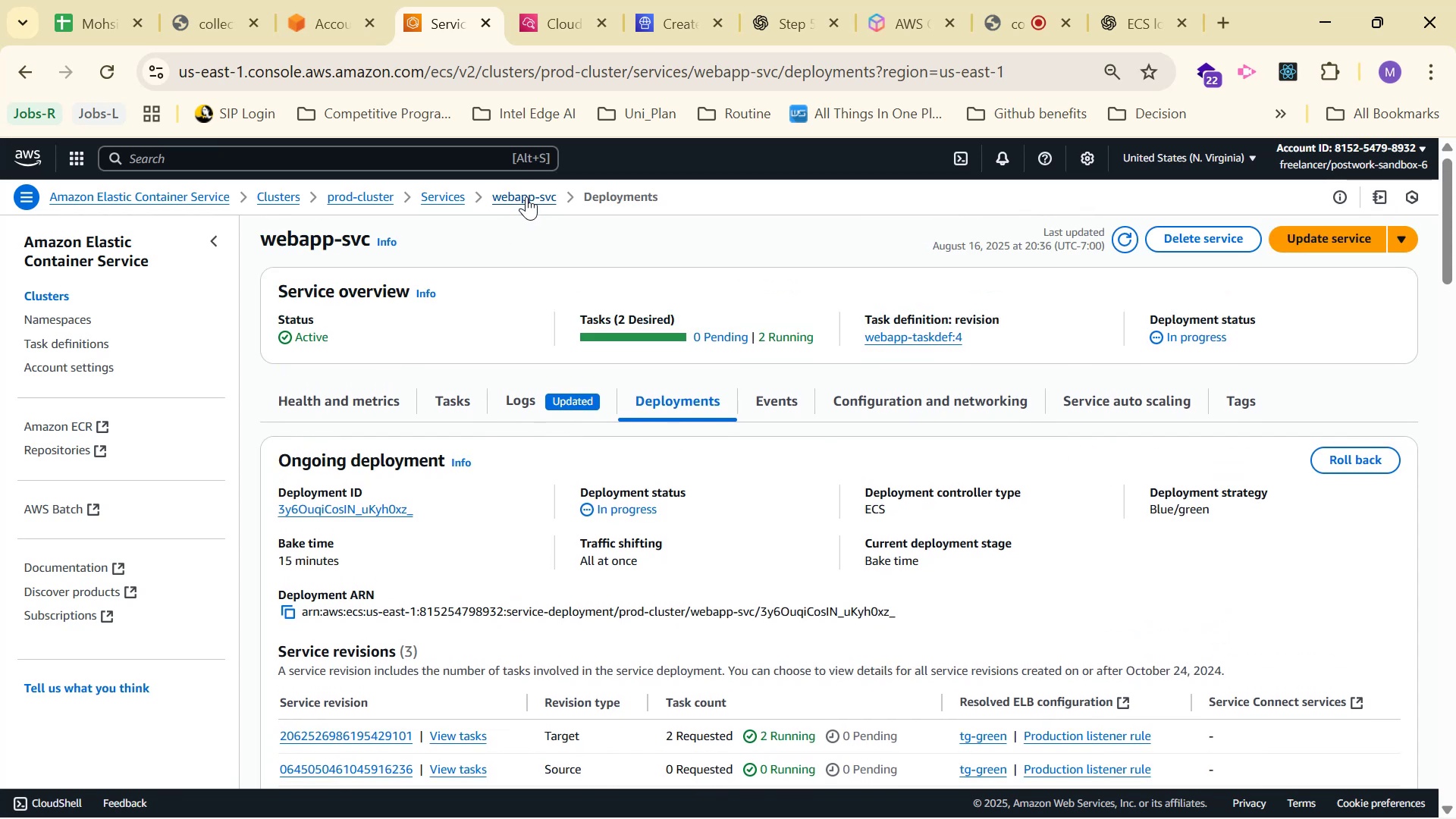 
left_click([527, 199])
 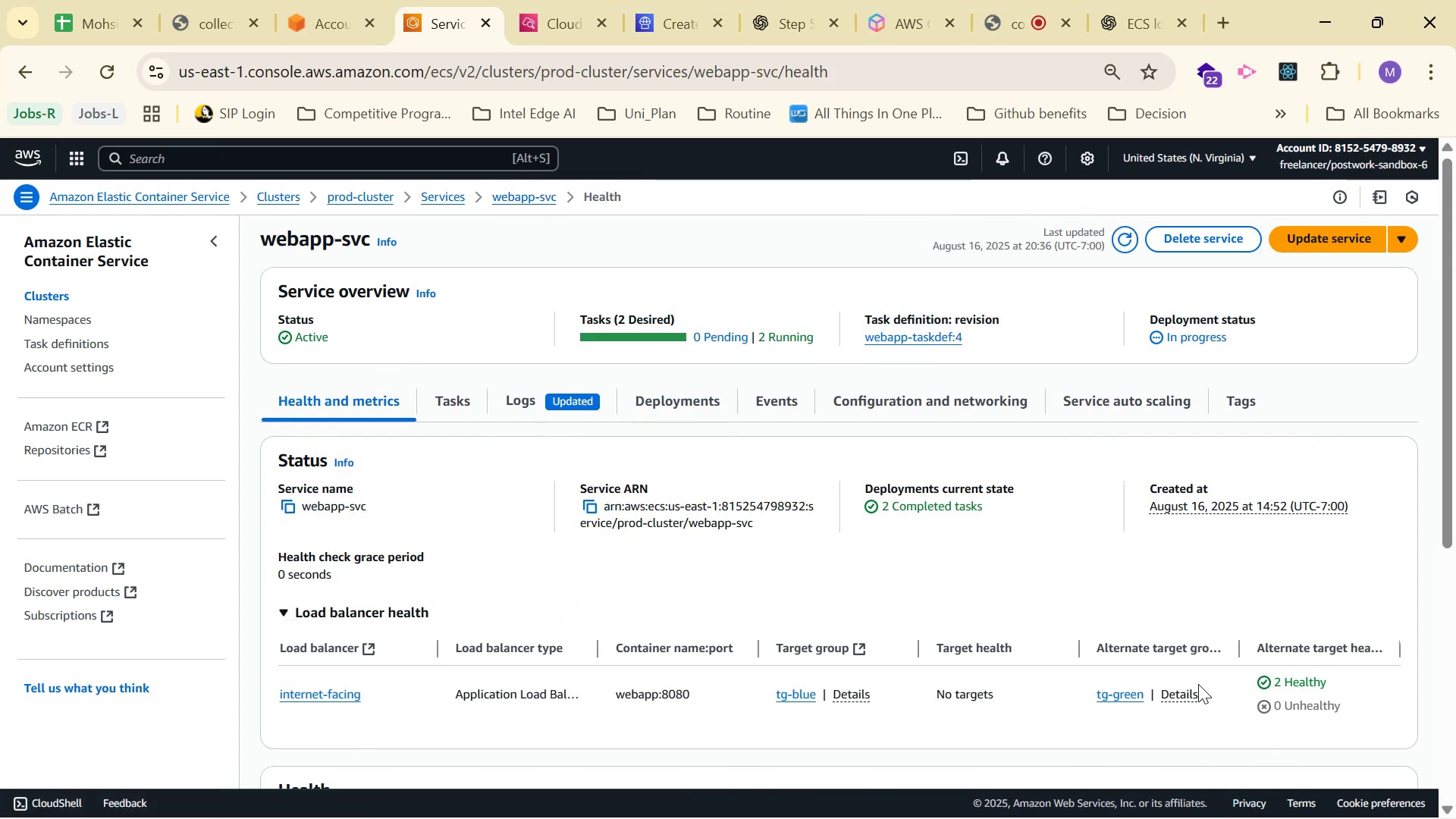 
wait(6.9)
 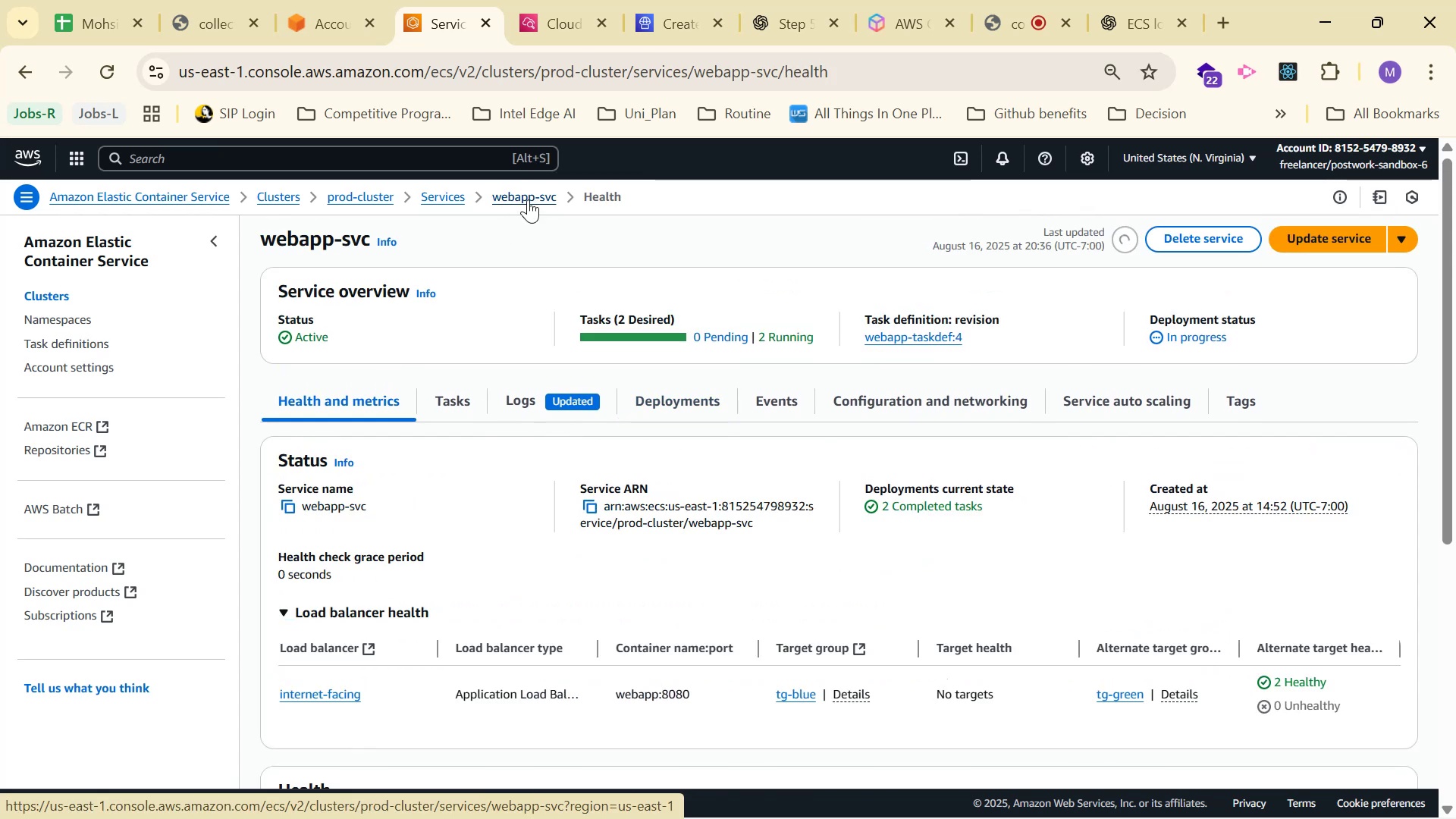 
scroll: coordinate [1335, 676], scroll_direction: down, amount: 1.0
 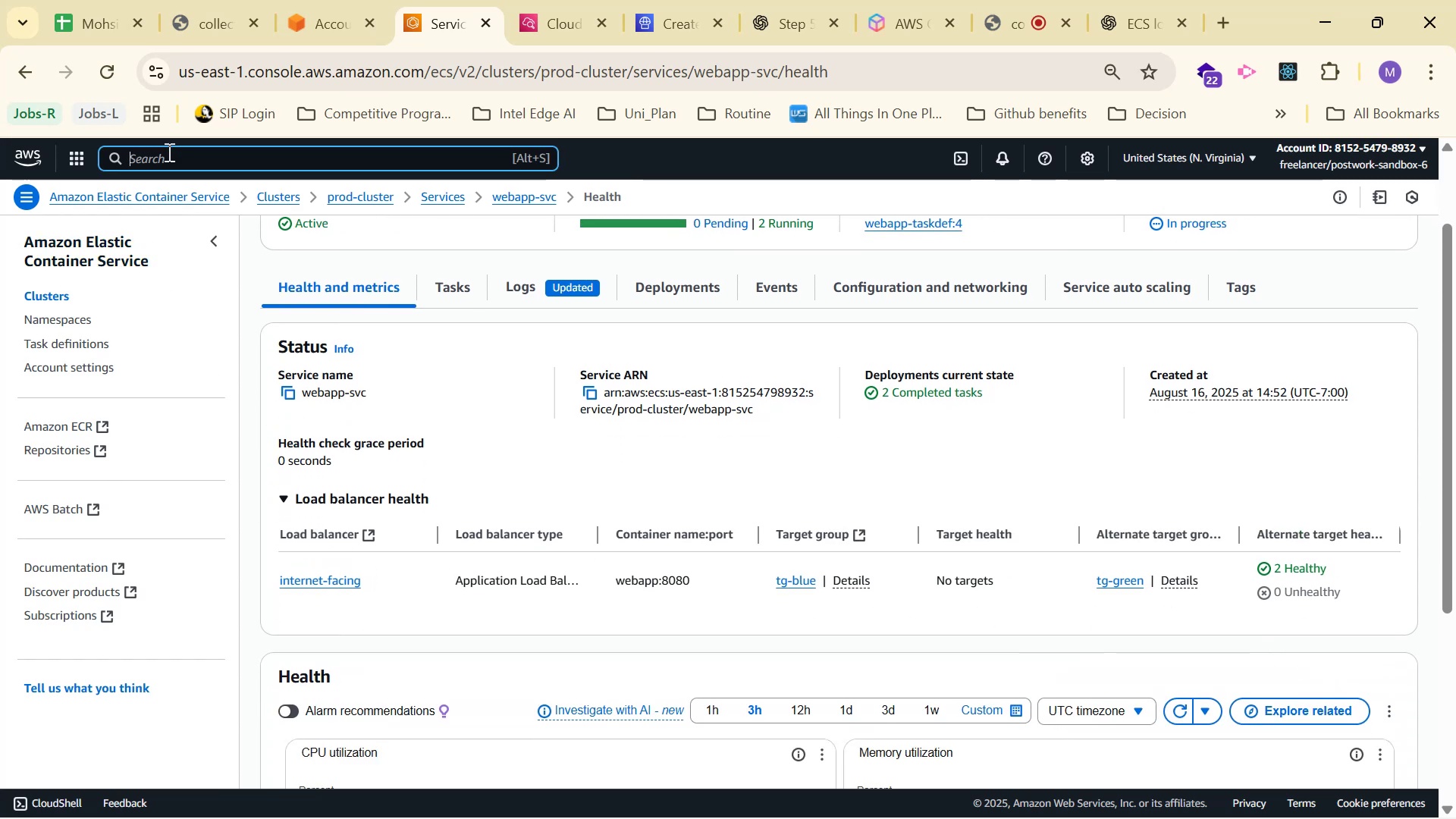 
double_click([74, 161])
 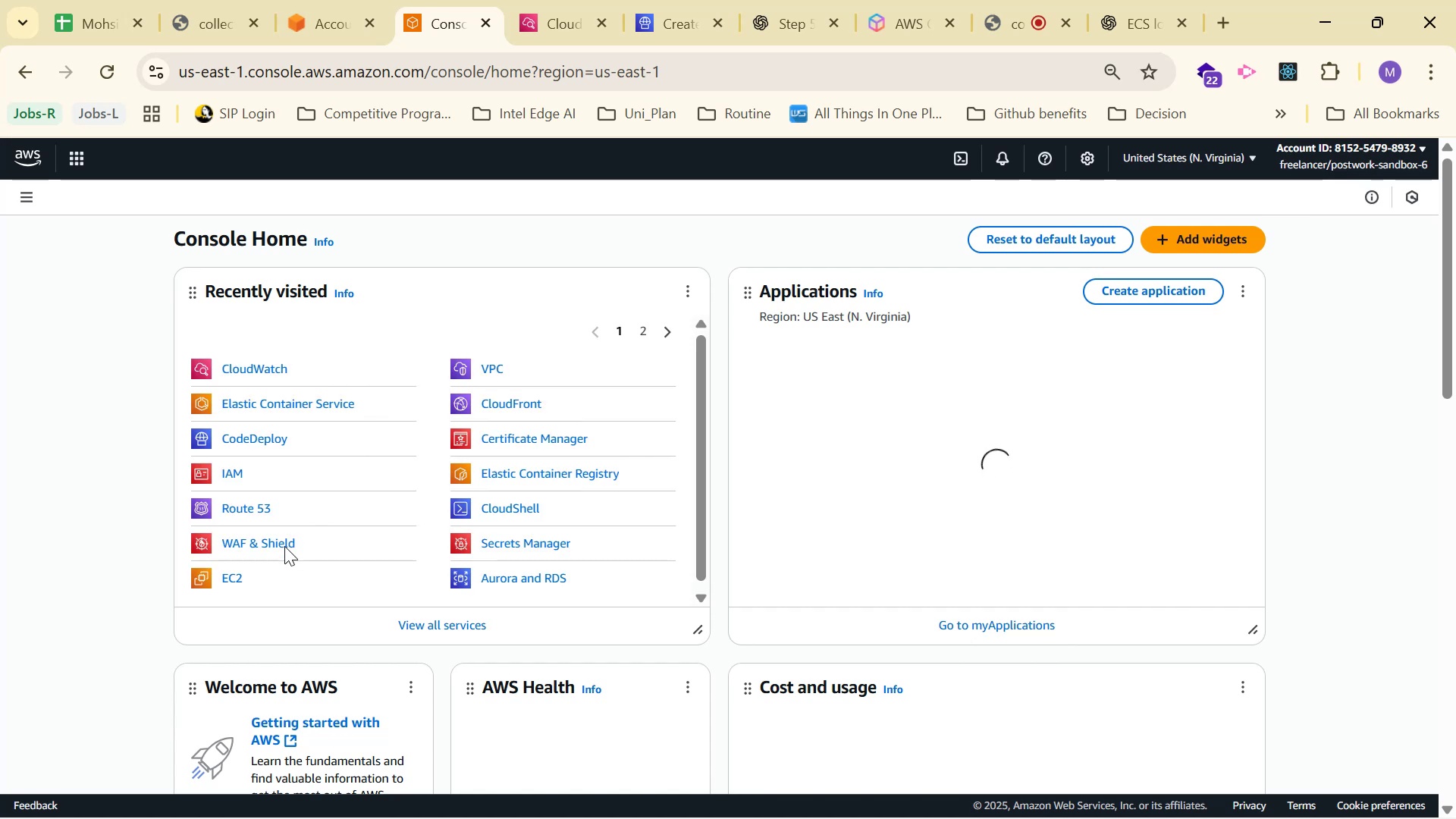 
wait(11.98)
 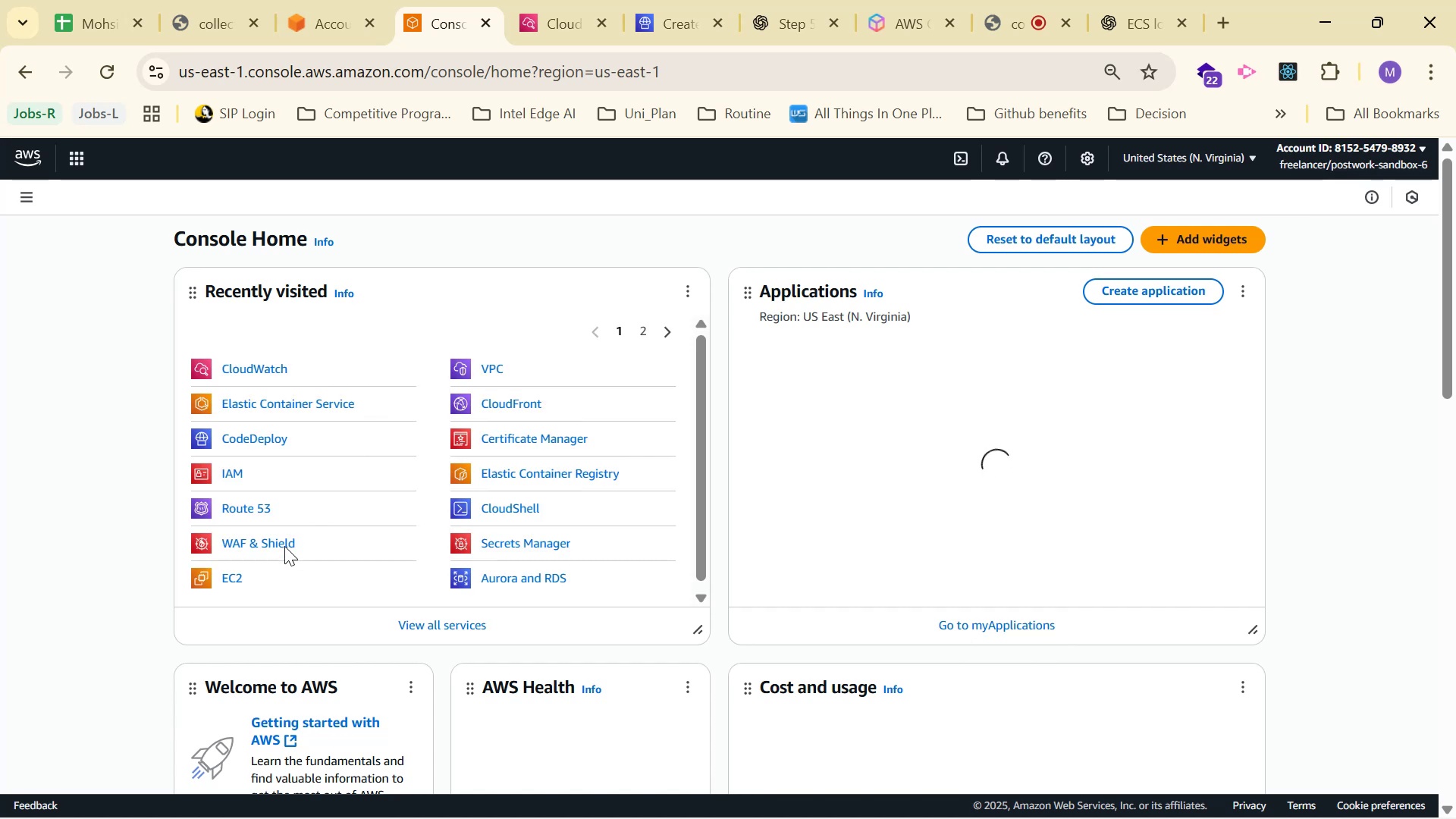 
left_click([1101, 410])
 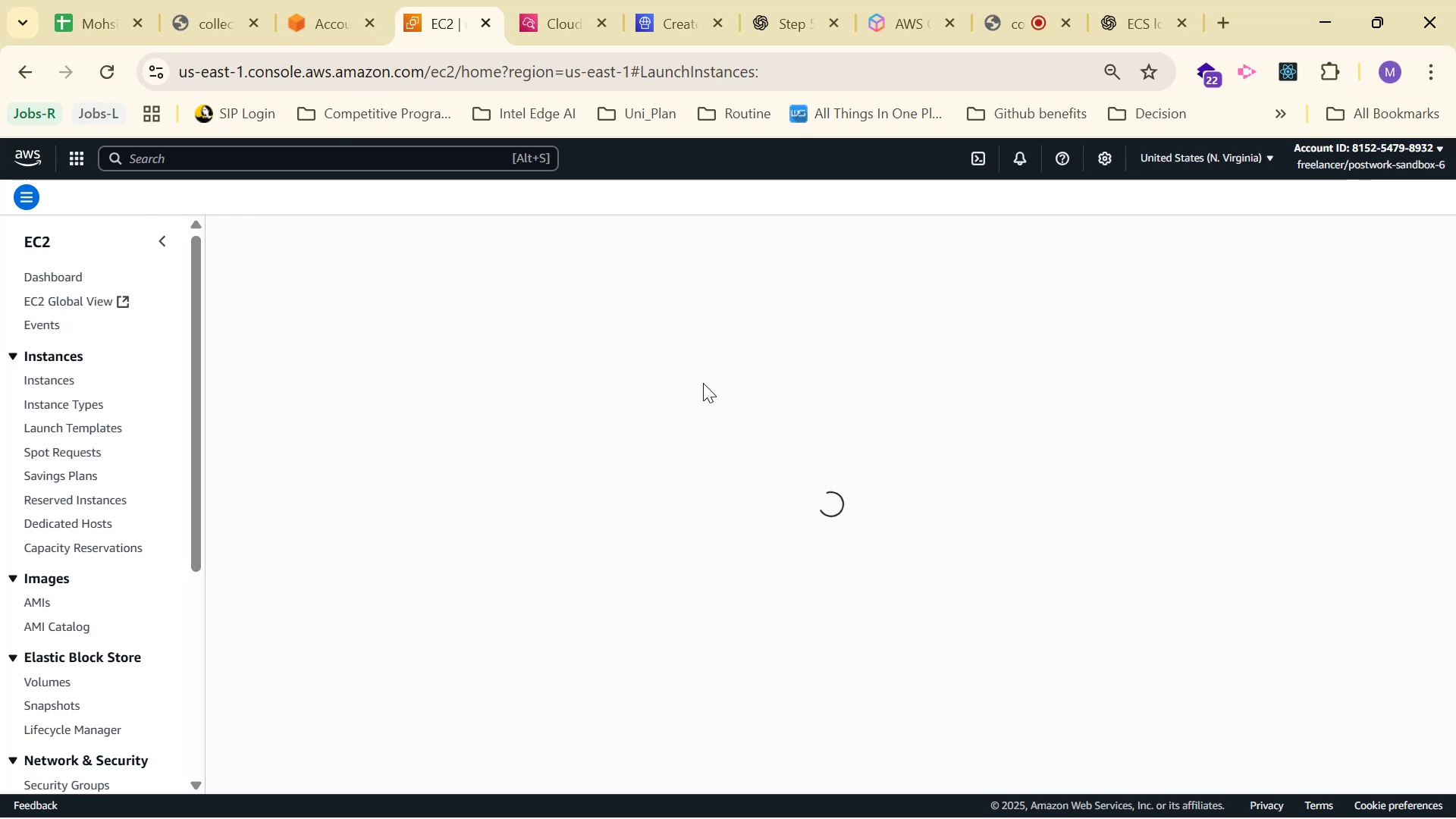 
wait(6.28)
 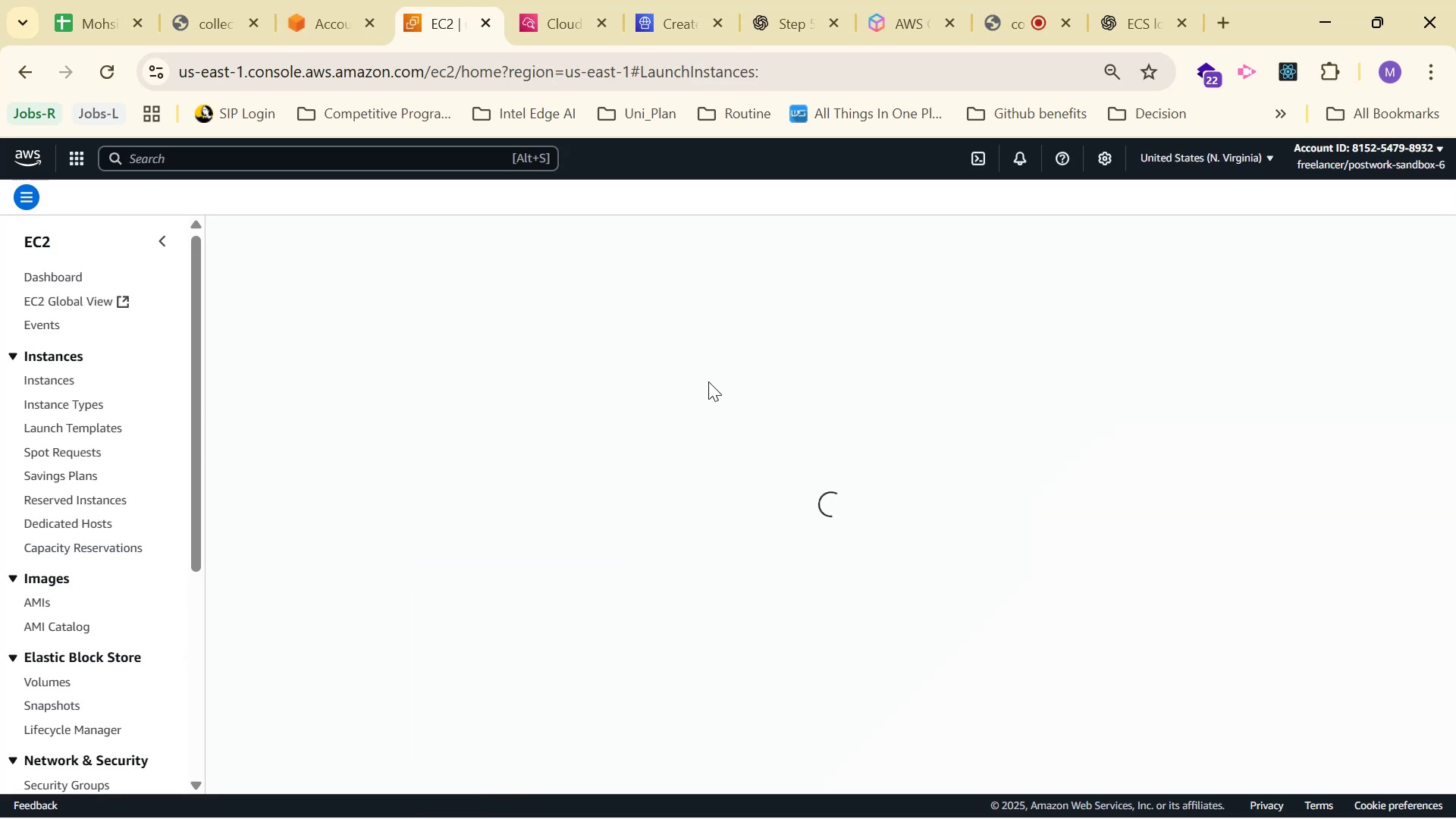 
scroll: coordinate [807, 253], scroll_direction: down, amount: 5.0
 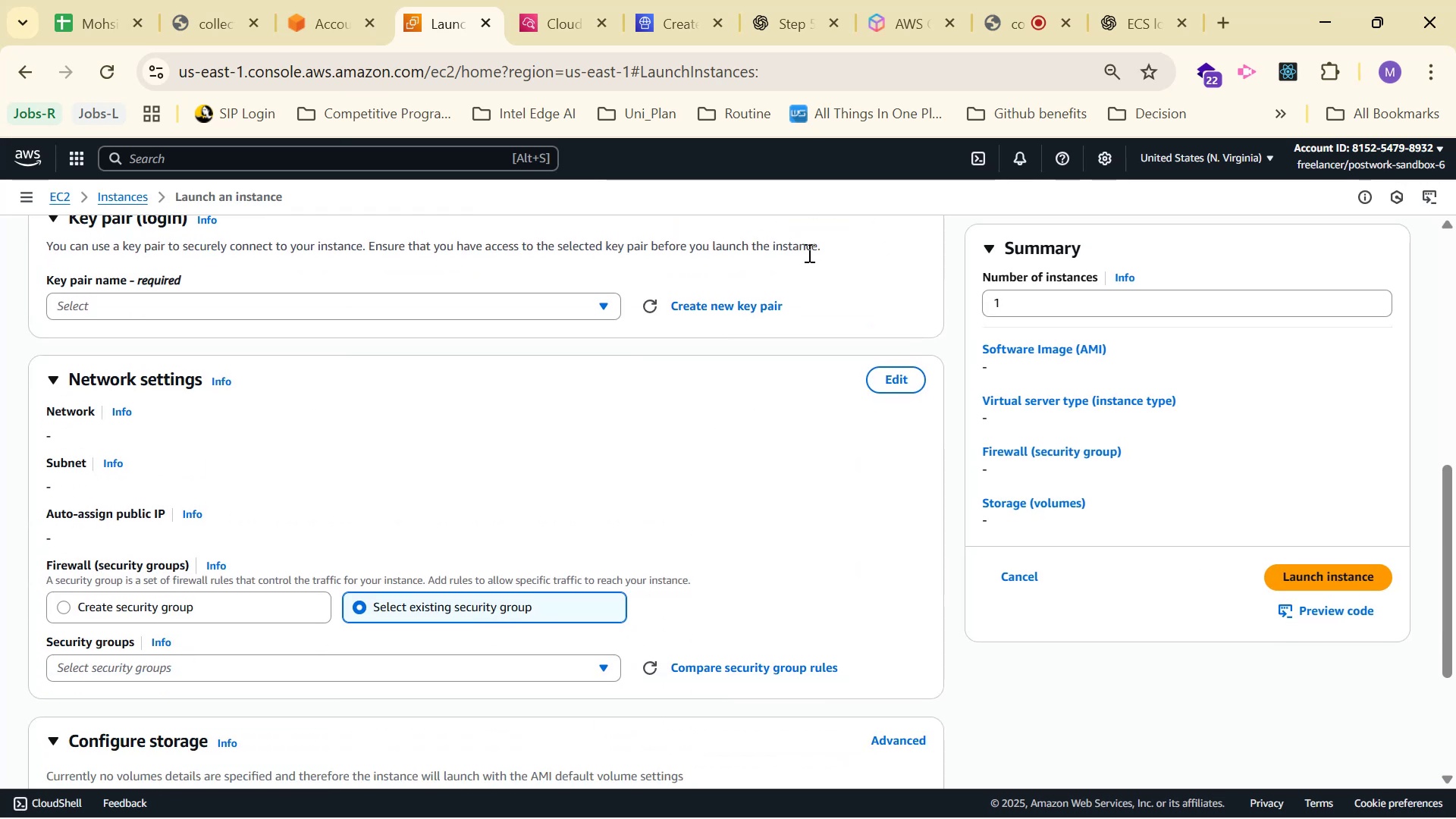 
scroll: coordinate [636, 309], scroll_direction: up, amount: 7.0
 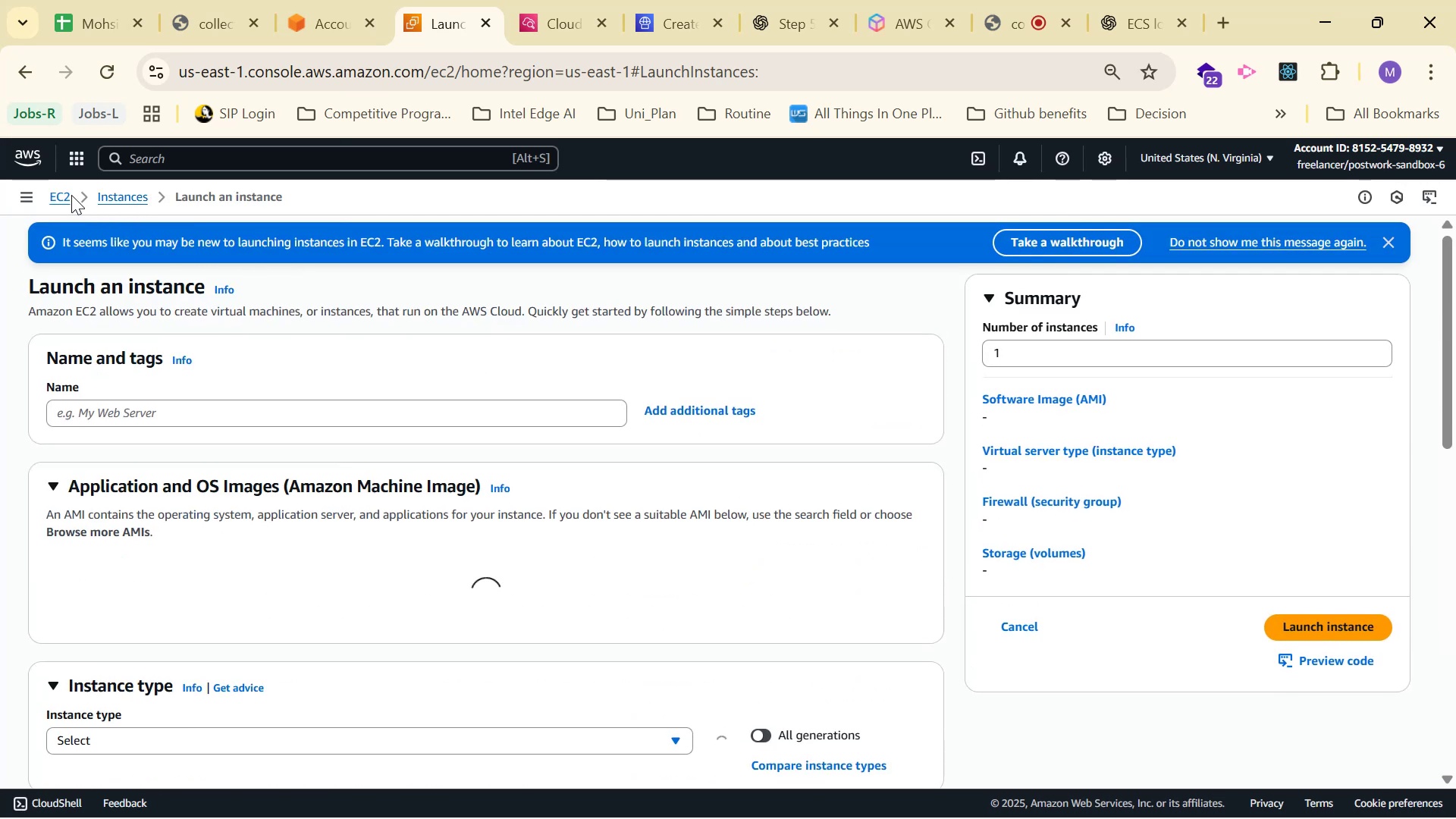 
double_click([61, 197])
 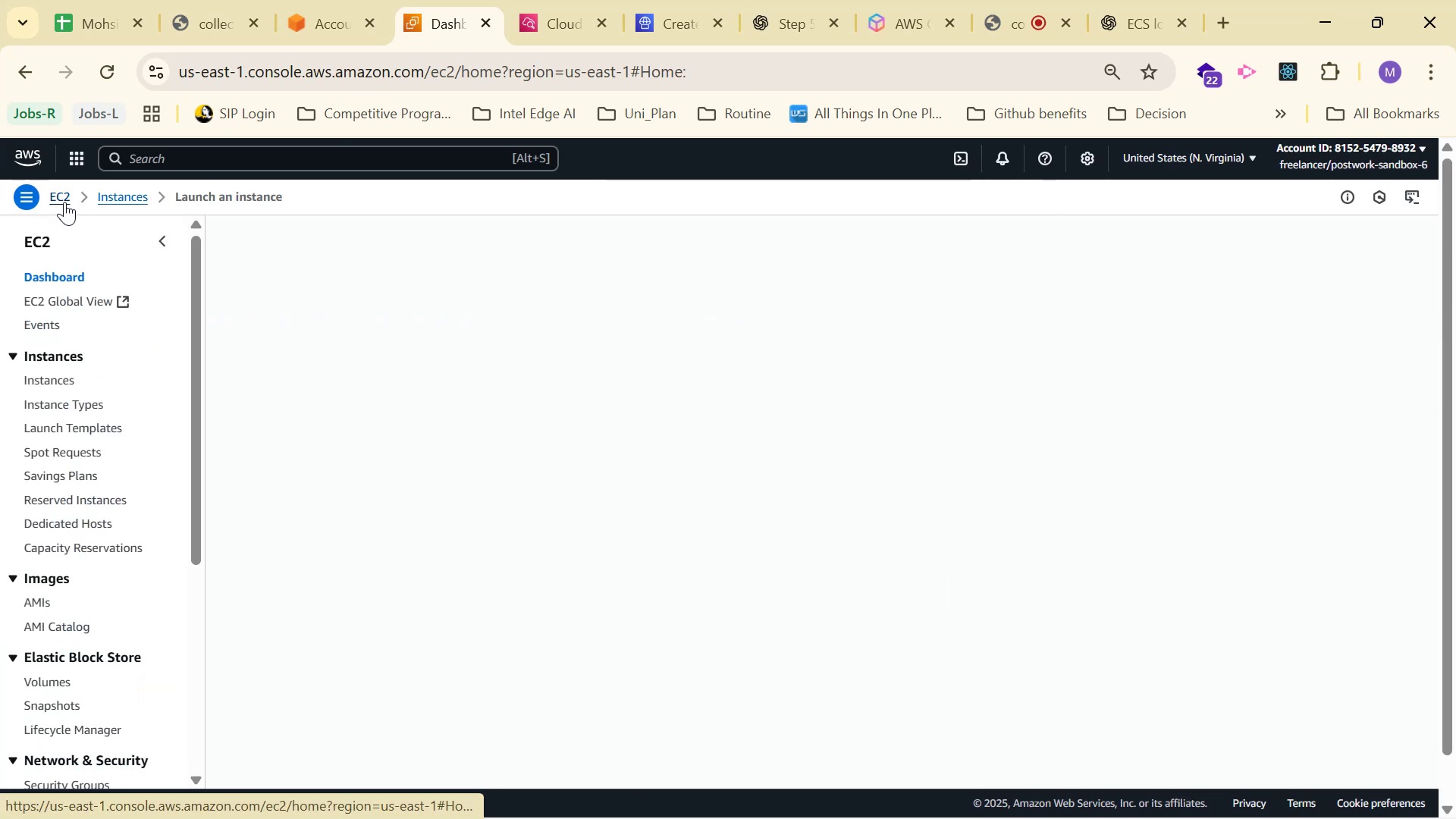 
scroll: coordinate [102, 576], scroll_direction: down, amount: 3.0
 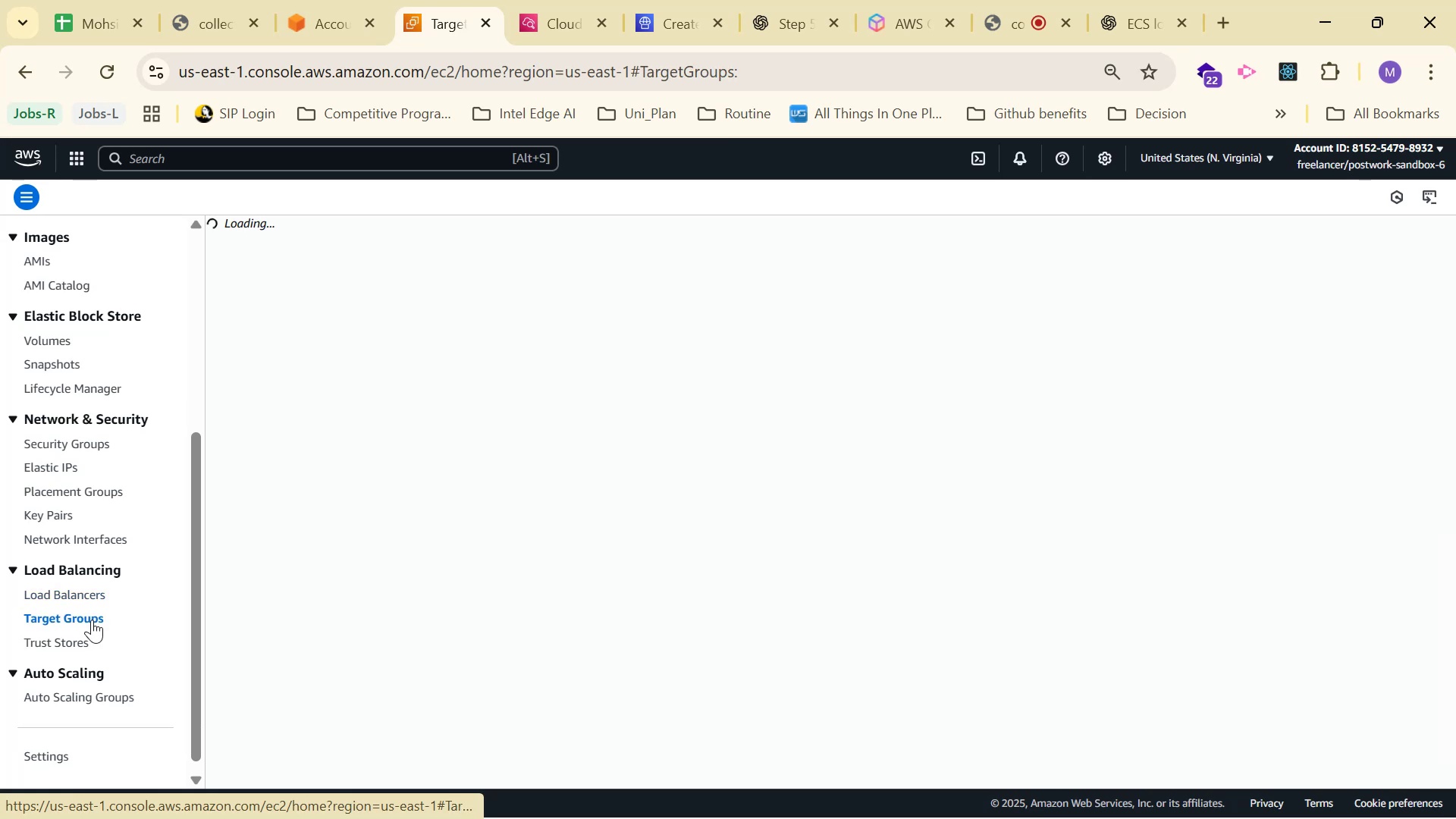 
mouse_move([957, 334])
 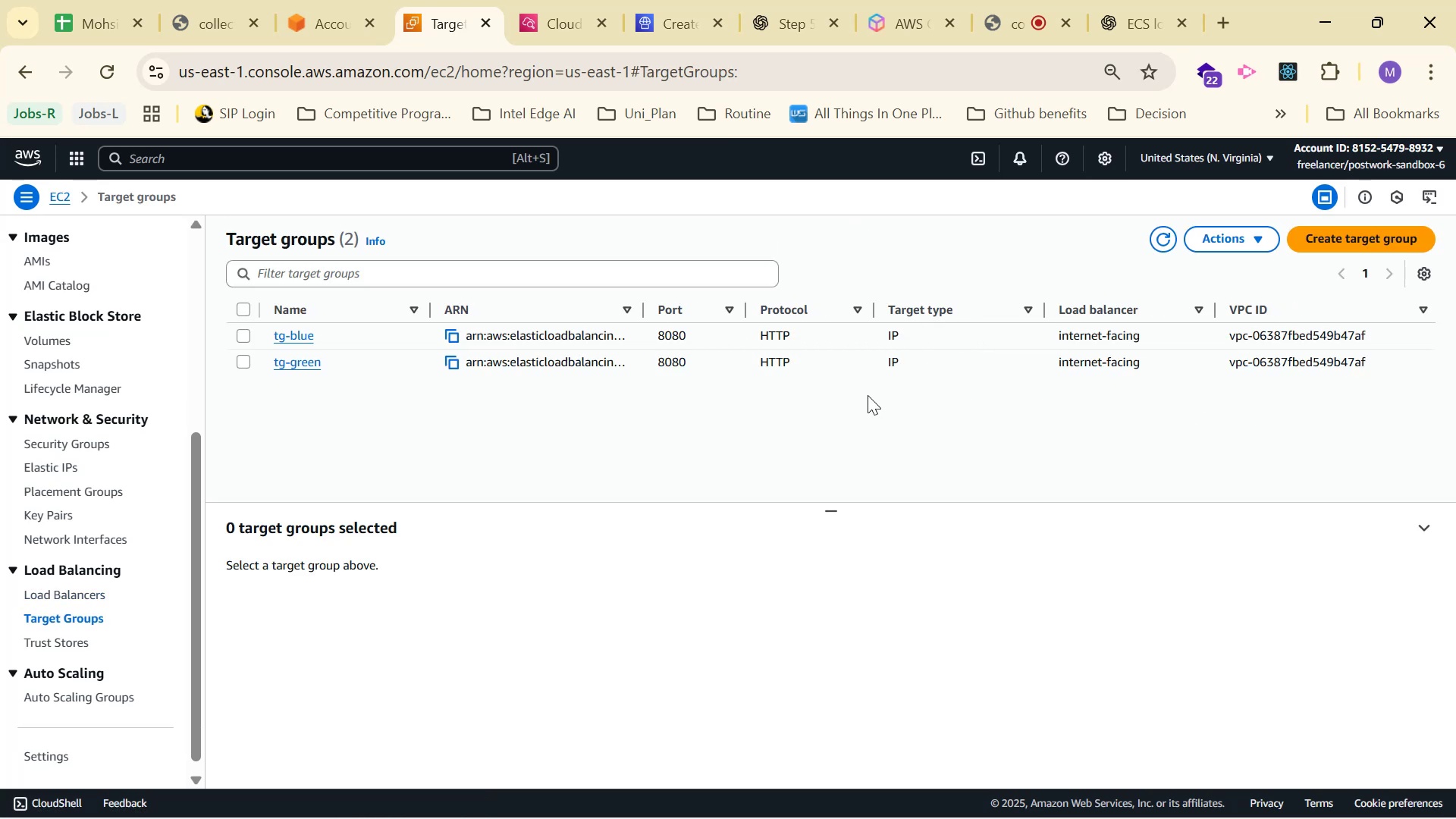 
left_click([309, 357])
 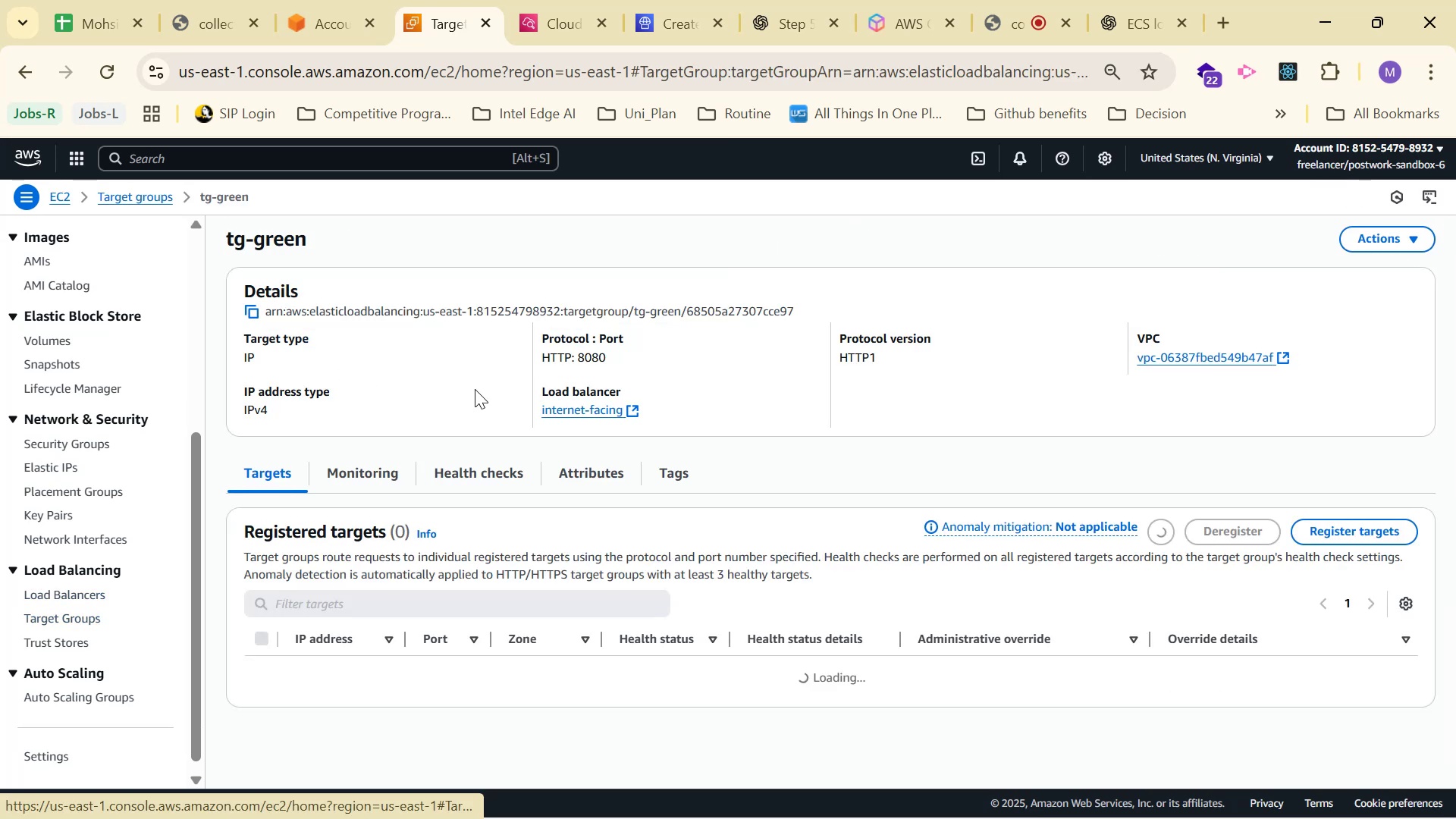 
scroll: coordinate [918, 428], scroll_direction: down, amount: 2.0
 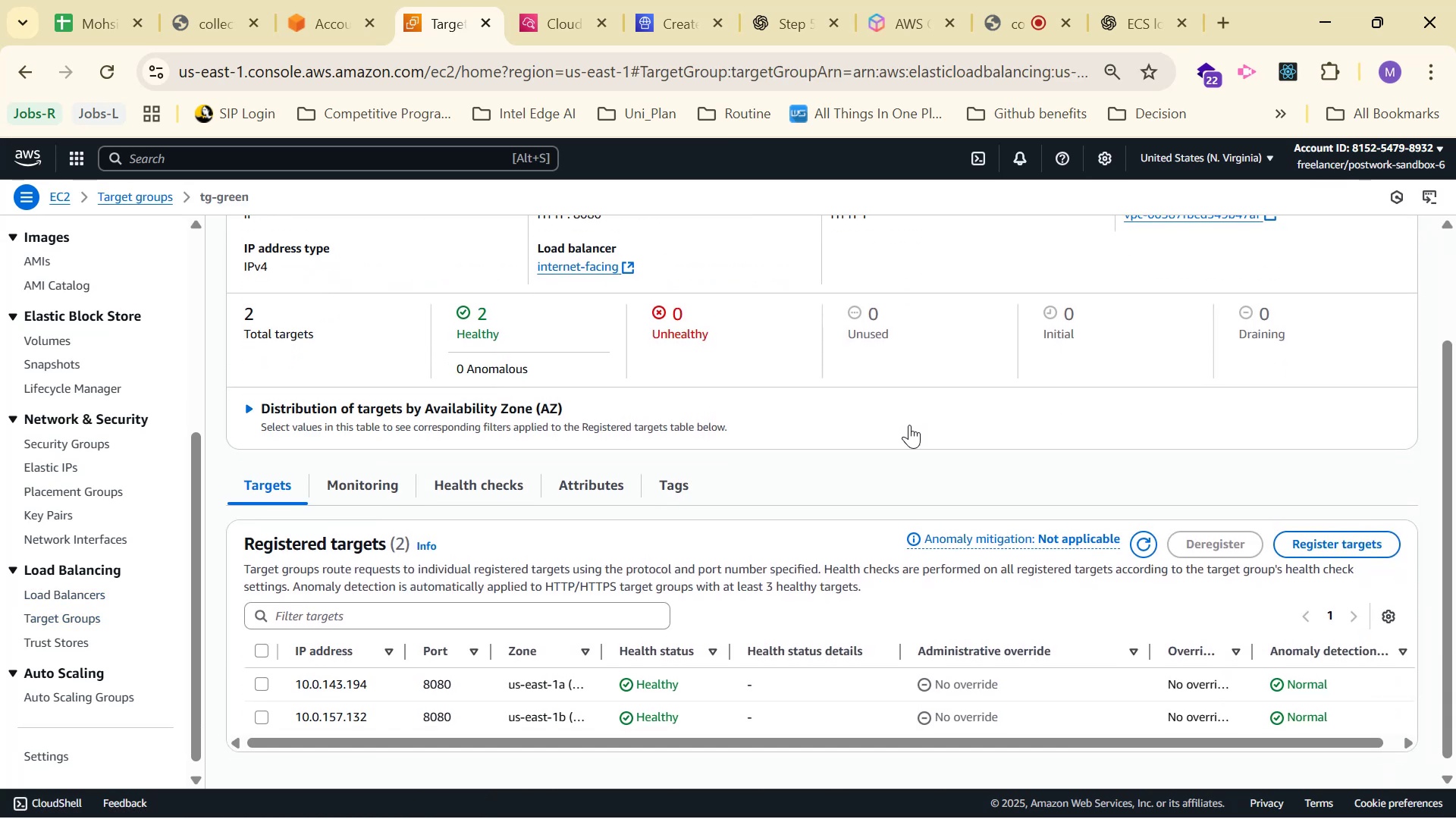 
left_click_drag(start_coordinate=[448, 334], to_coordinate=[542, 334])
 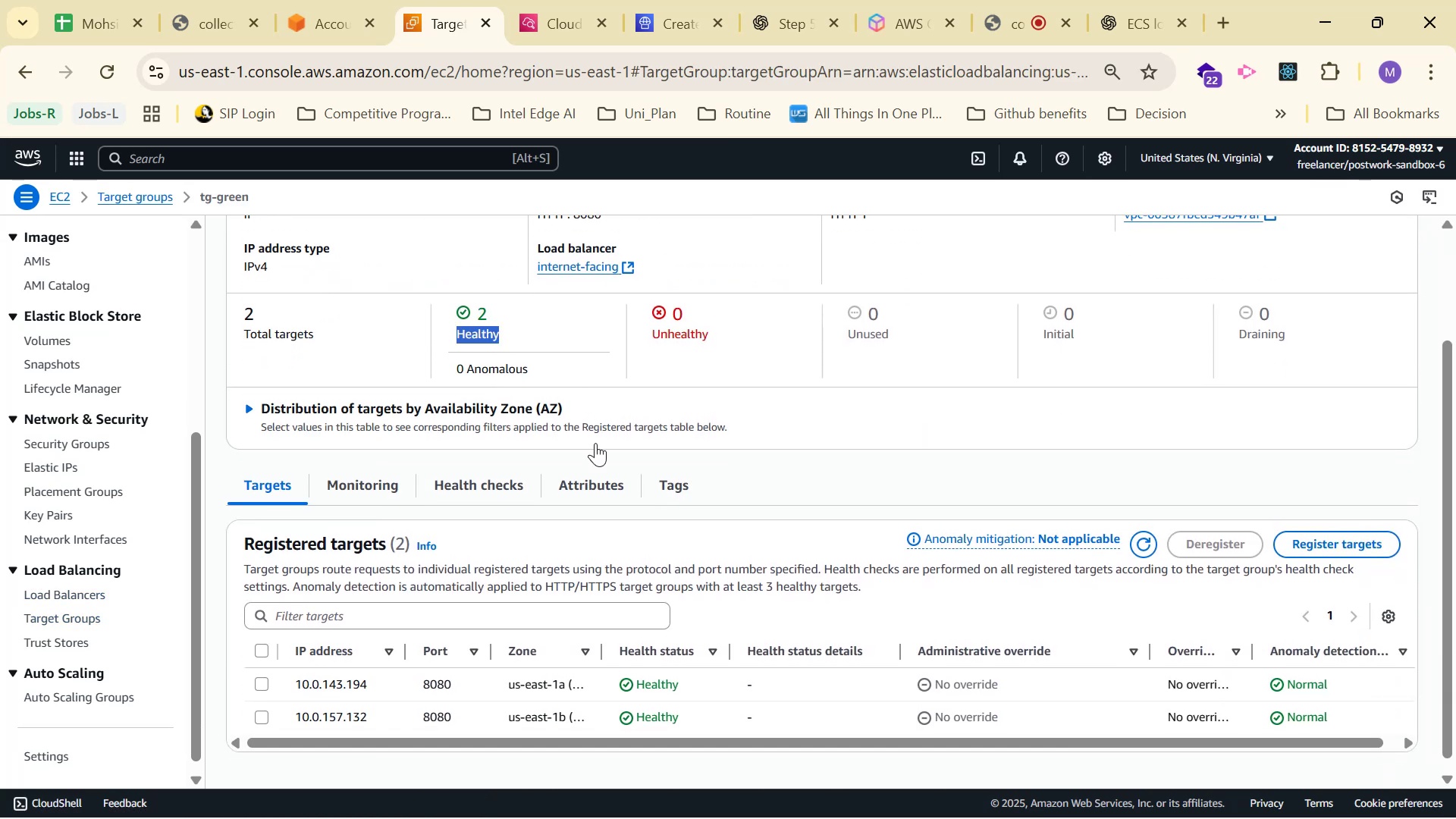 
left_click([607, 485])
 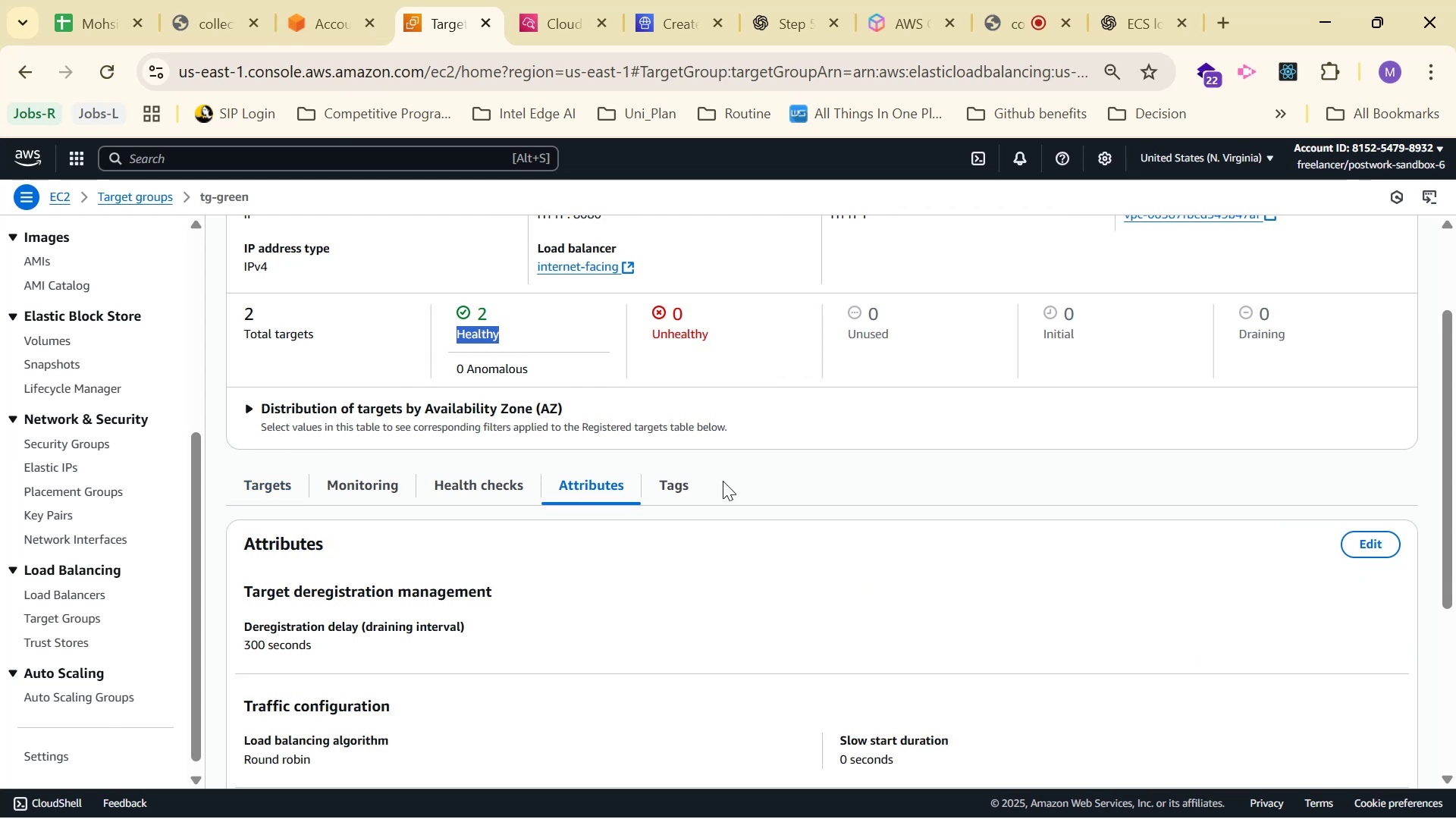 
scroll: coordinate [681, 438], scroll_direction: down, amount: 5.0
 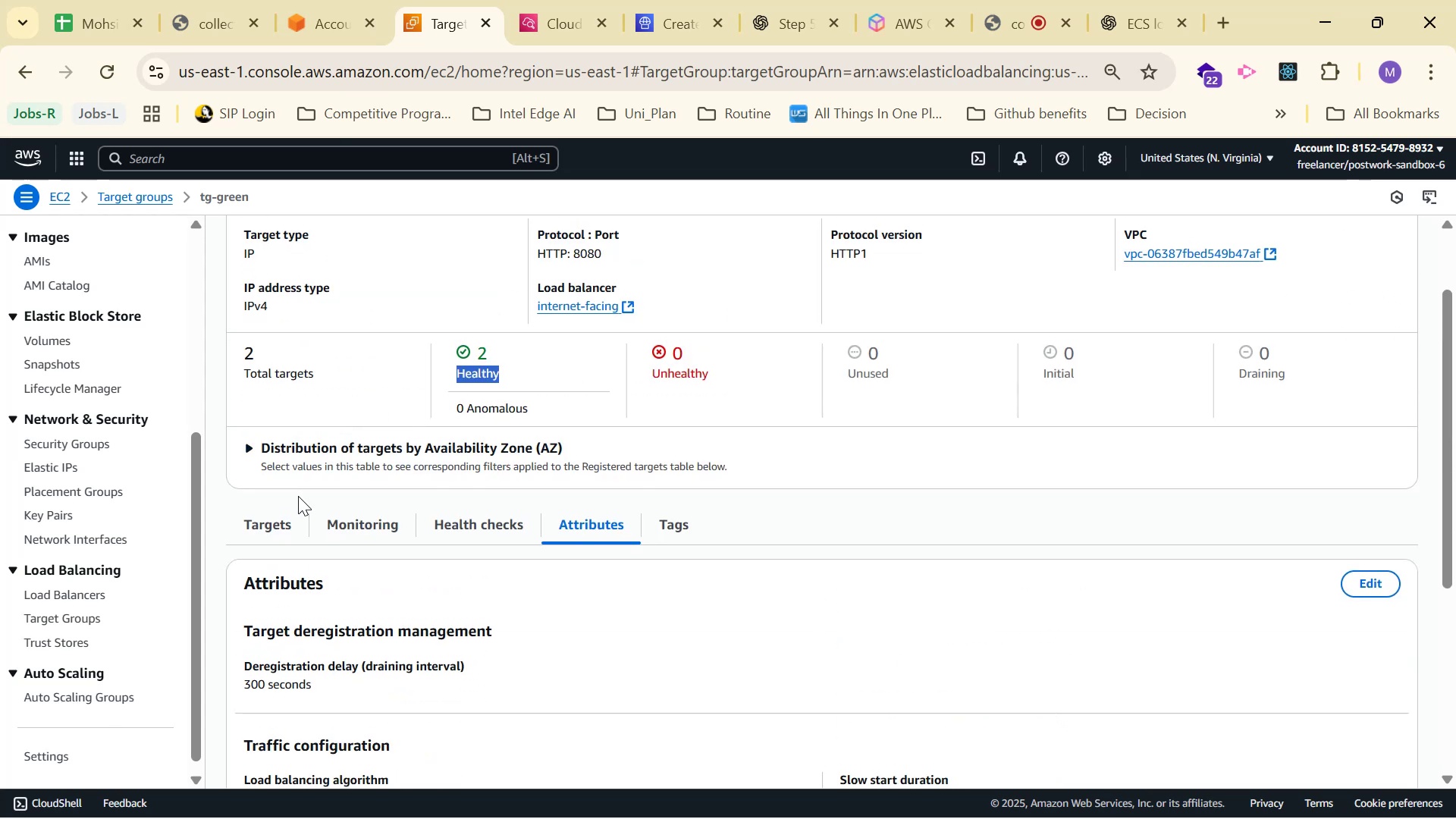 
left_click([297, 519])
 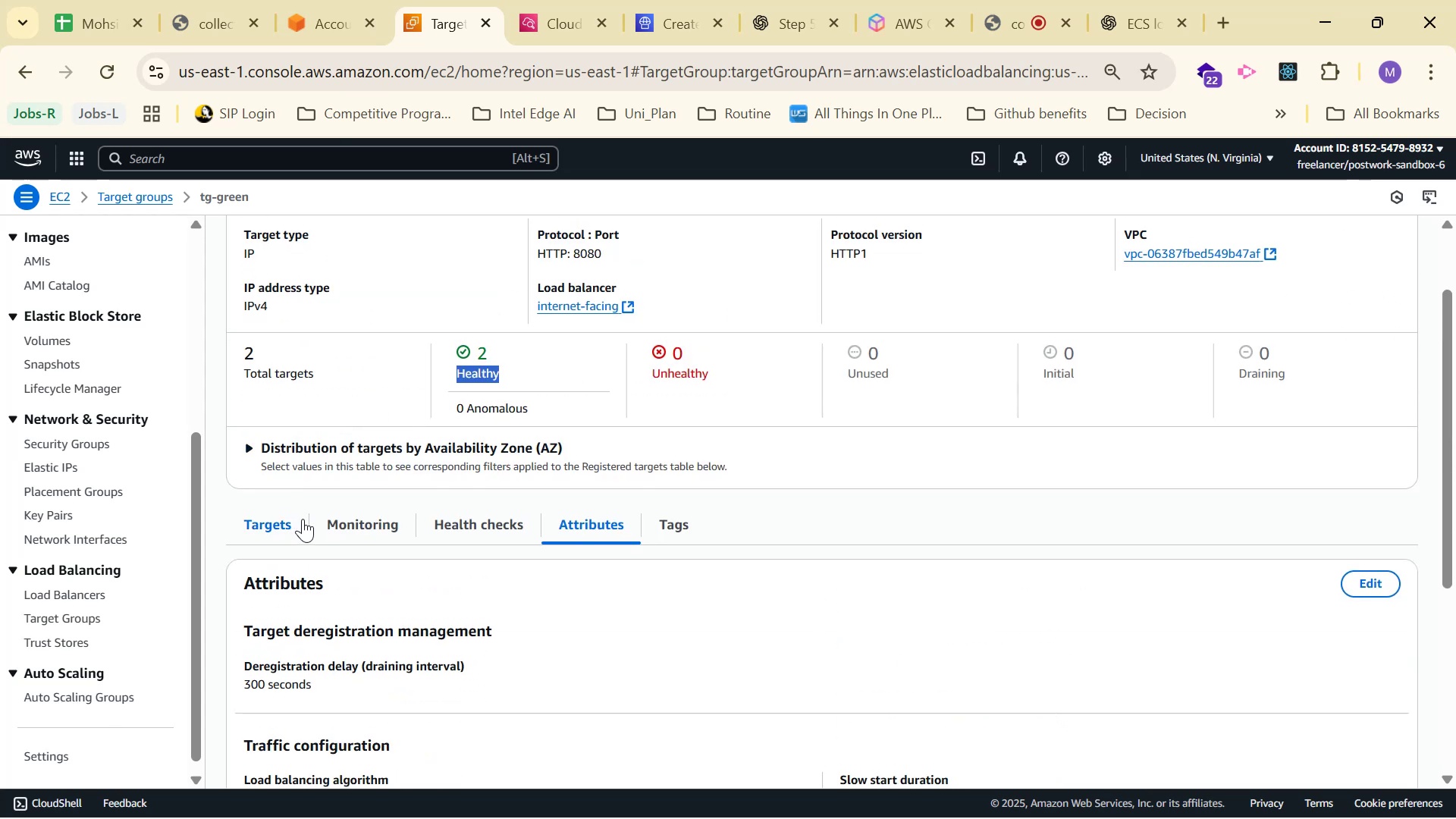 
scroll: coordinate [811, 504], scroll_direction: down, amount: 2.0
 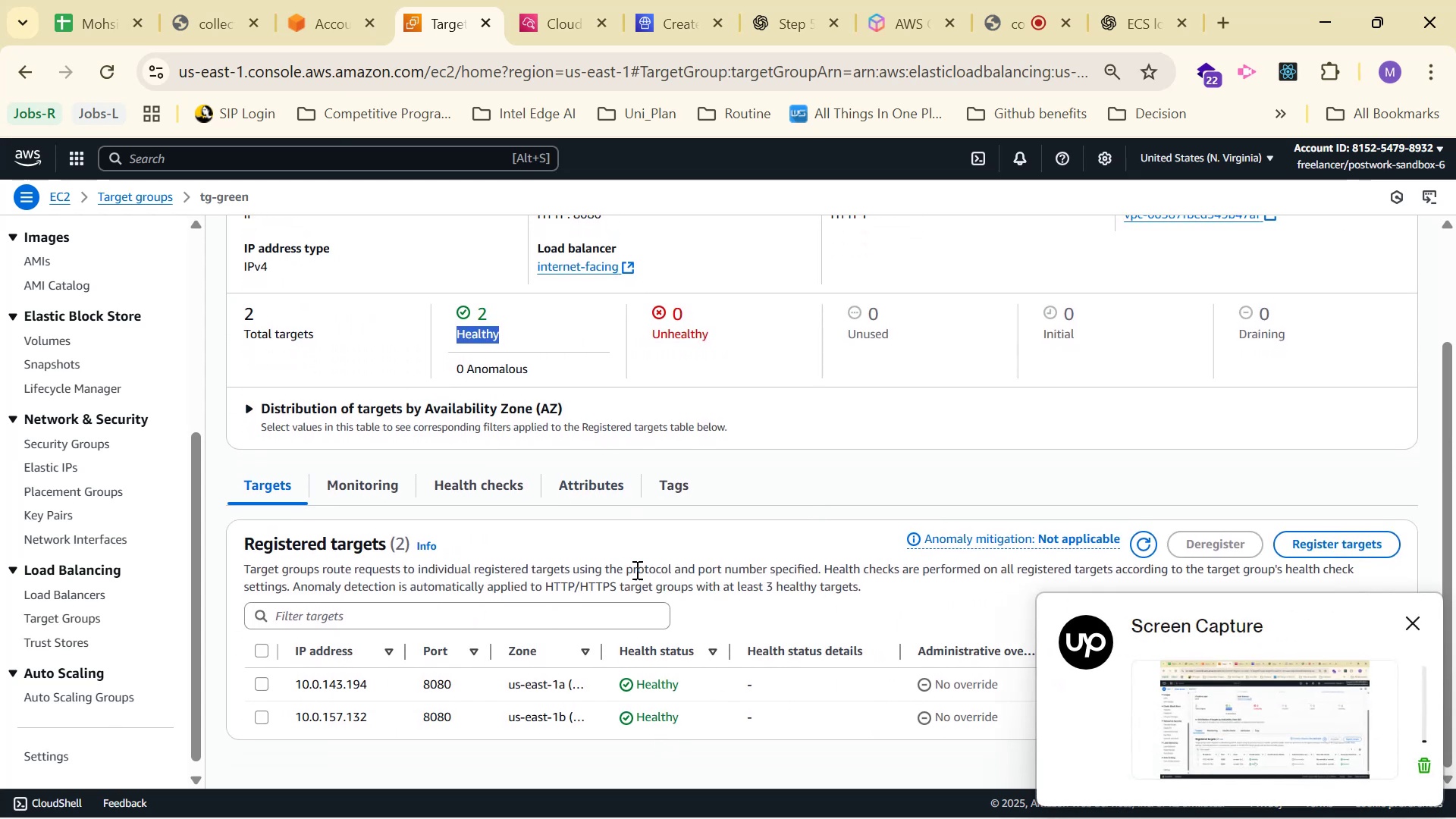 
wait(5.71)
 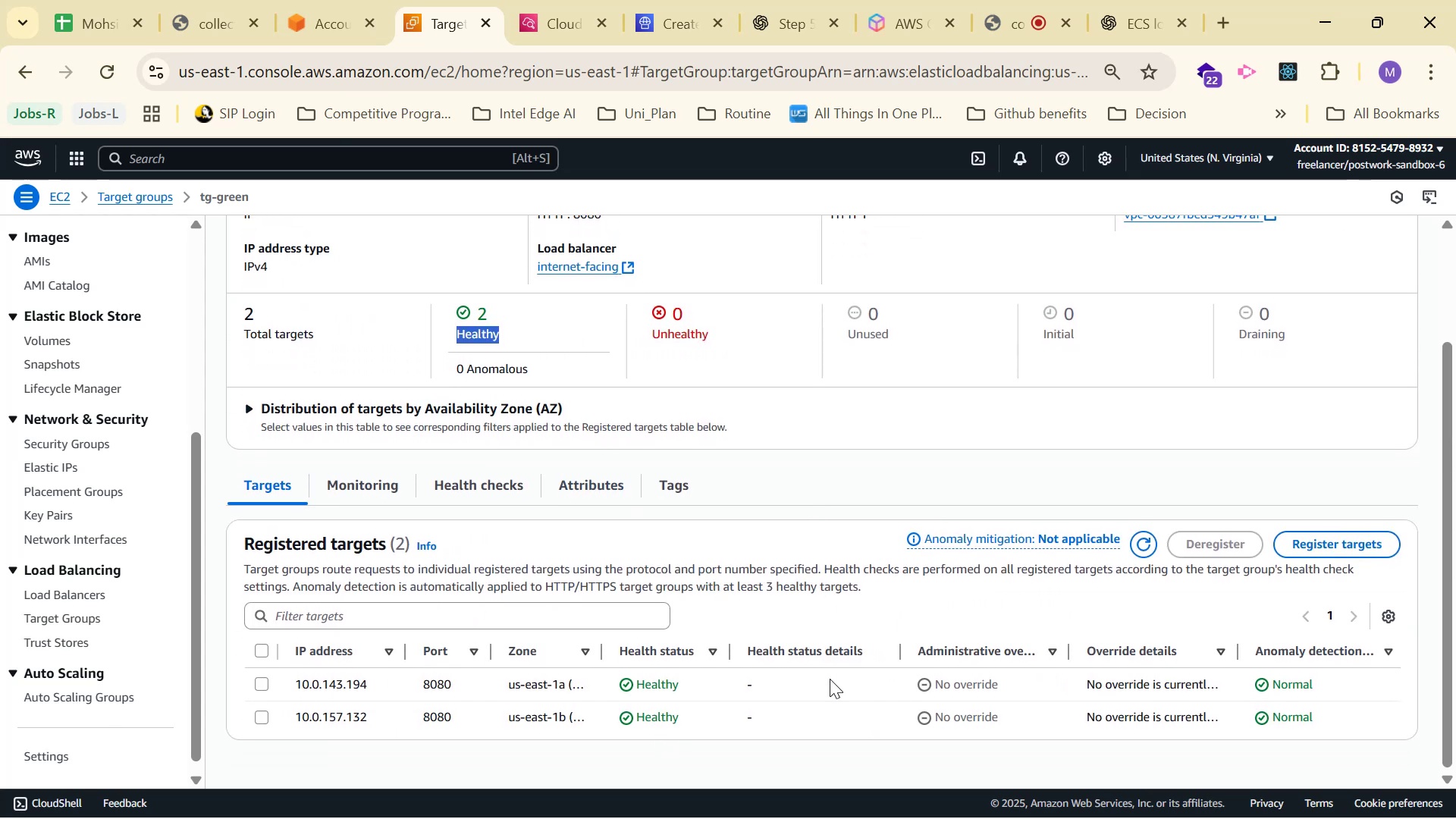 
left_click([1396, 632])
 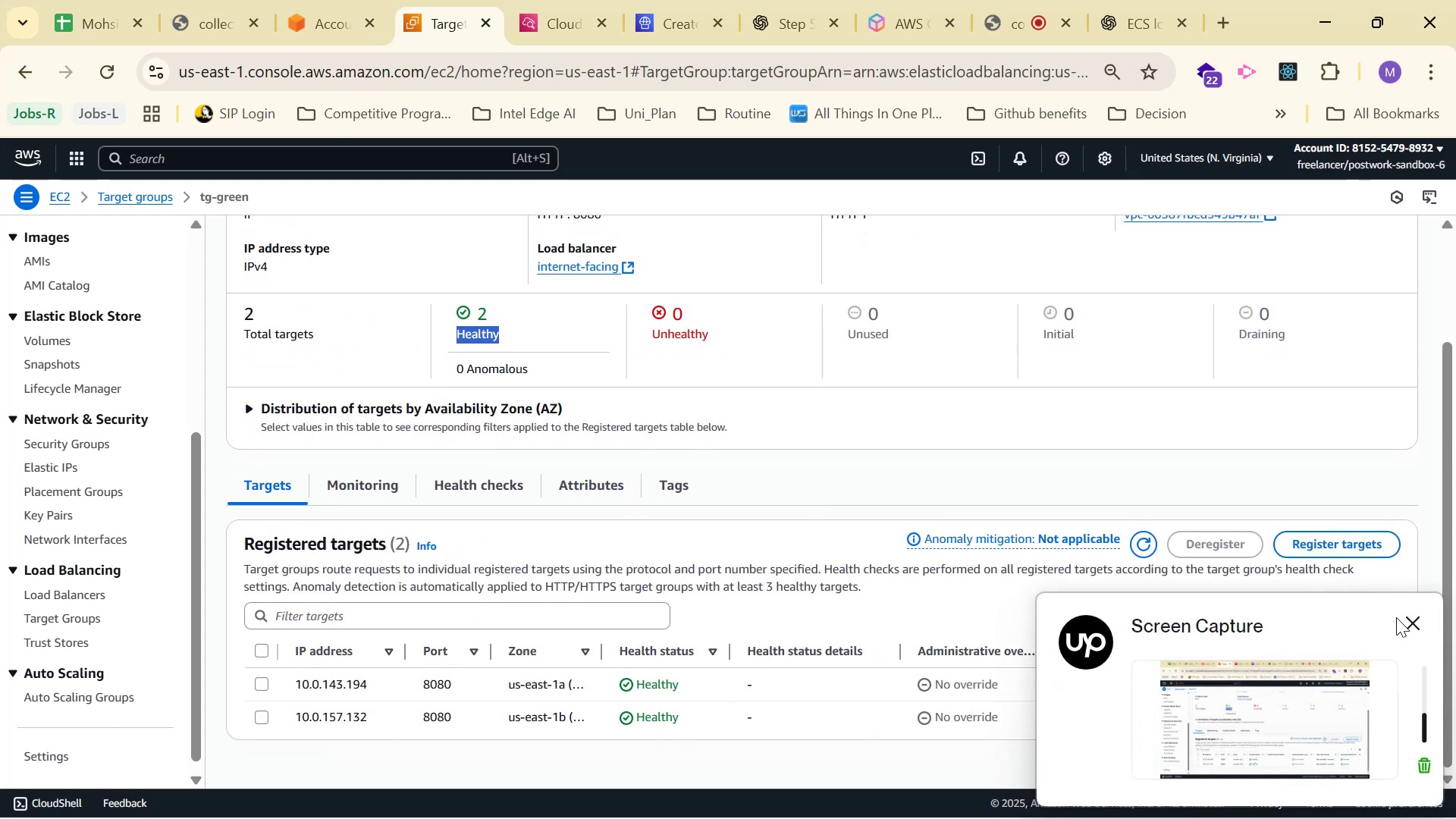 
double_click([1412, 623])
 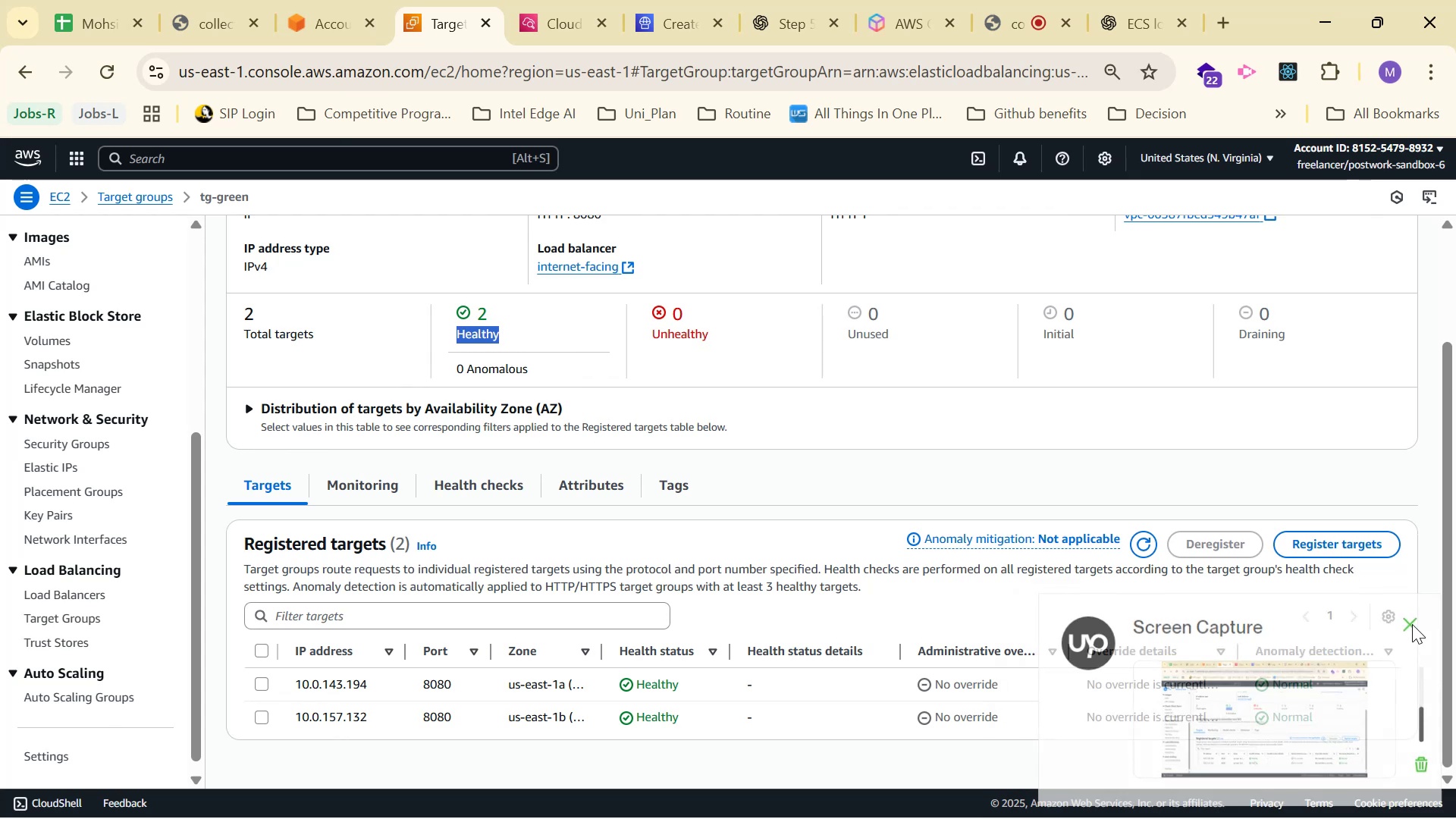 
scroll: coordinate [301, 303], scroll_direction: up, amount: 5.0
 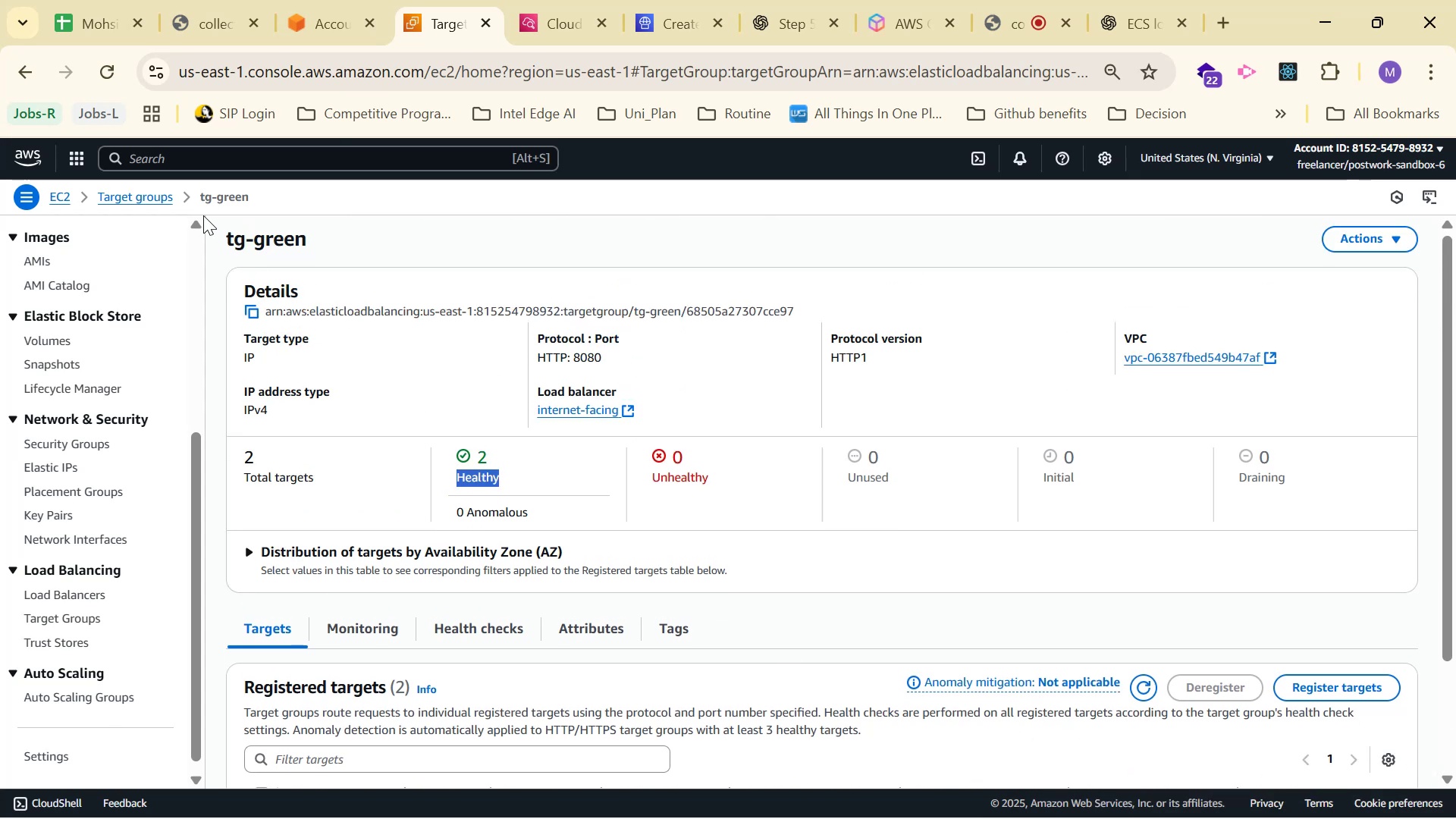 
left_click([158, 190])
 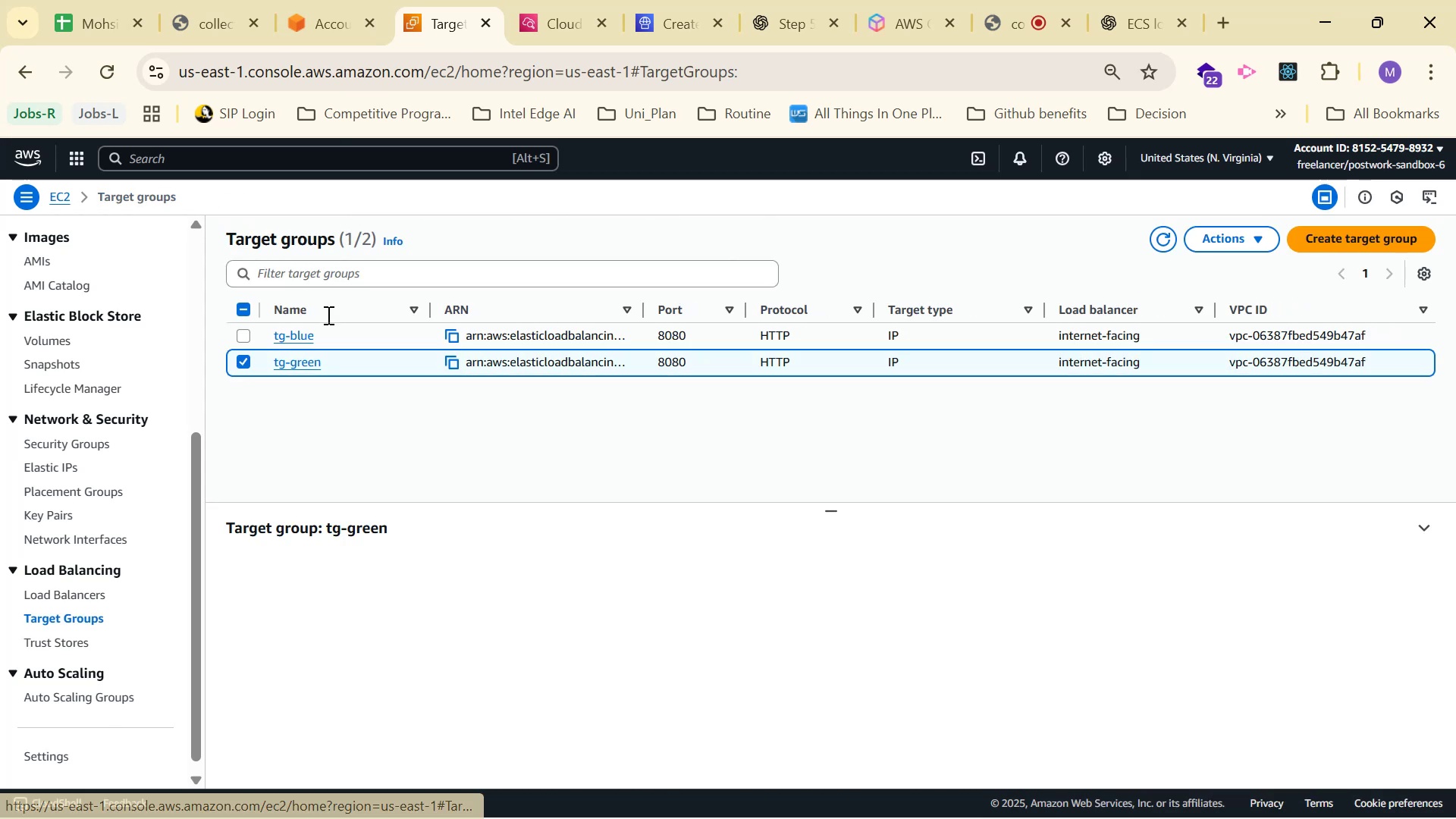 
left_click([307, 340])
 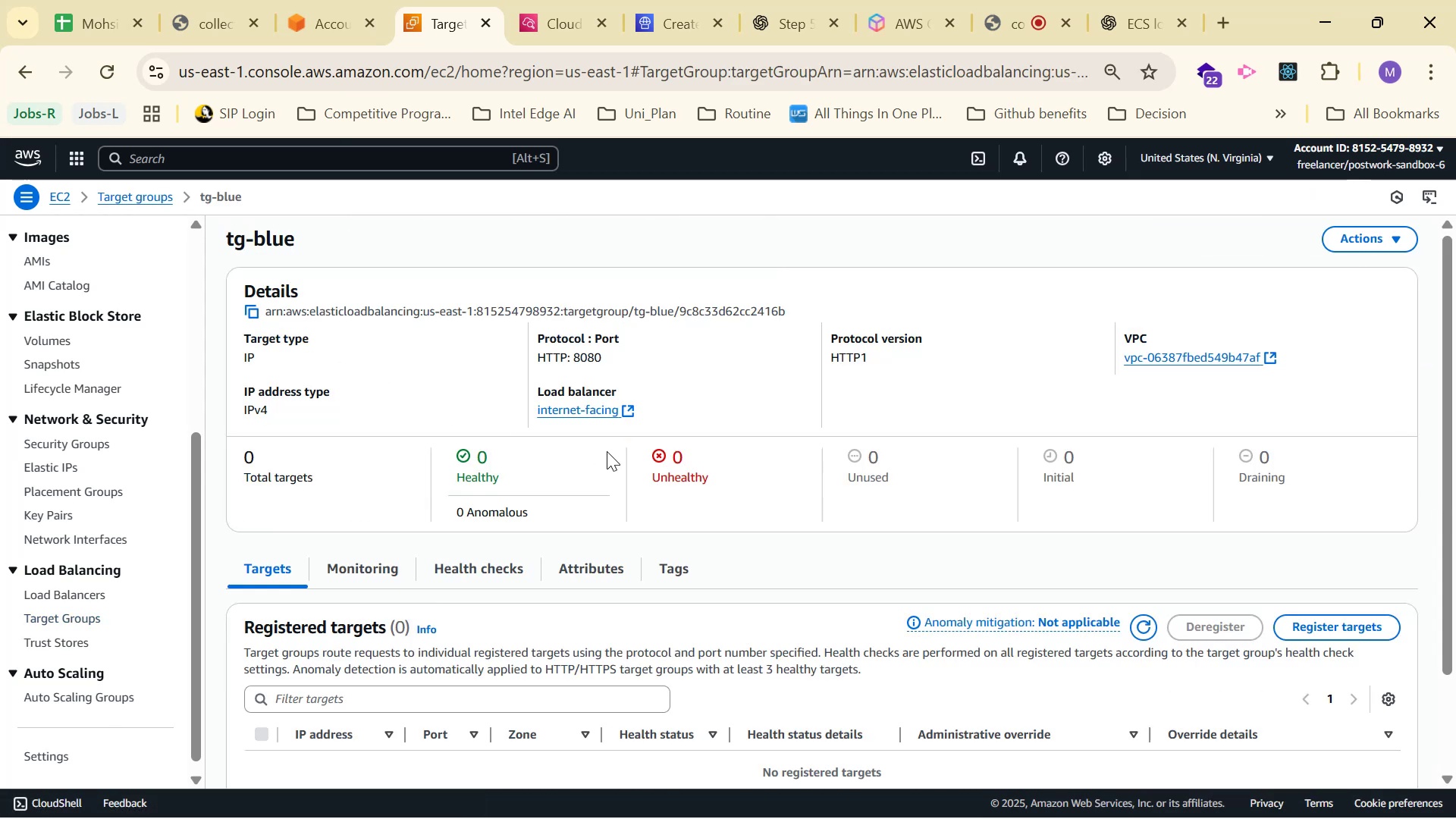 
scroll: coordinate [808, 450], scroll_direction: down, amount: 2.0
 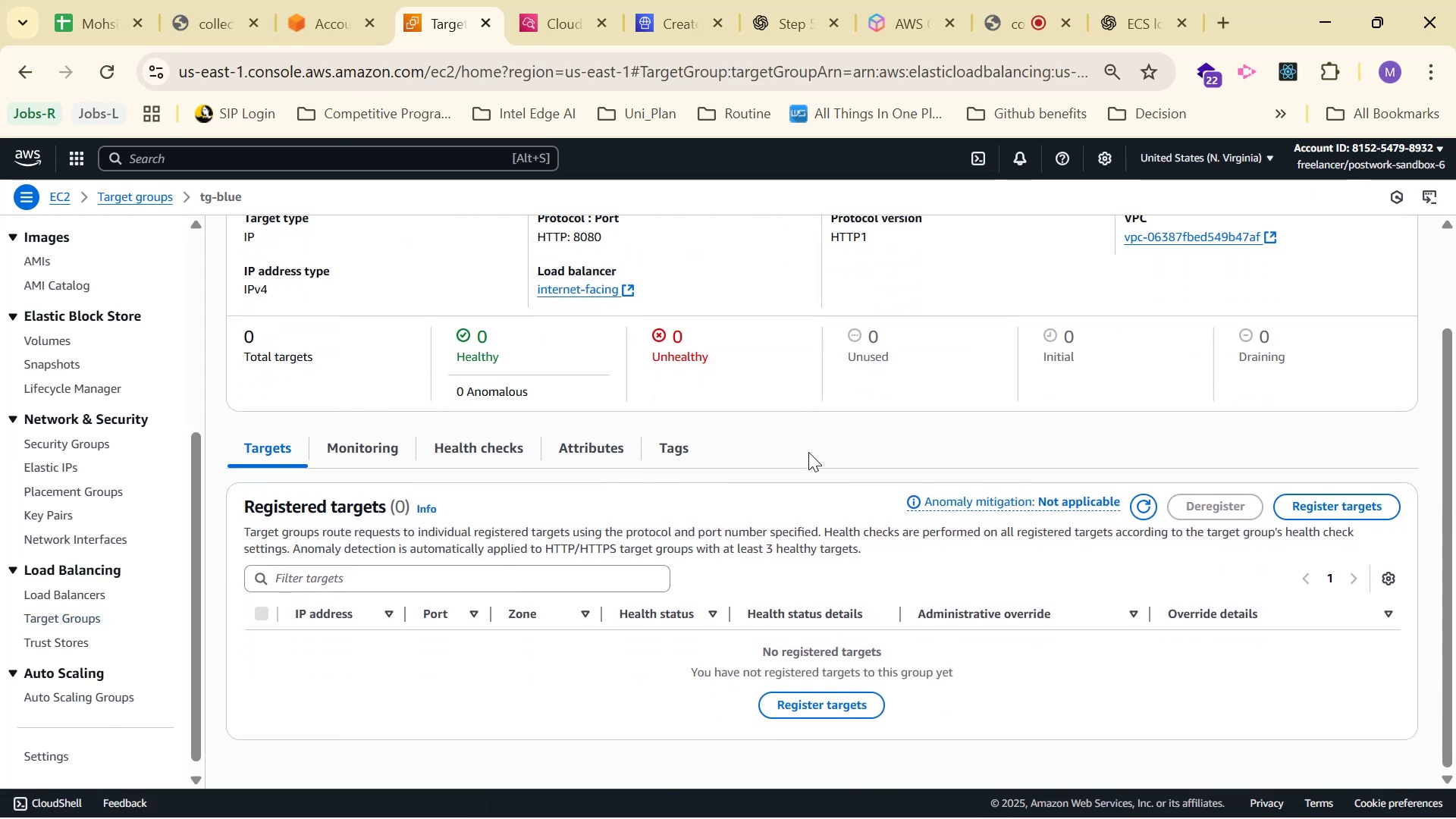 
scroll: coordinate [809, 450], scroll_direction: up, amount: 2.0
 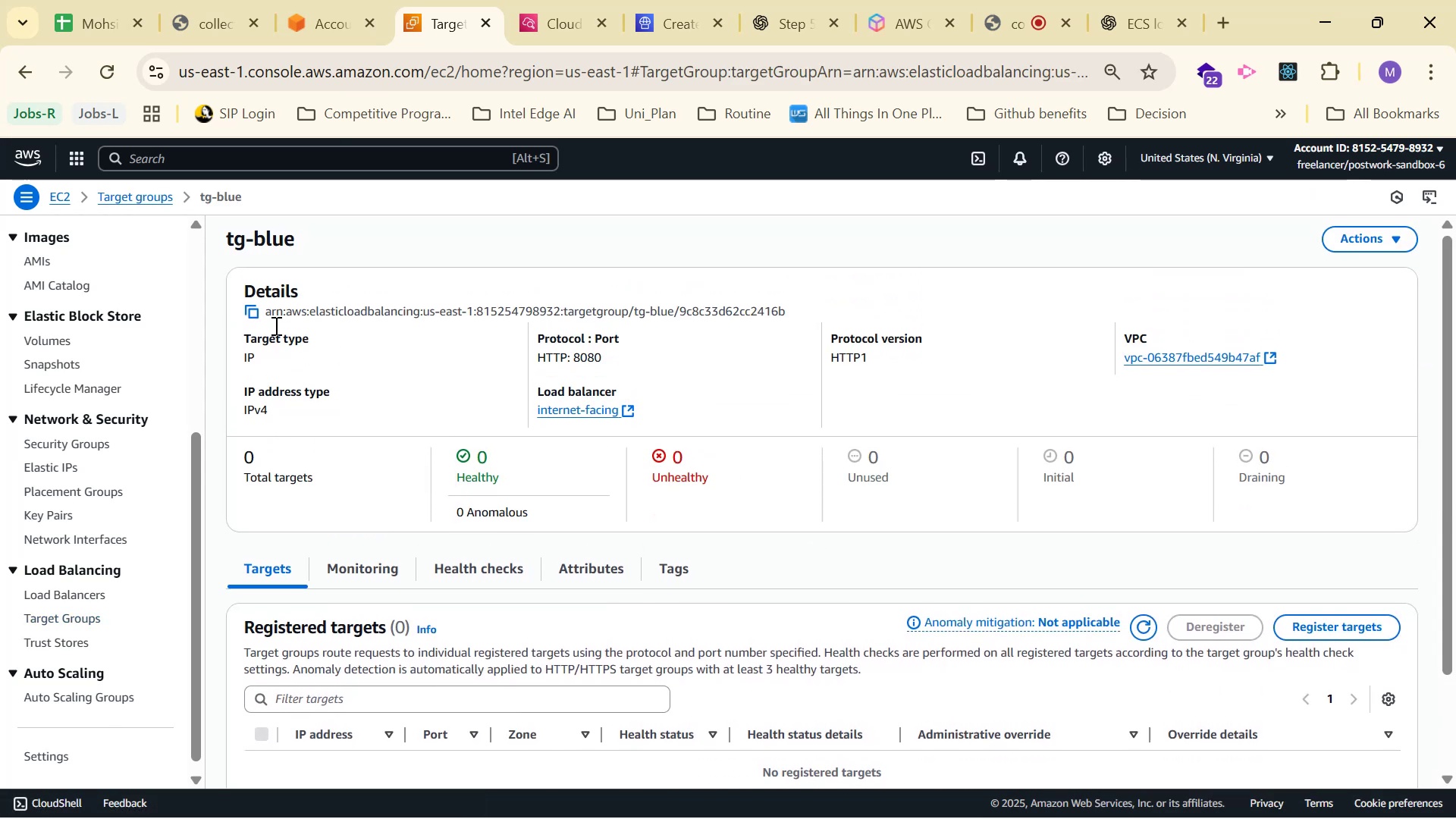 
left_click([77, 165])
 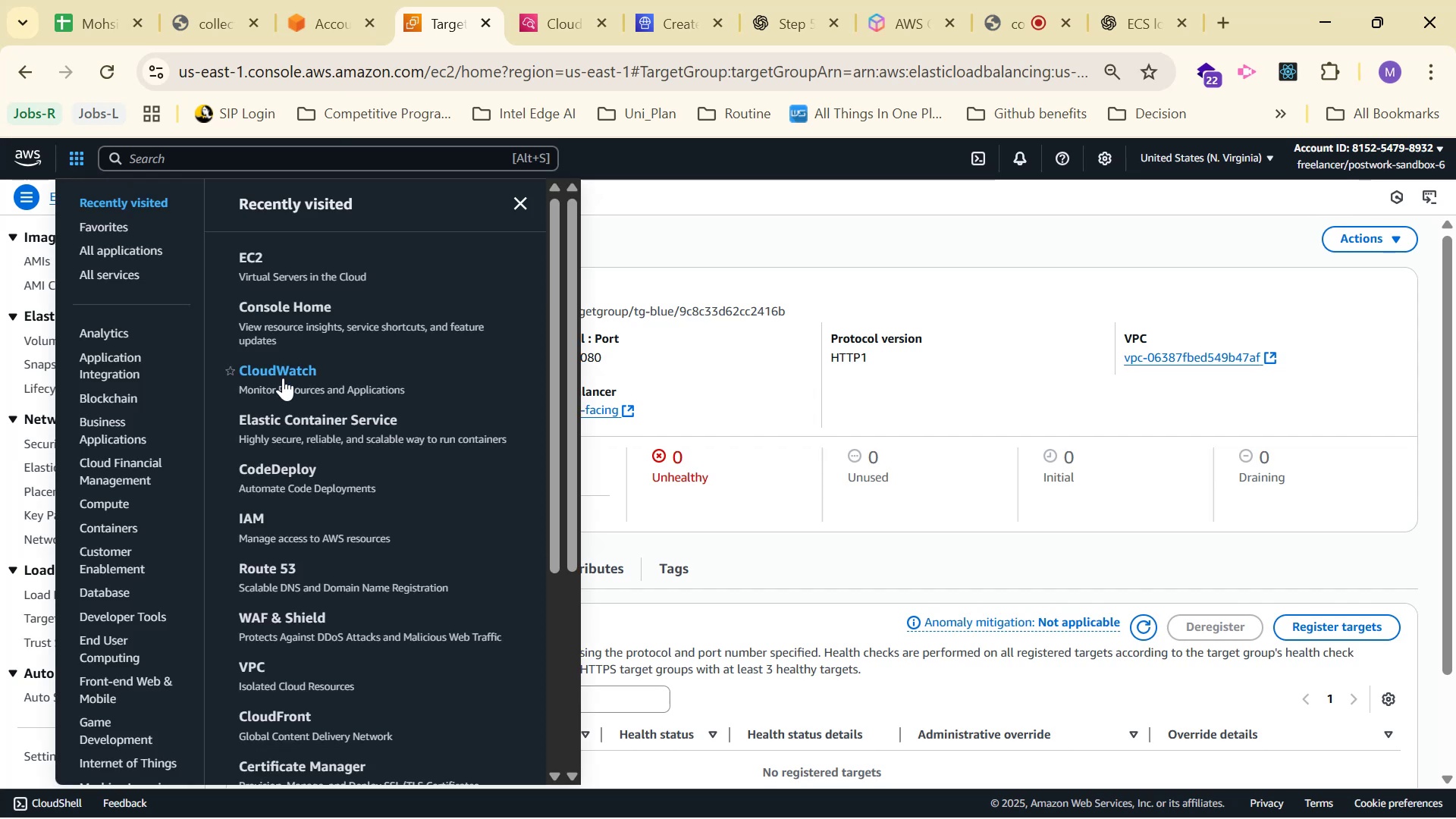 
left_click([295, 420])
 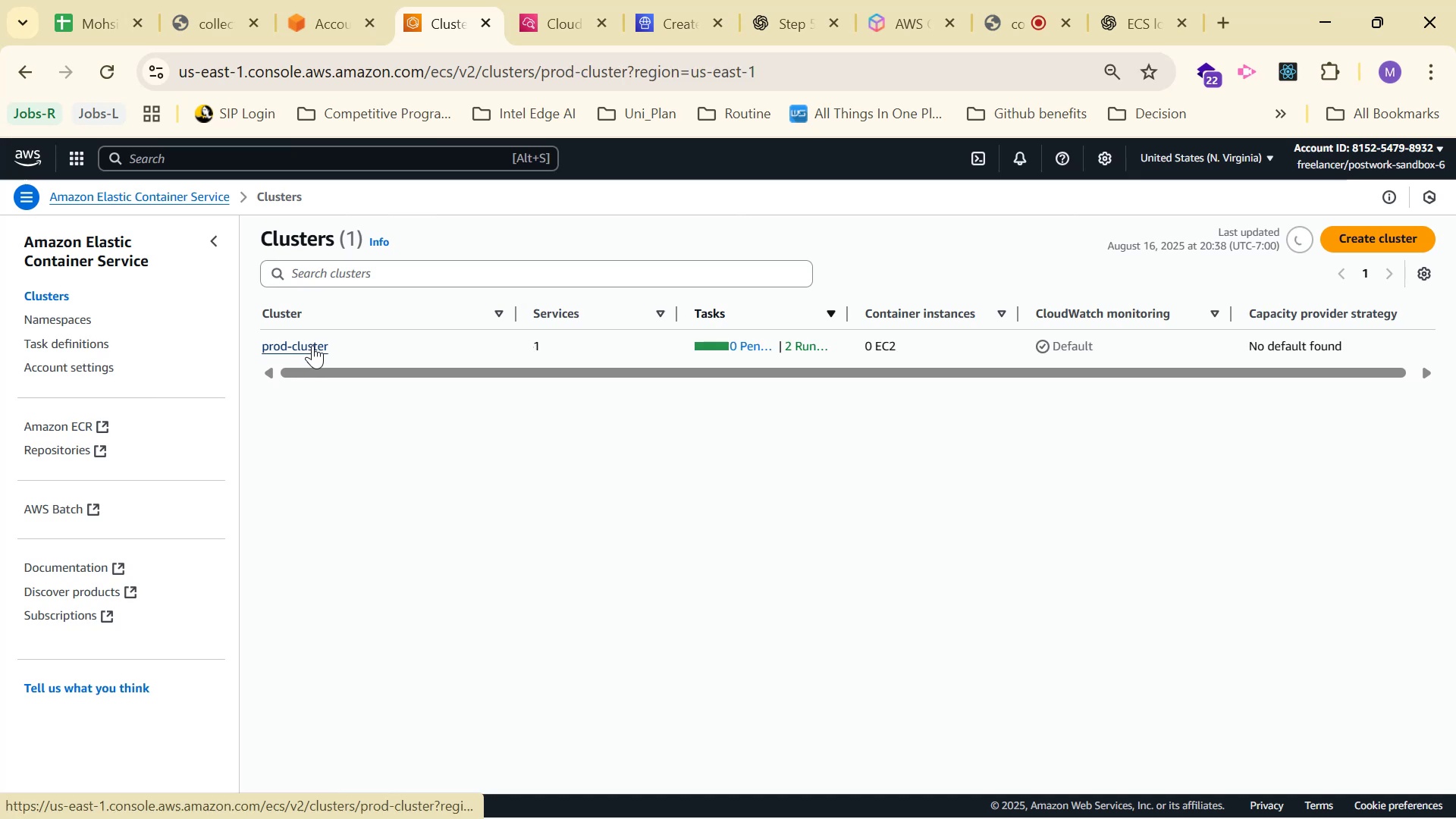 
wait(12.62)
 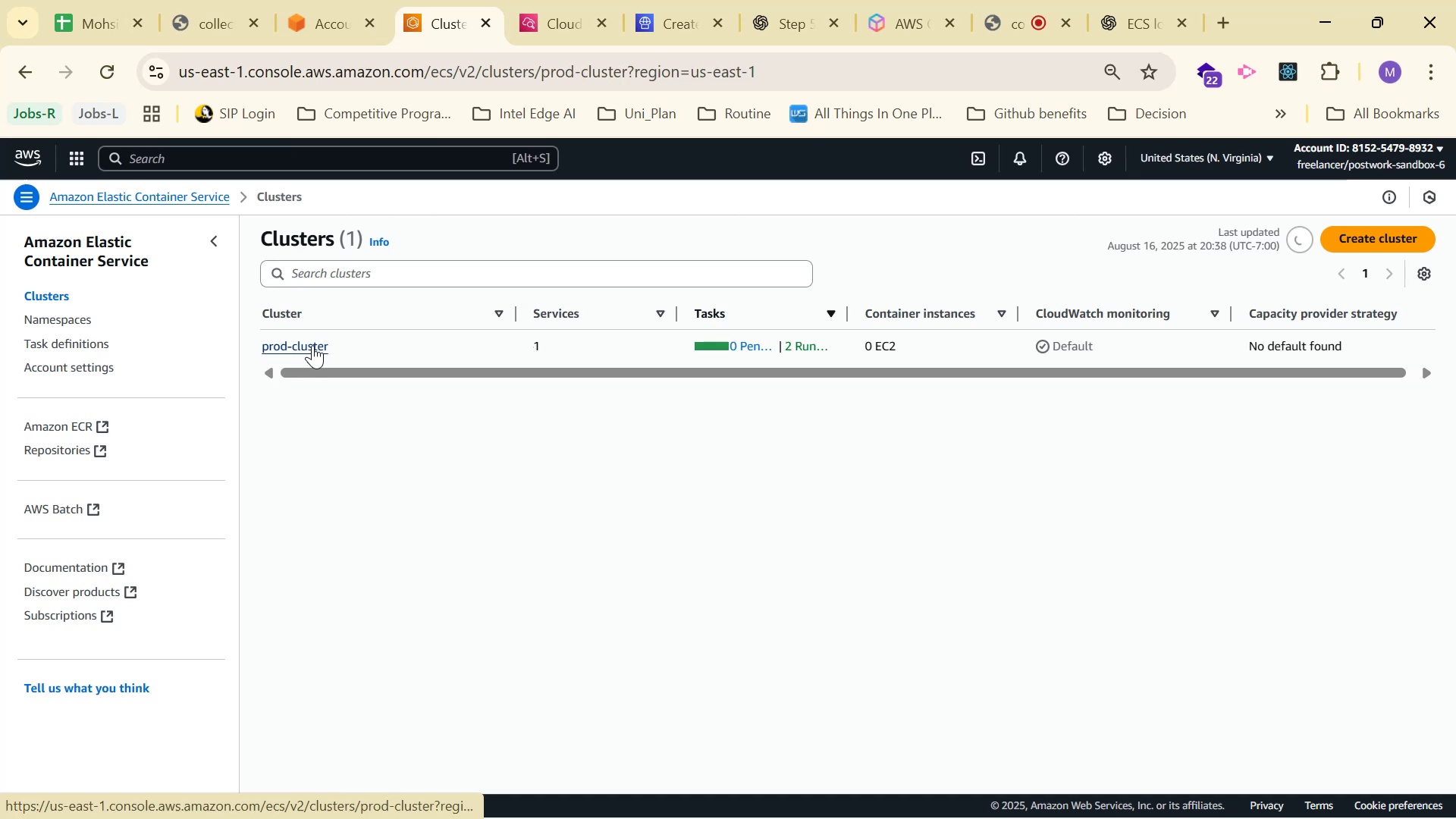 
left_click_drag(start_coordinate=[909, 695], to_coordinate=[948, 694])
 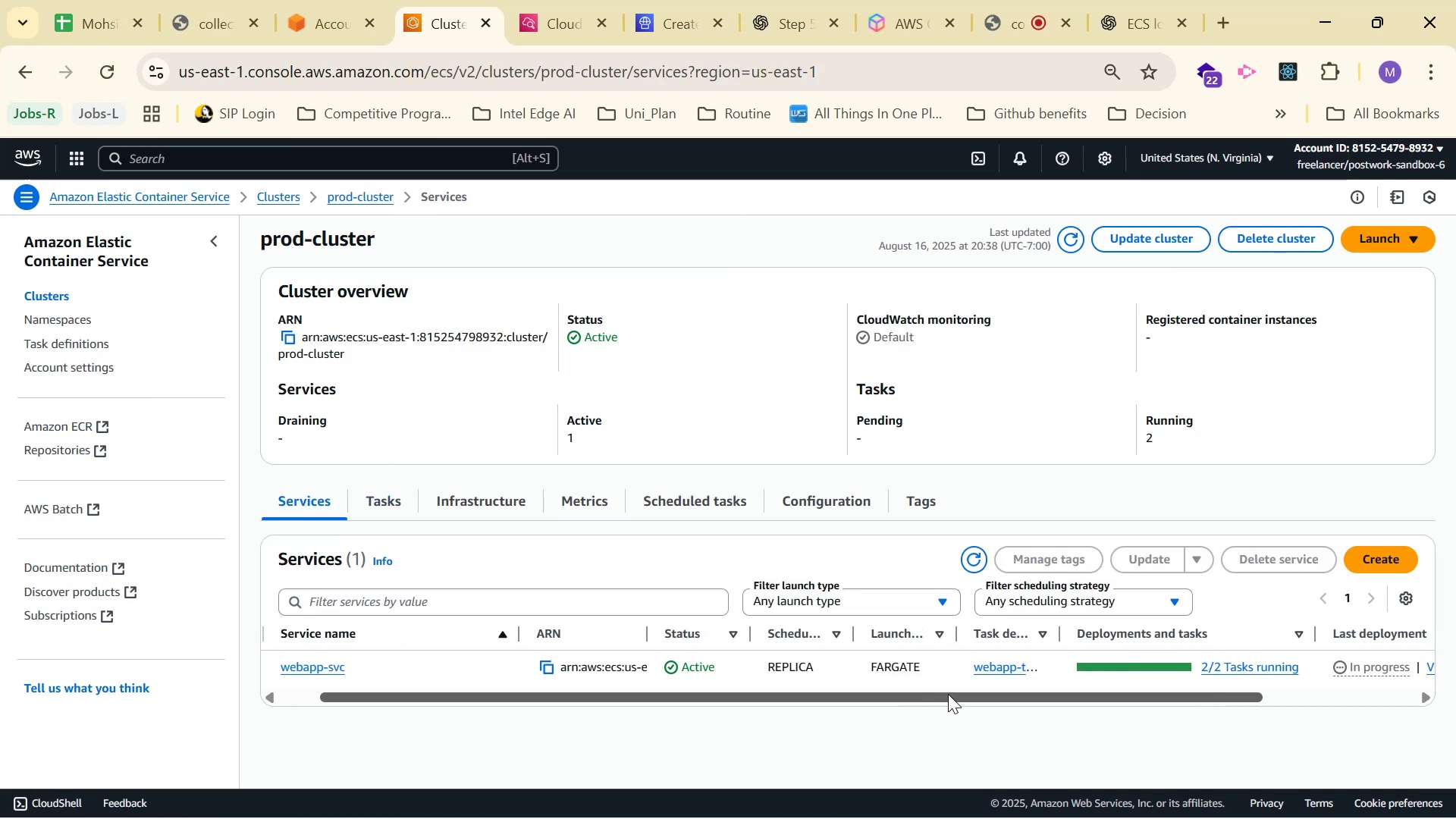 
left_click_drag(start_coordinate=[948, 694], to_coordinate=[1114, 697])
 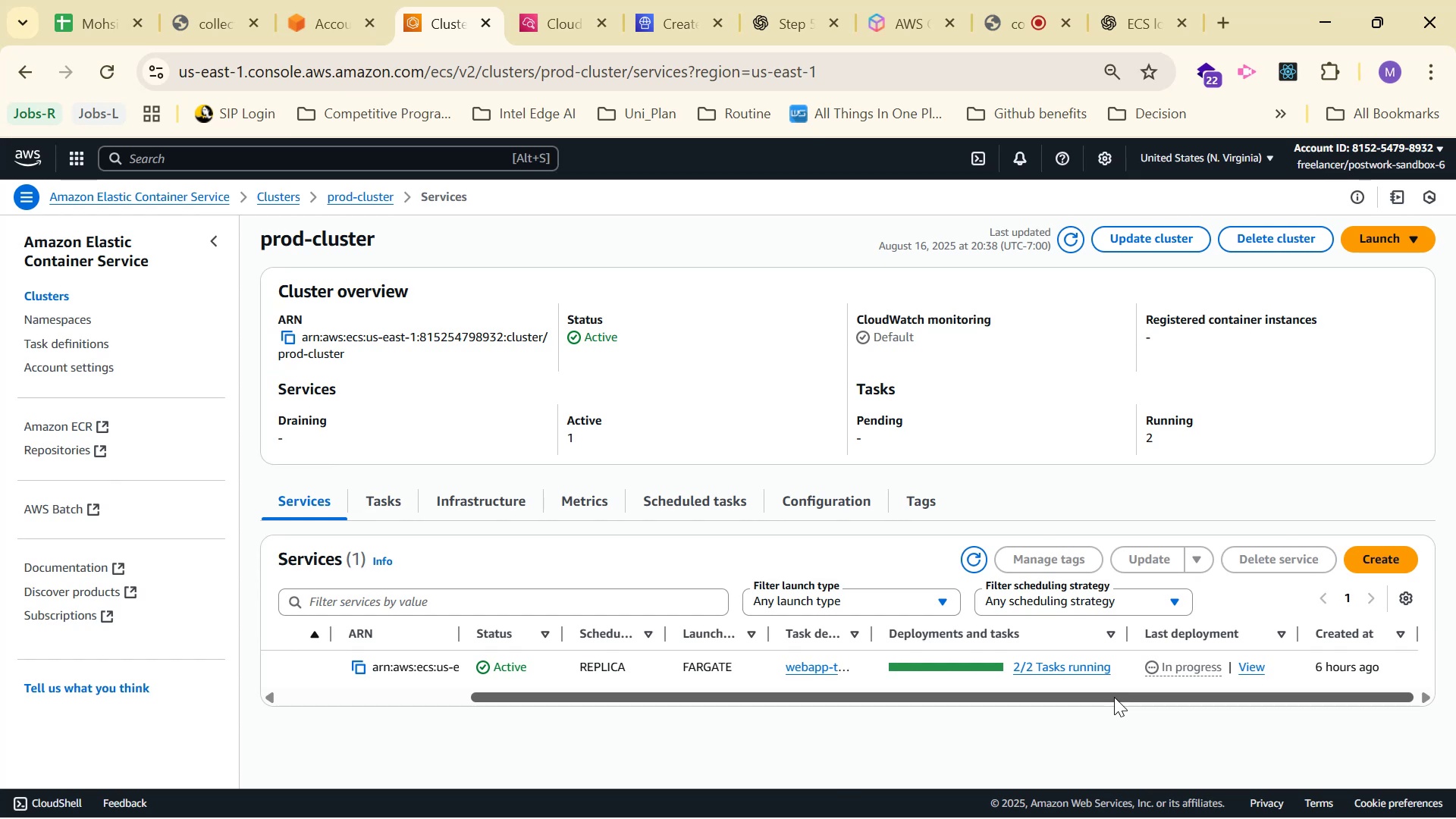 
wait(9.47)
 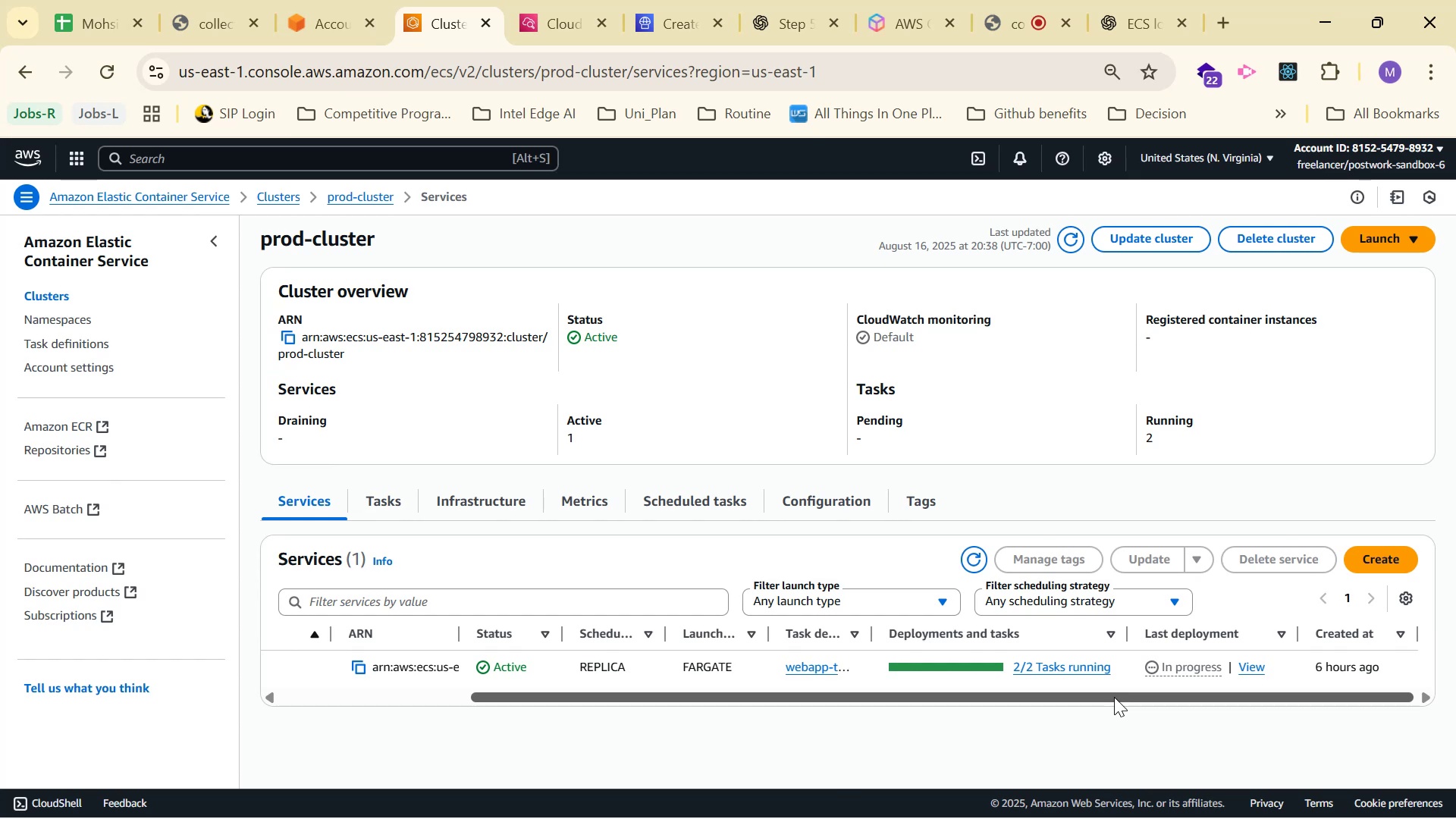 
mouse_move([1221, 665])
 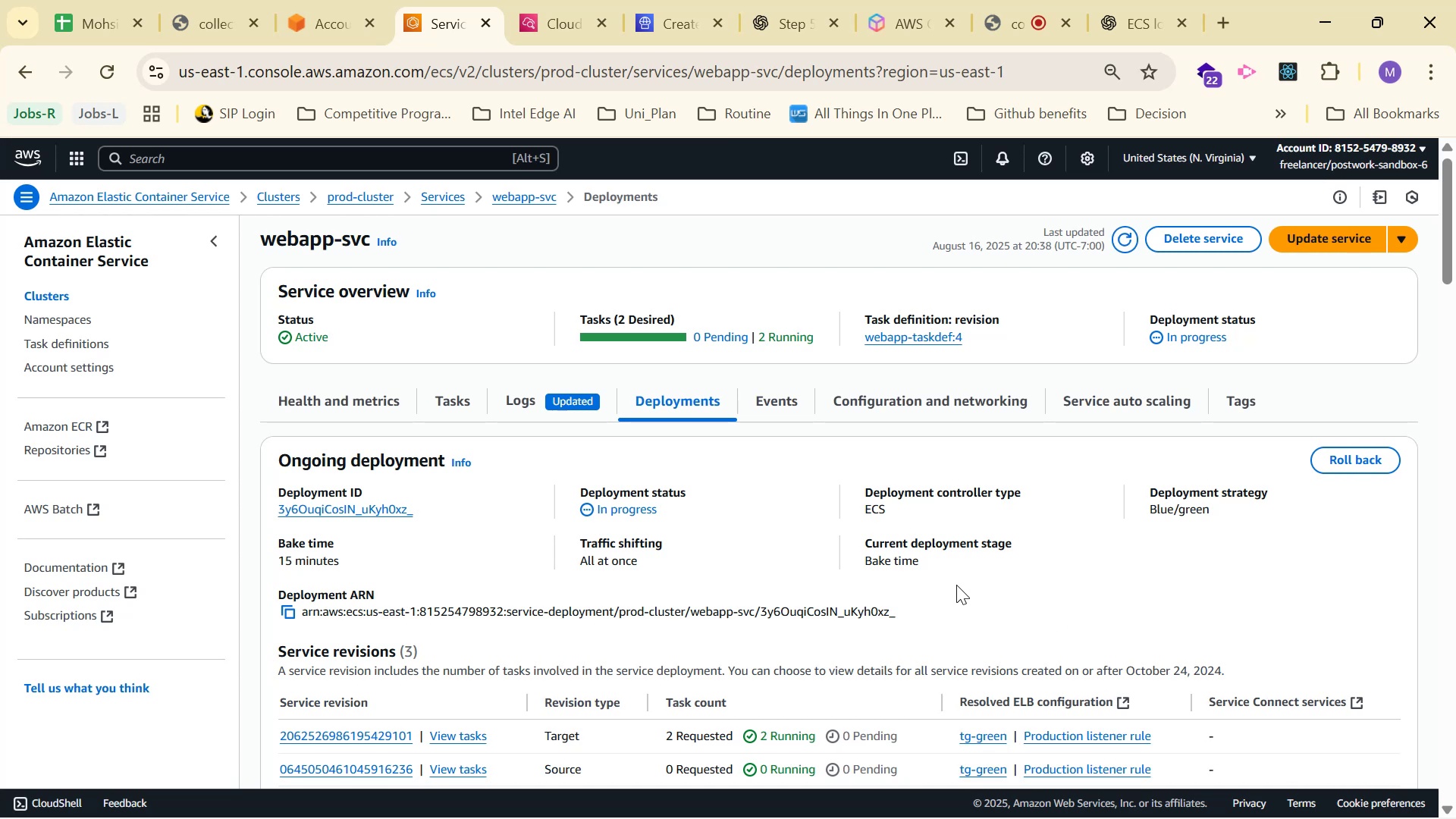 
scroll: coordinate [961, 576], scroll_direction: down, amount: 1.0
 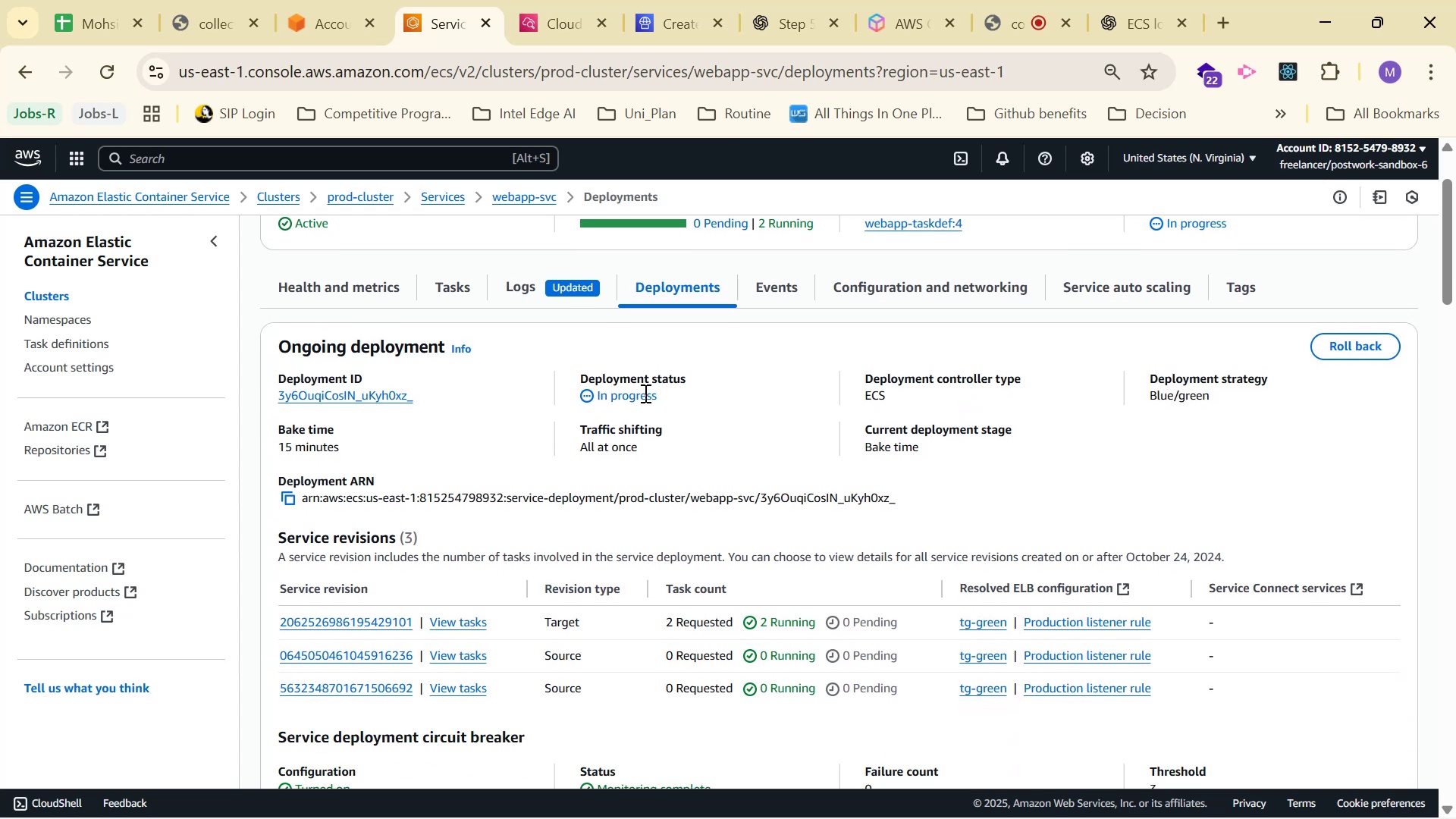 
wait(10.85)
 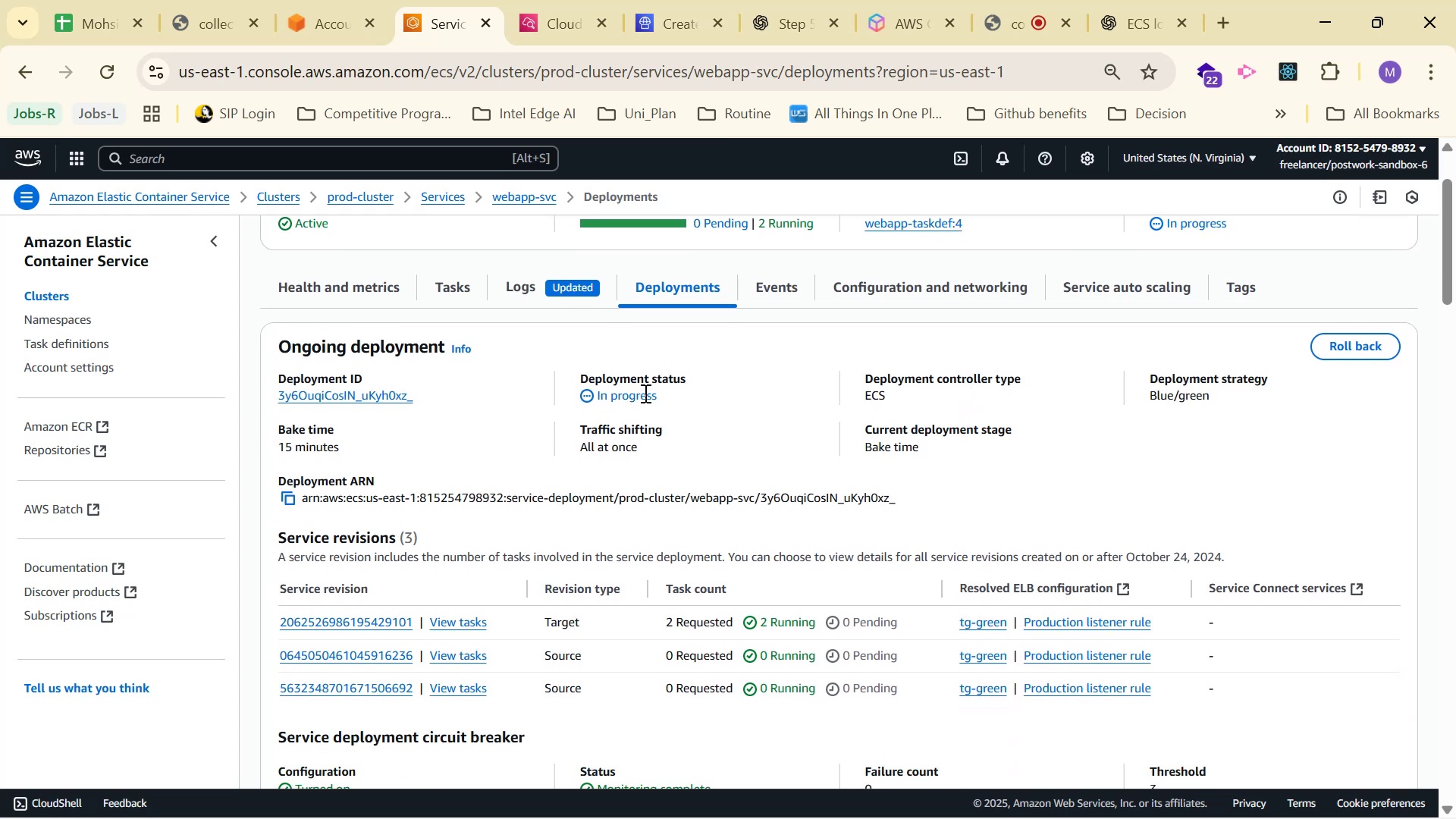 
left_click([965, 296])
 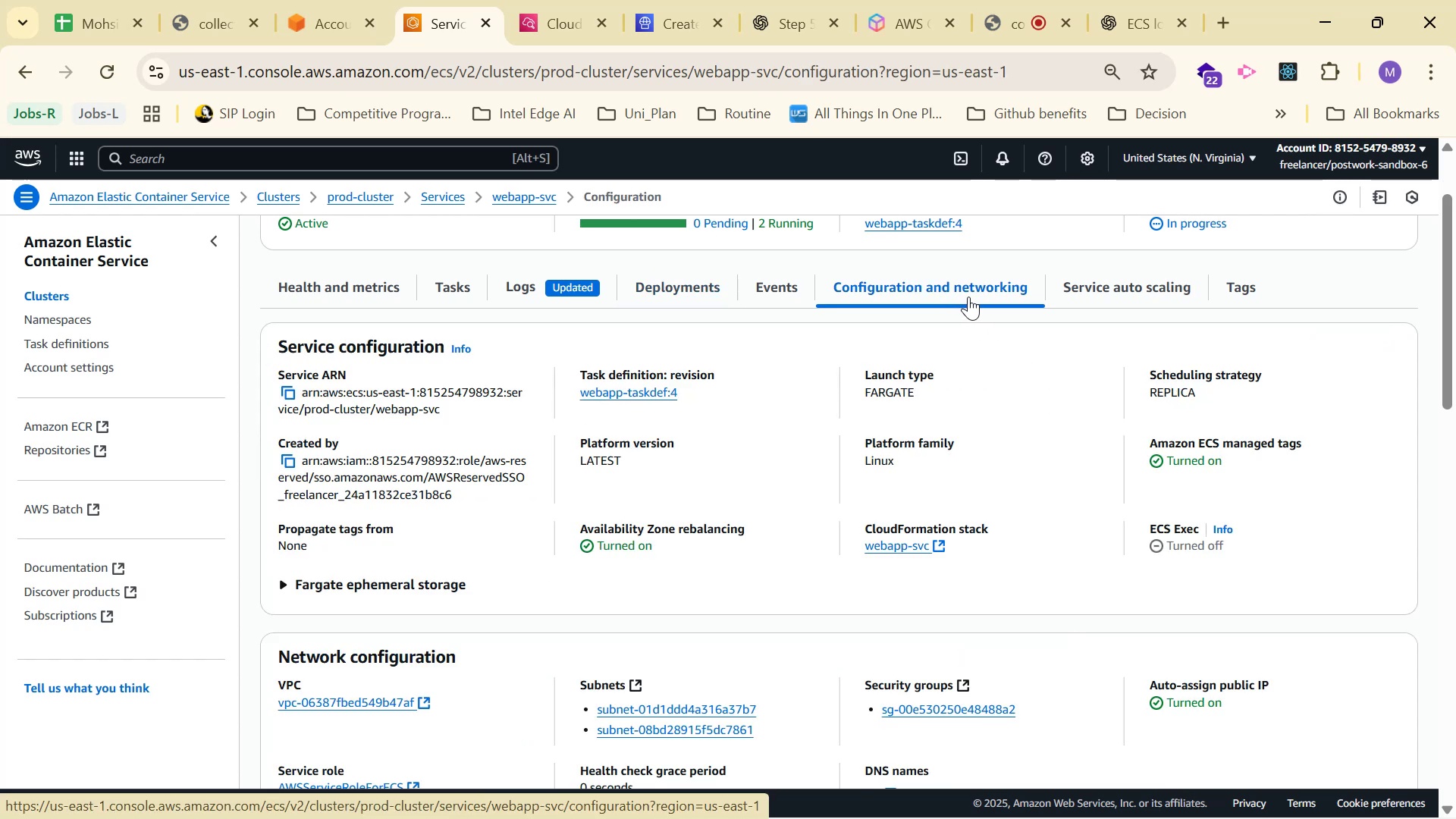 
scroll: coordinate [1071, 299], scroll_direction: down, amount: 4.0
 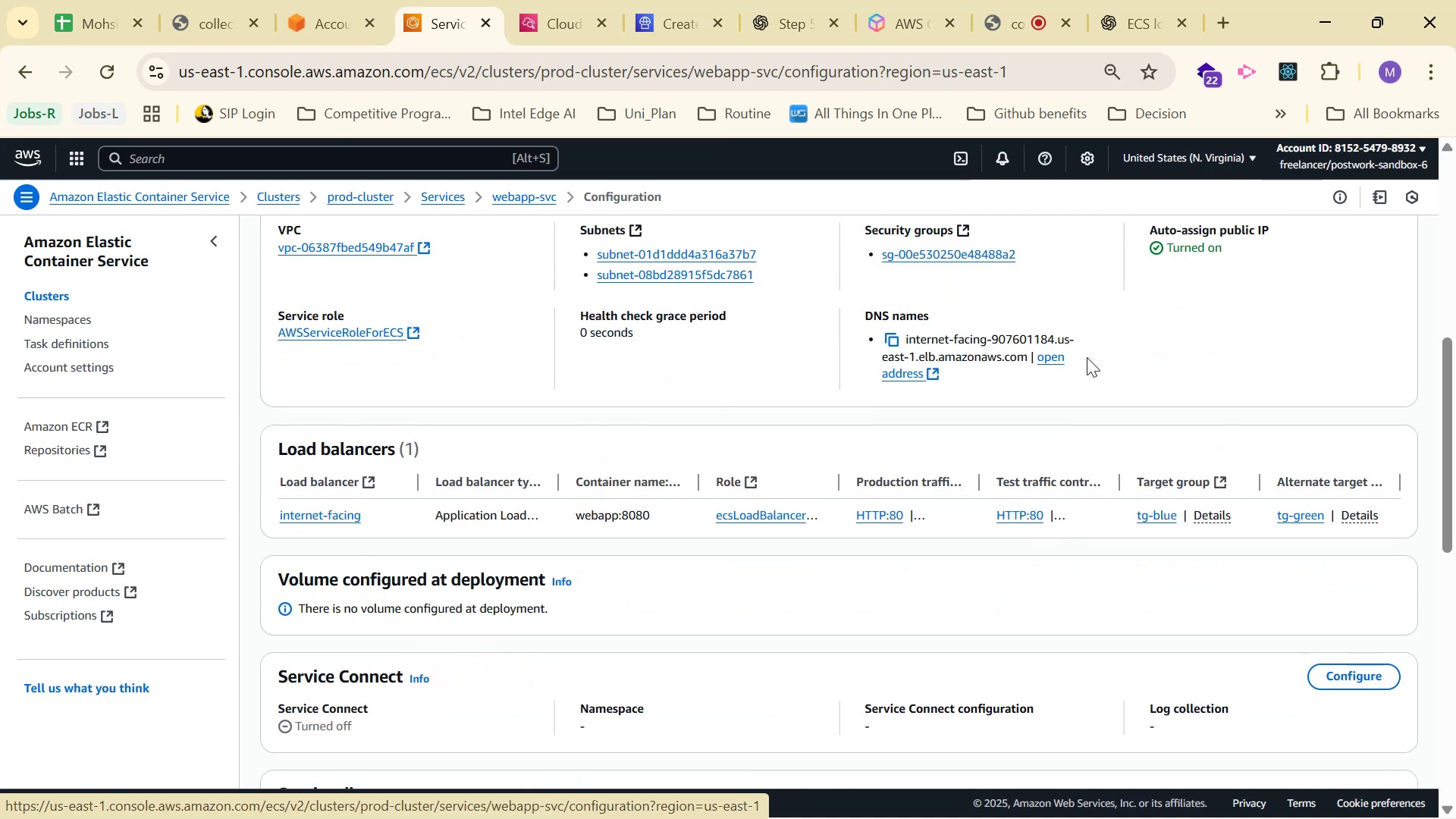 
wait(6.04)
 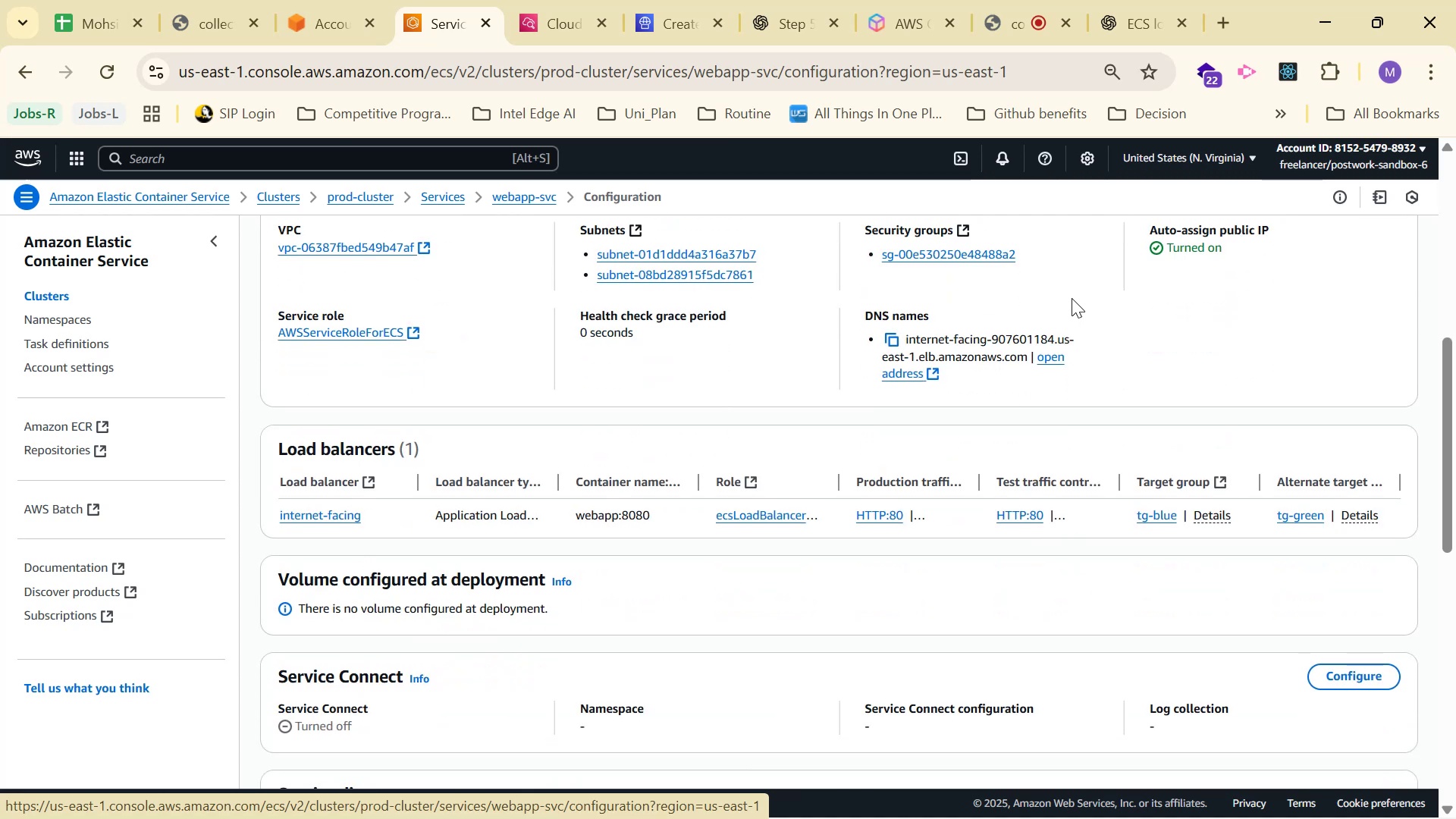 
scroll: coordinate [954, 438], scroll_direction: down, amount: 10.0
 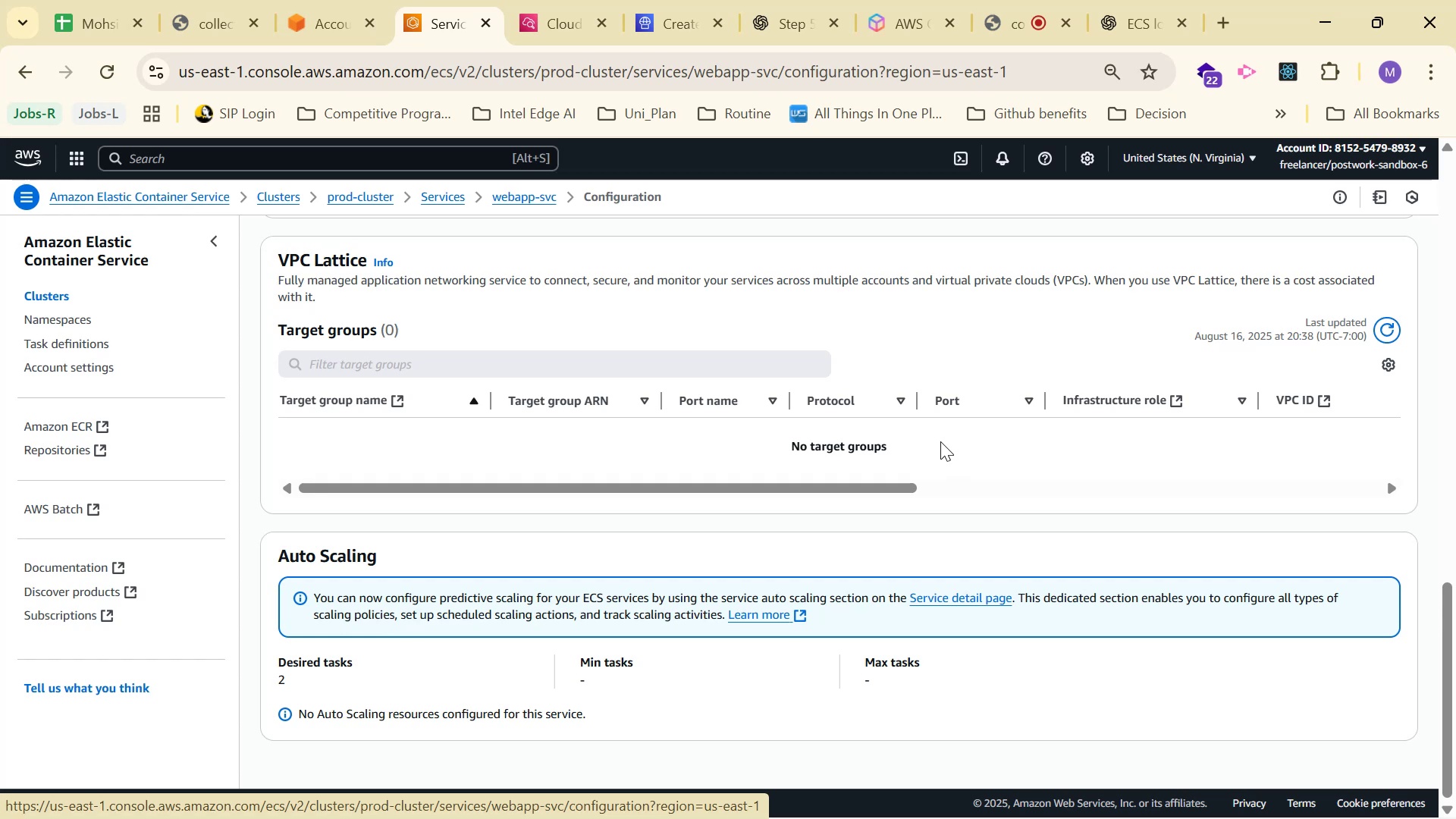 
scroll: coordinate [931, 348], scroll_direction: up, amount: 14.0
 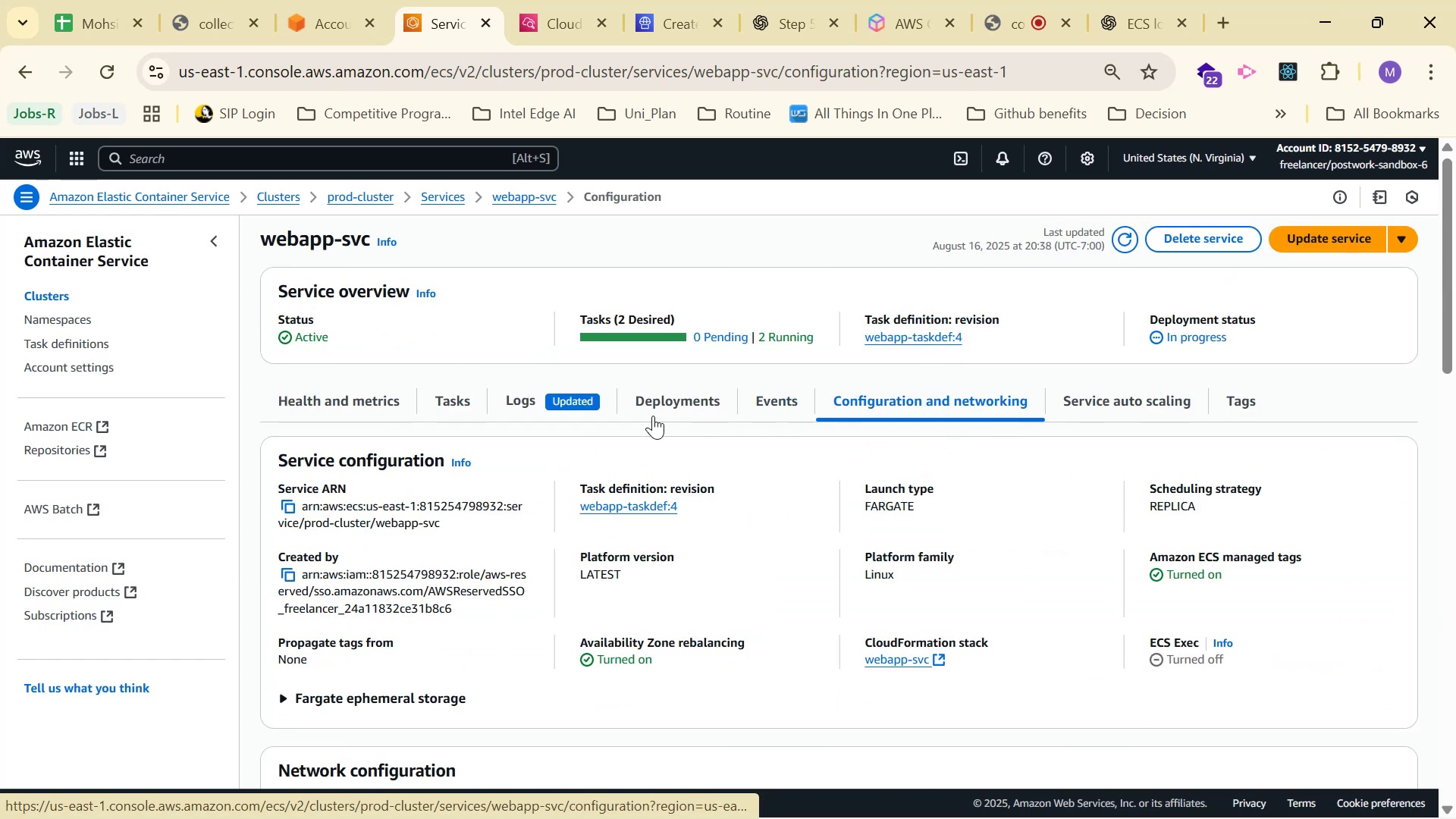 
left_click([651, 405])
 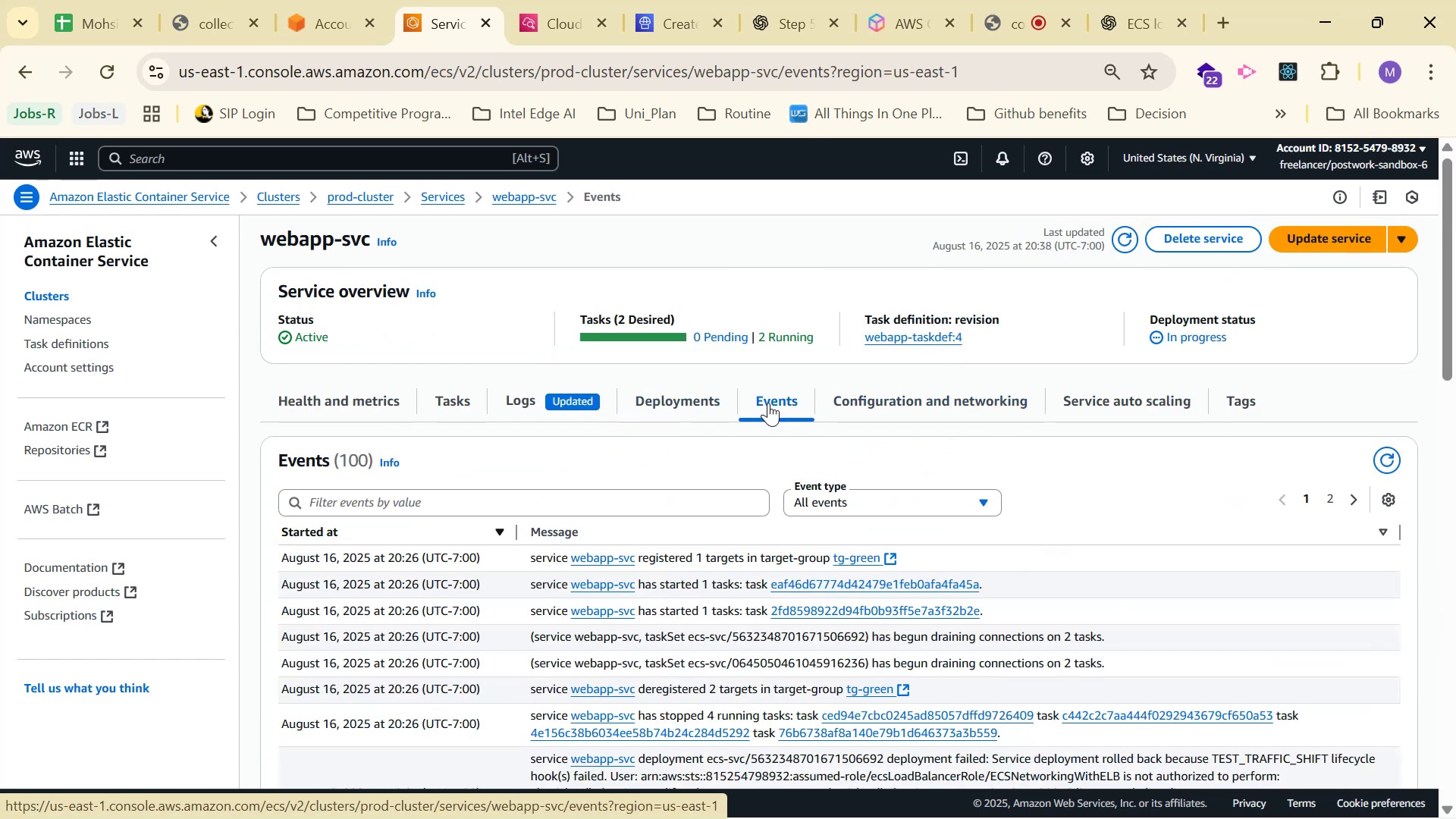 
scroll: coordinate [768, 402], scroll_direction: down, amount: 1.0
 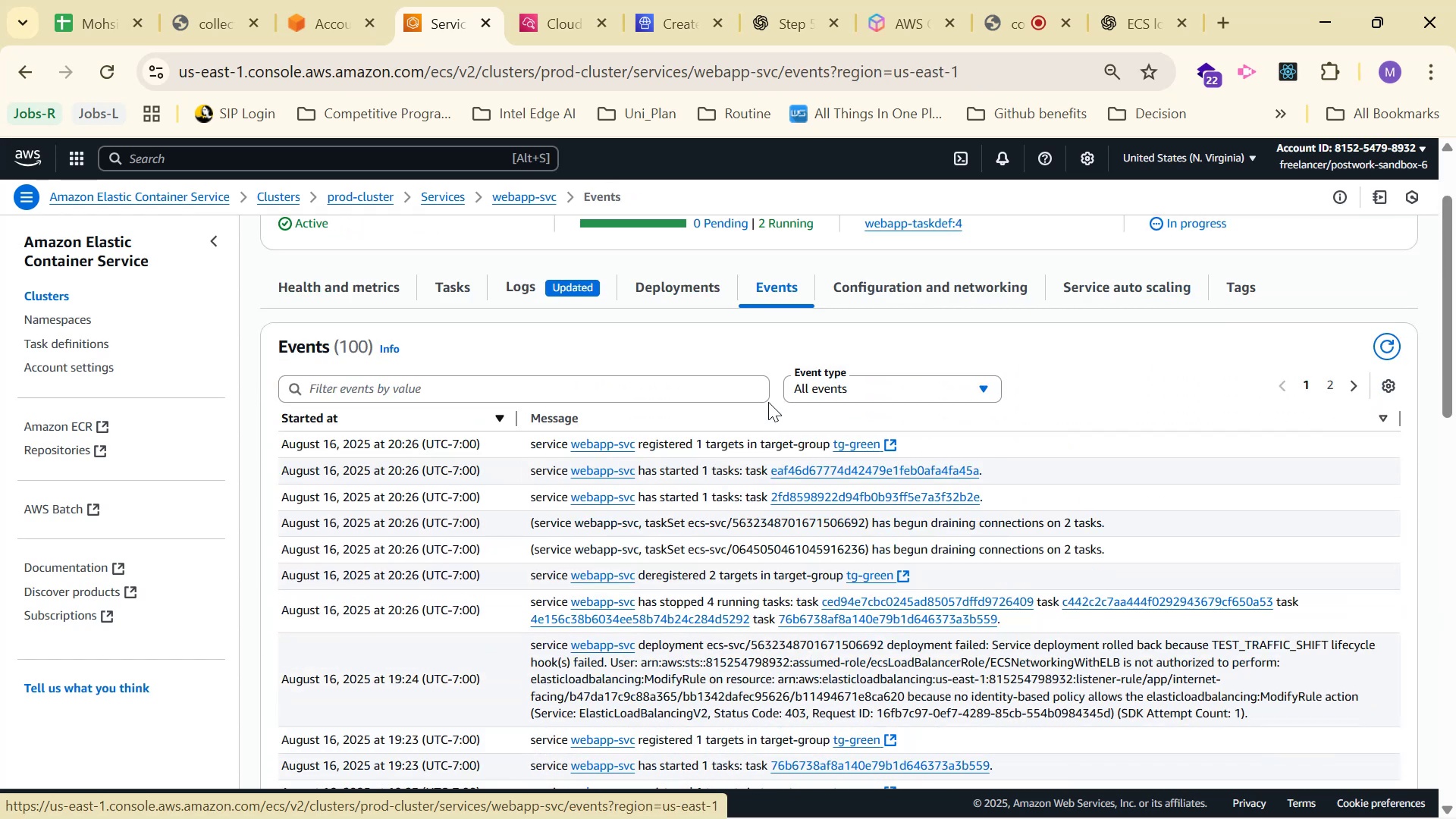 
wait(9.89)
 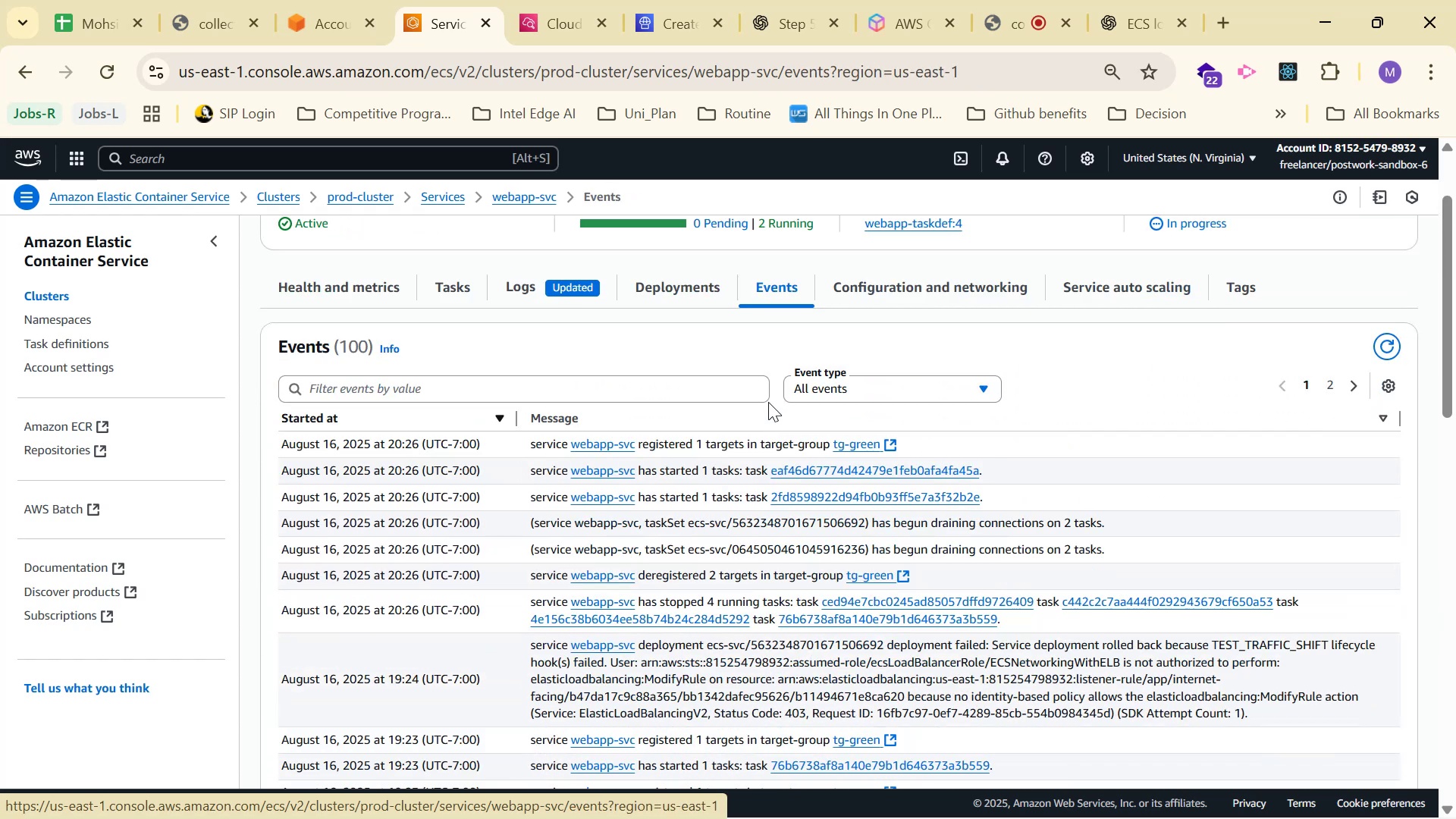 
scroll: coordinate [768, 402], scroll_direction: down, amount: 1.0
 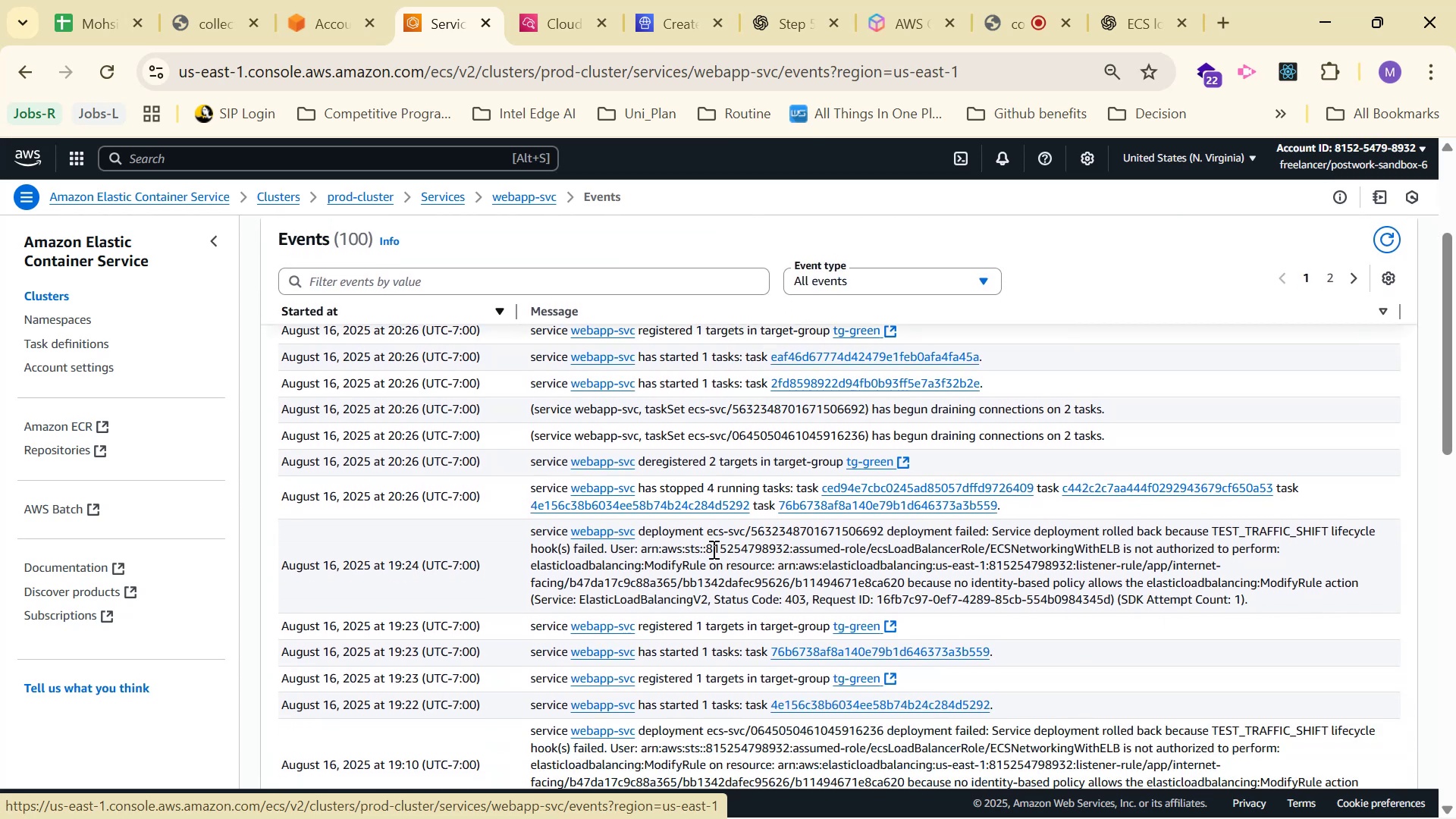 
wait(8.77)
 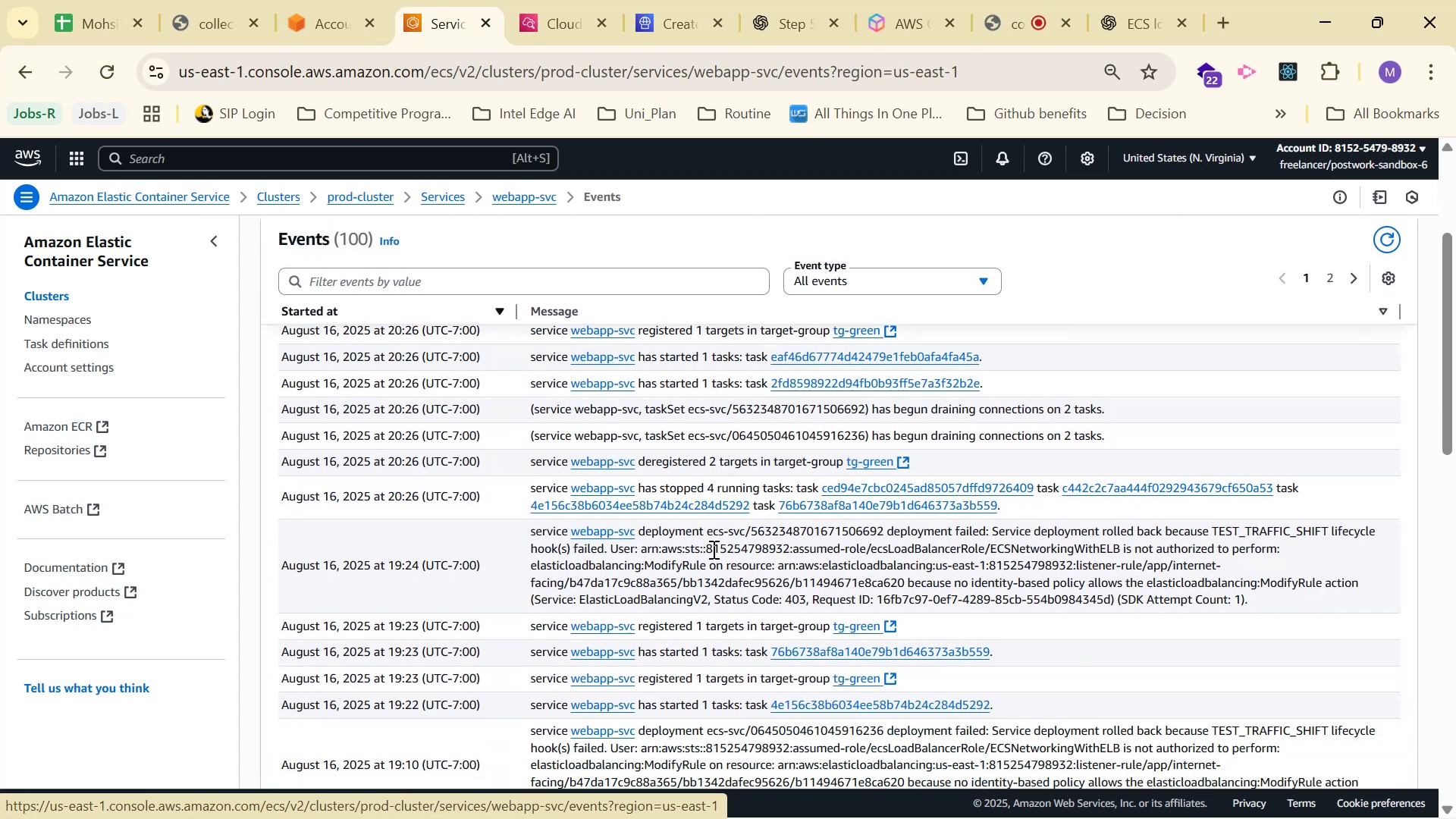 
scroll: coordinate [1040, 414], scroll_direction: up, amount: 2.0
 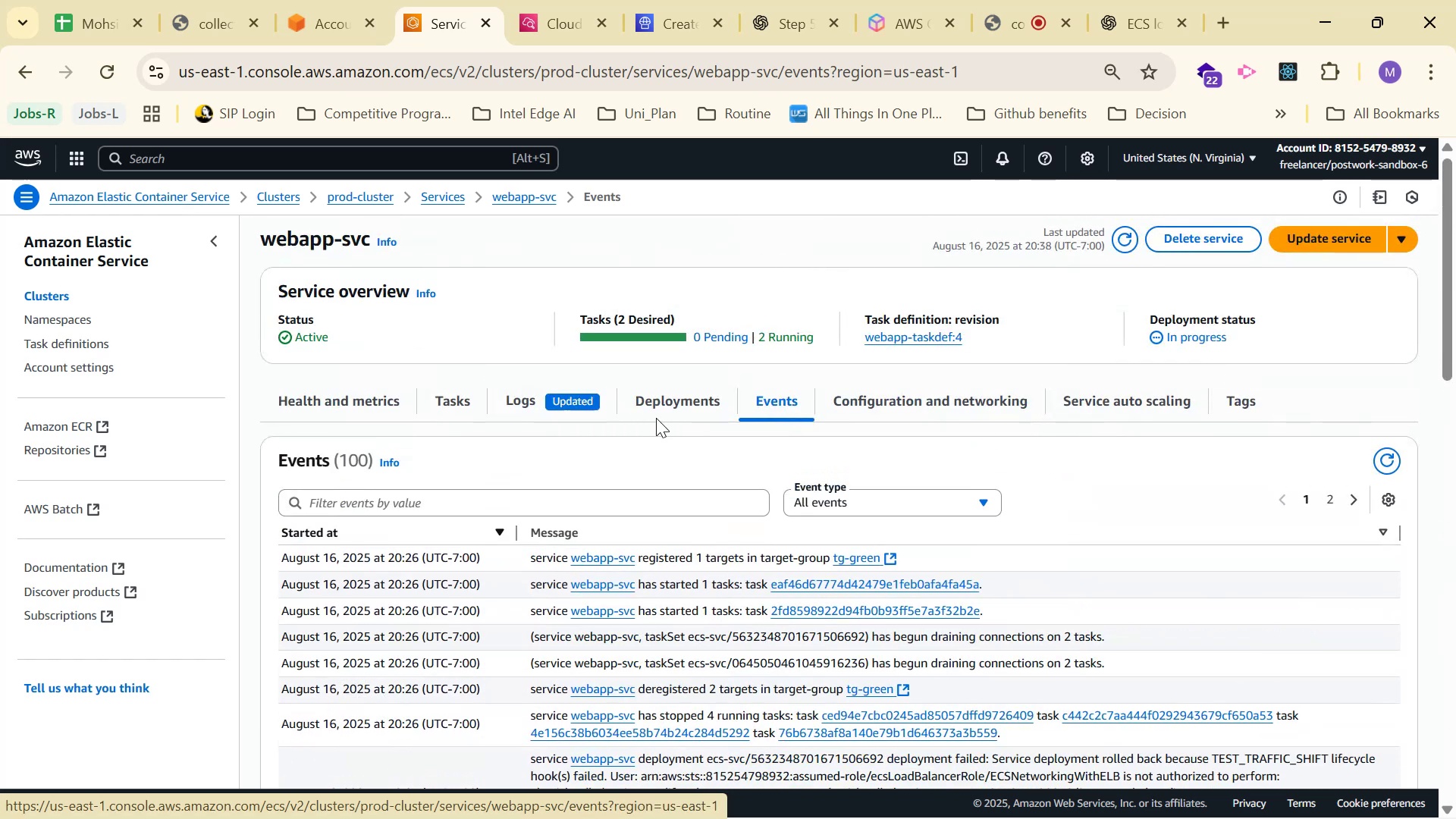 
left_click([668, 406])
 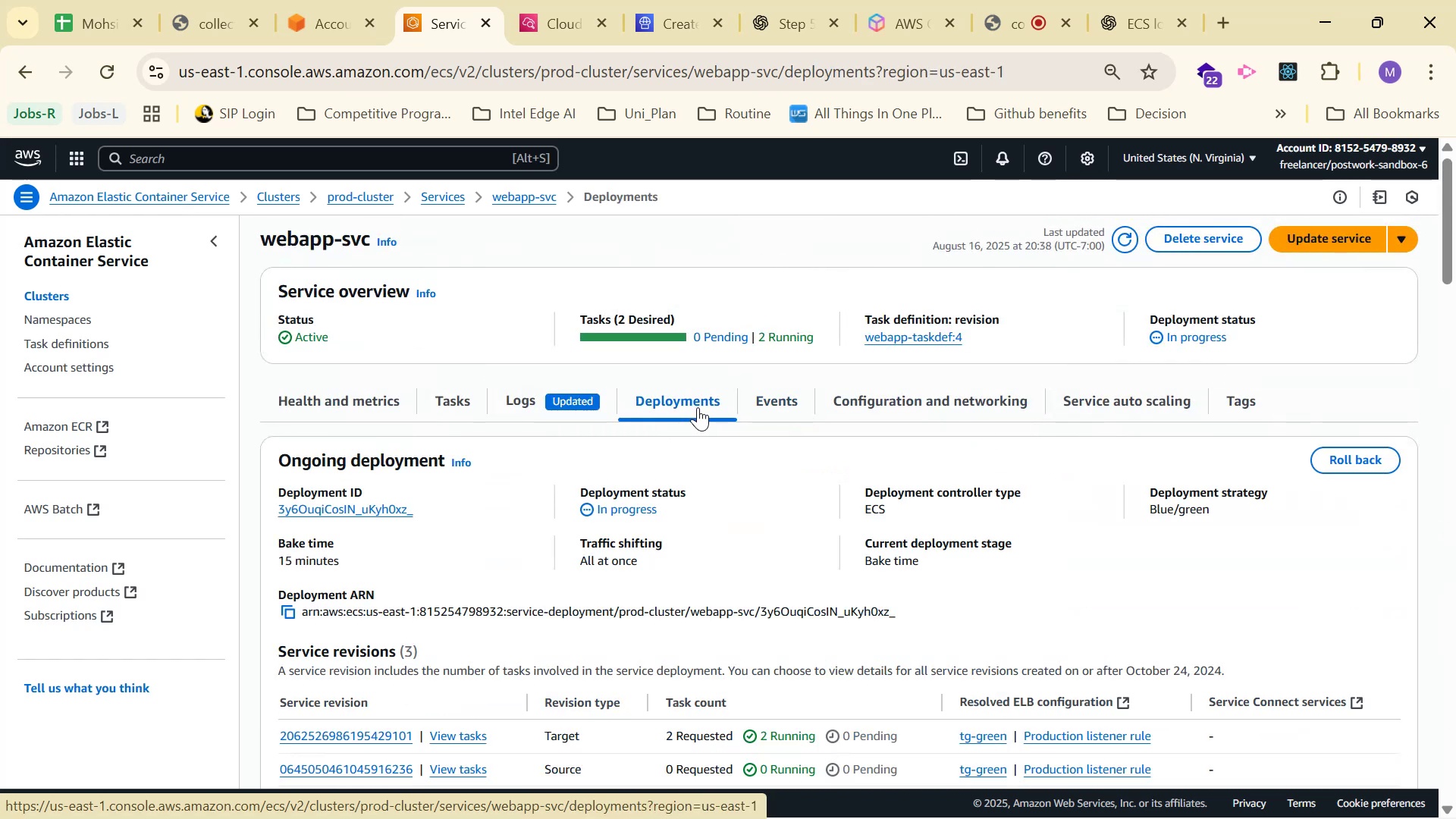 
scroll: coordinate [698, 407], scroll_direction: down, amount: 3.0
 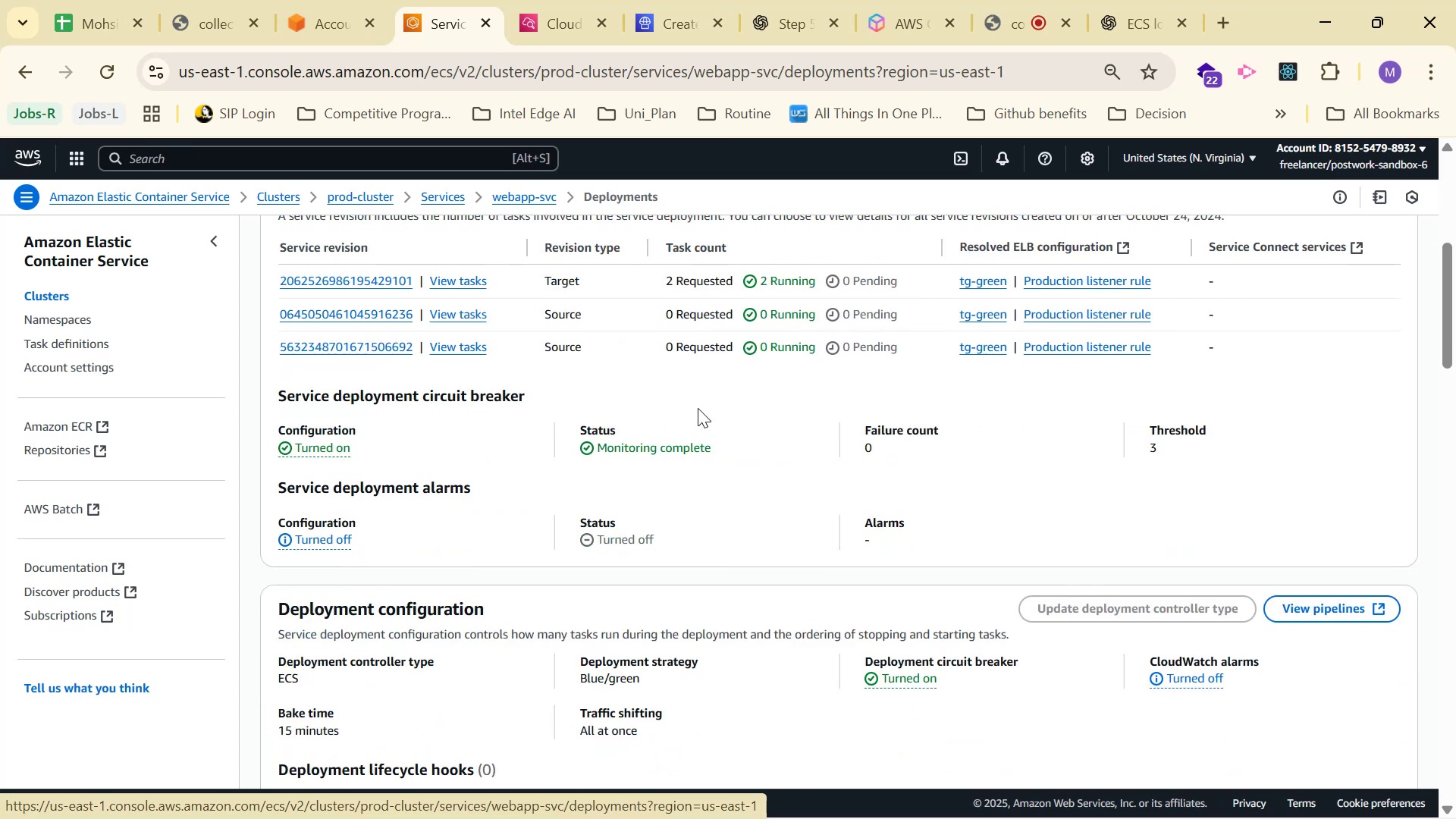 
scroll: coordinate [698, 408], scroll_direction: up, amount: 3.0
 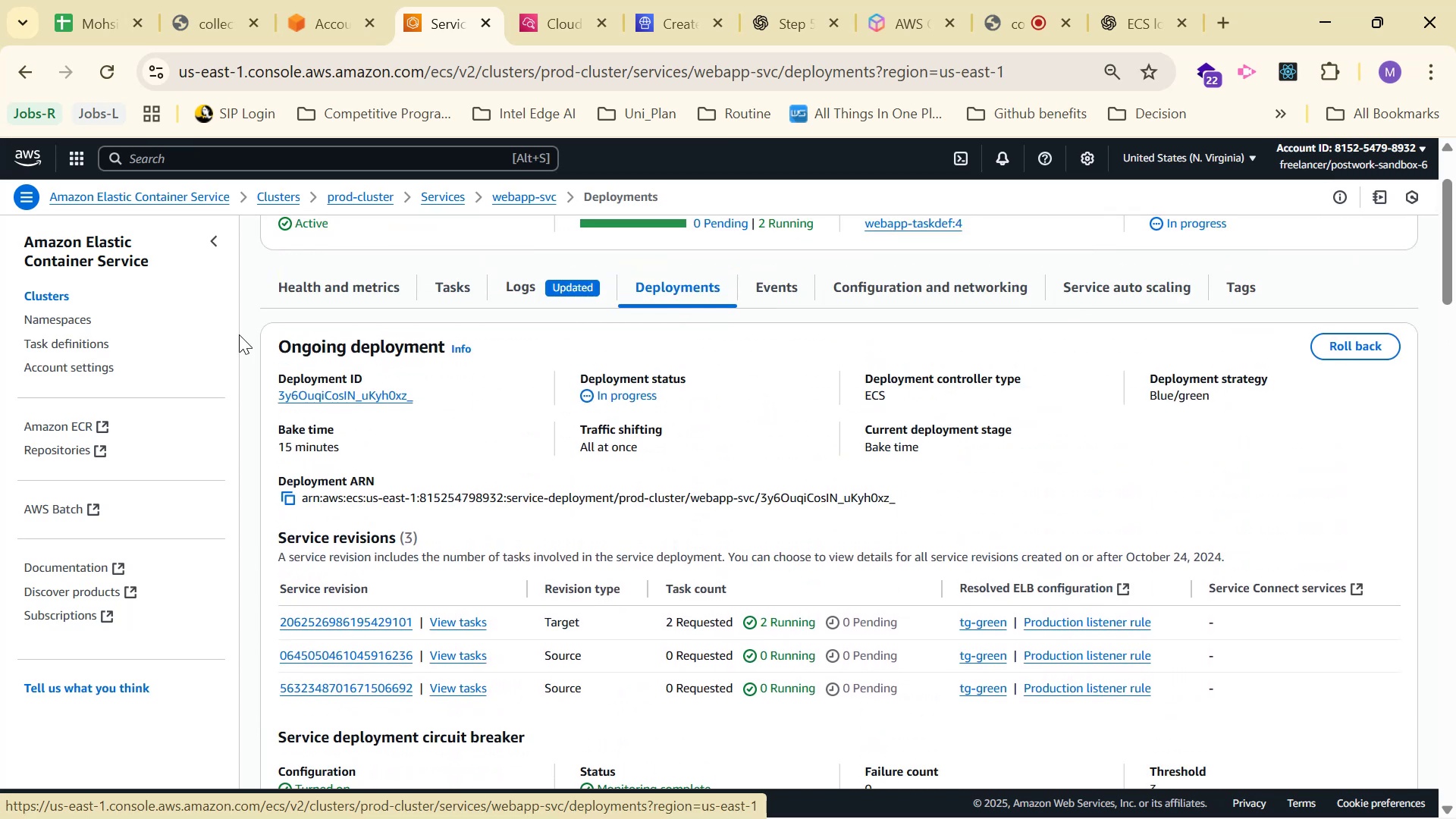 
left_click_drag(start_coordinate=[270, 372], to_coordinate=[516, 385])
 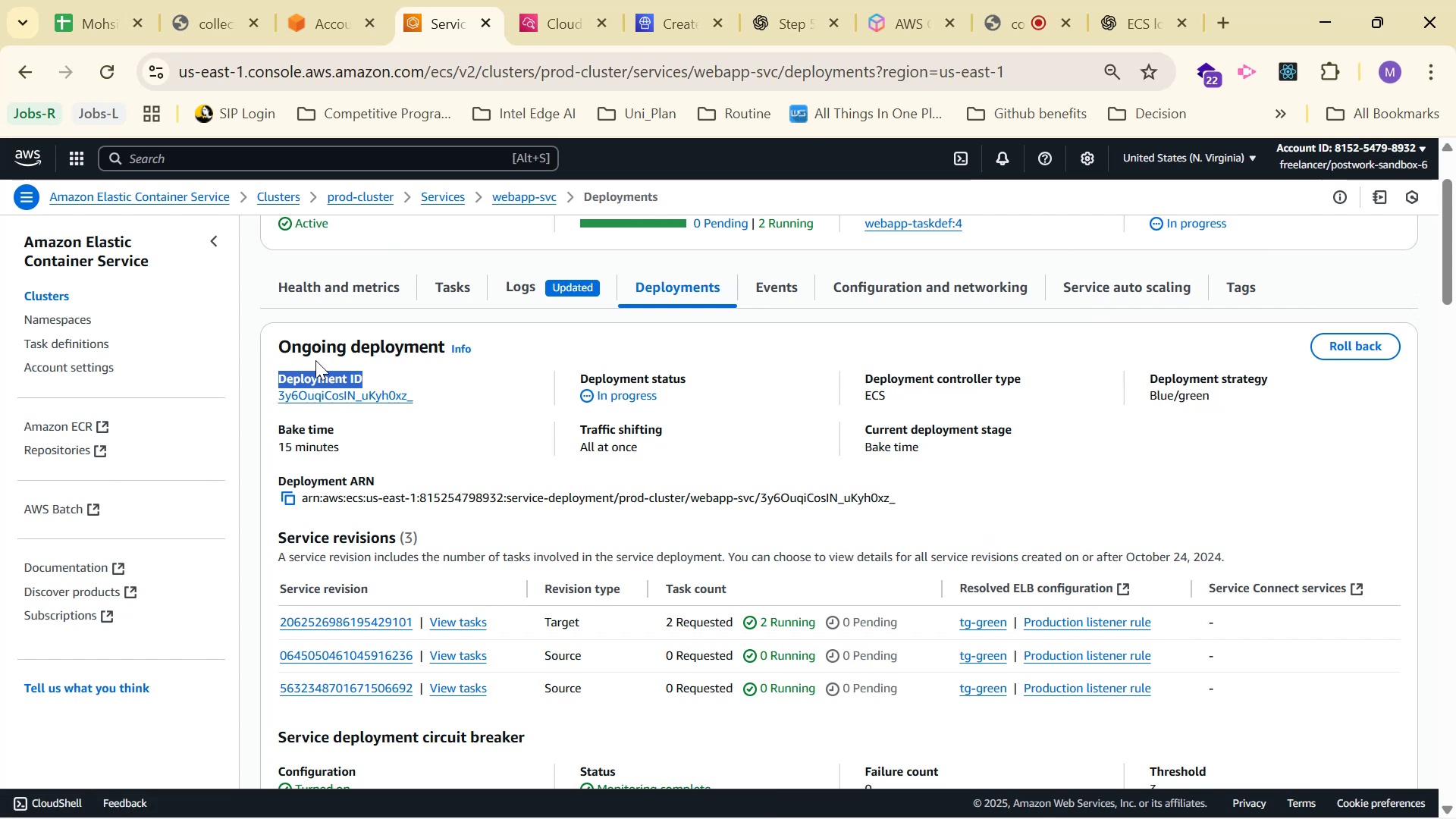 
left_click_drag(start_coordinate=[281, 352], to_coordinate=[1155, 450])
 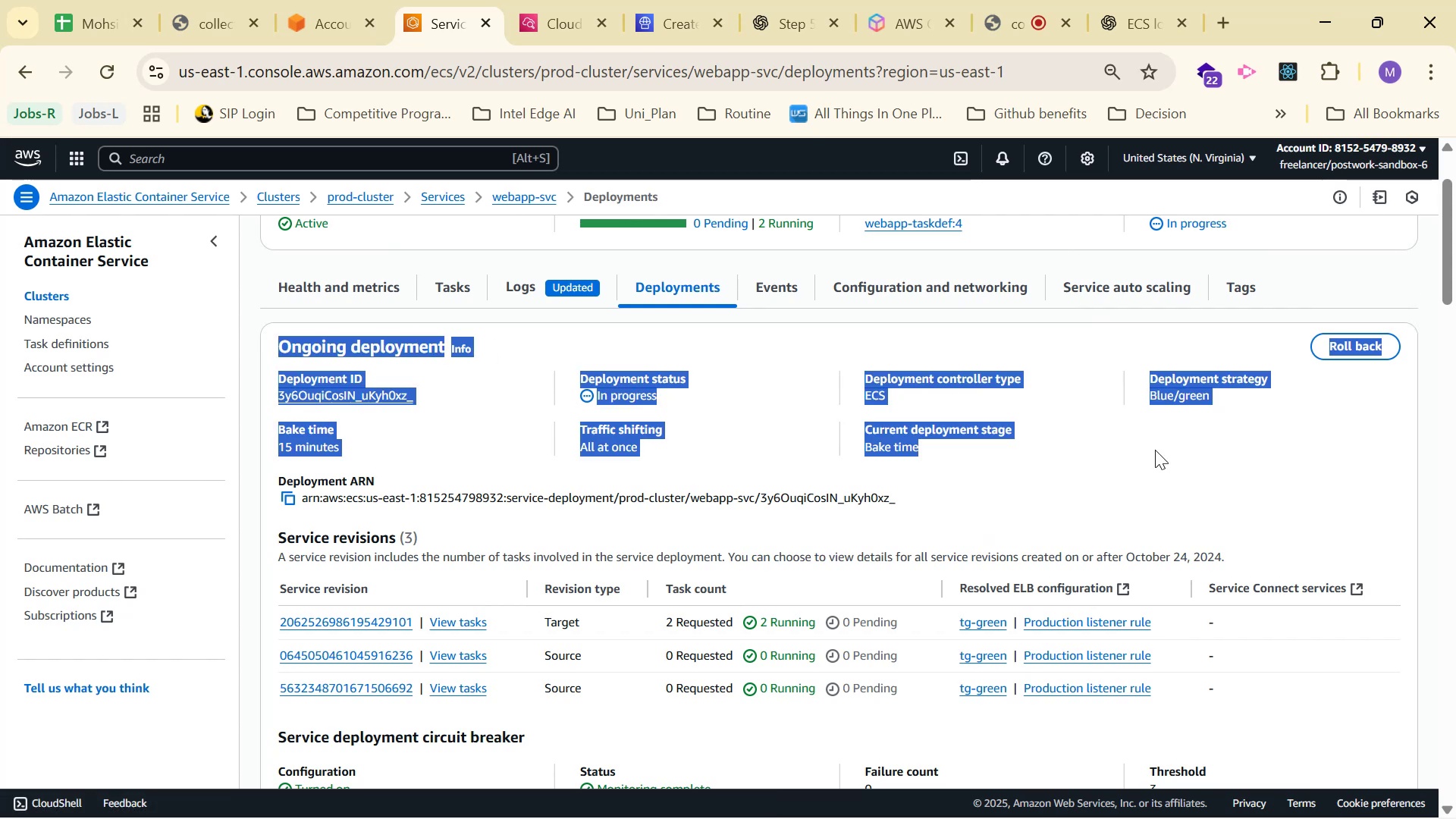 
key(Control+C)
 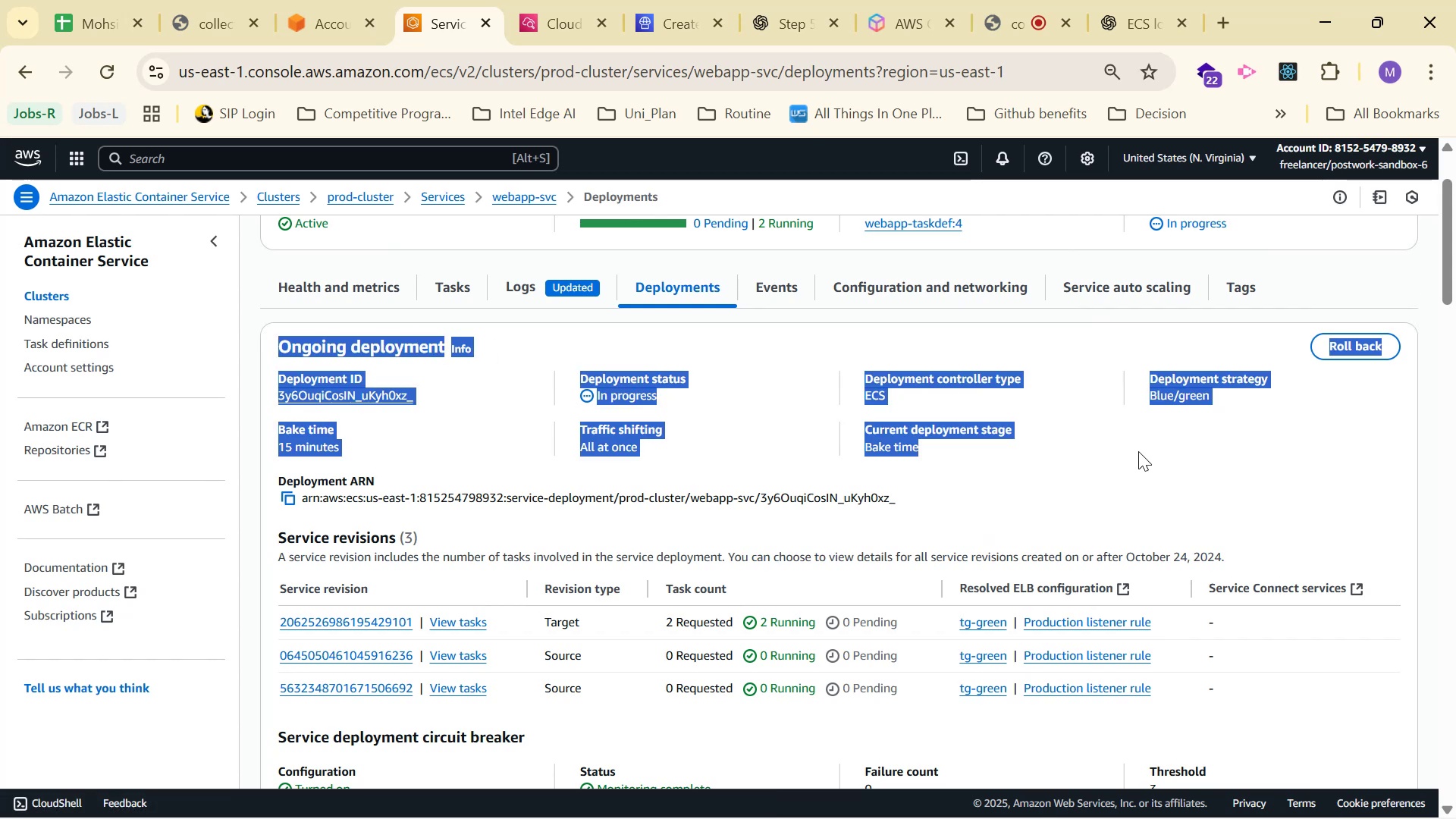 
key(Control+C)
 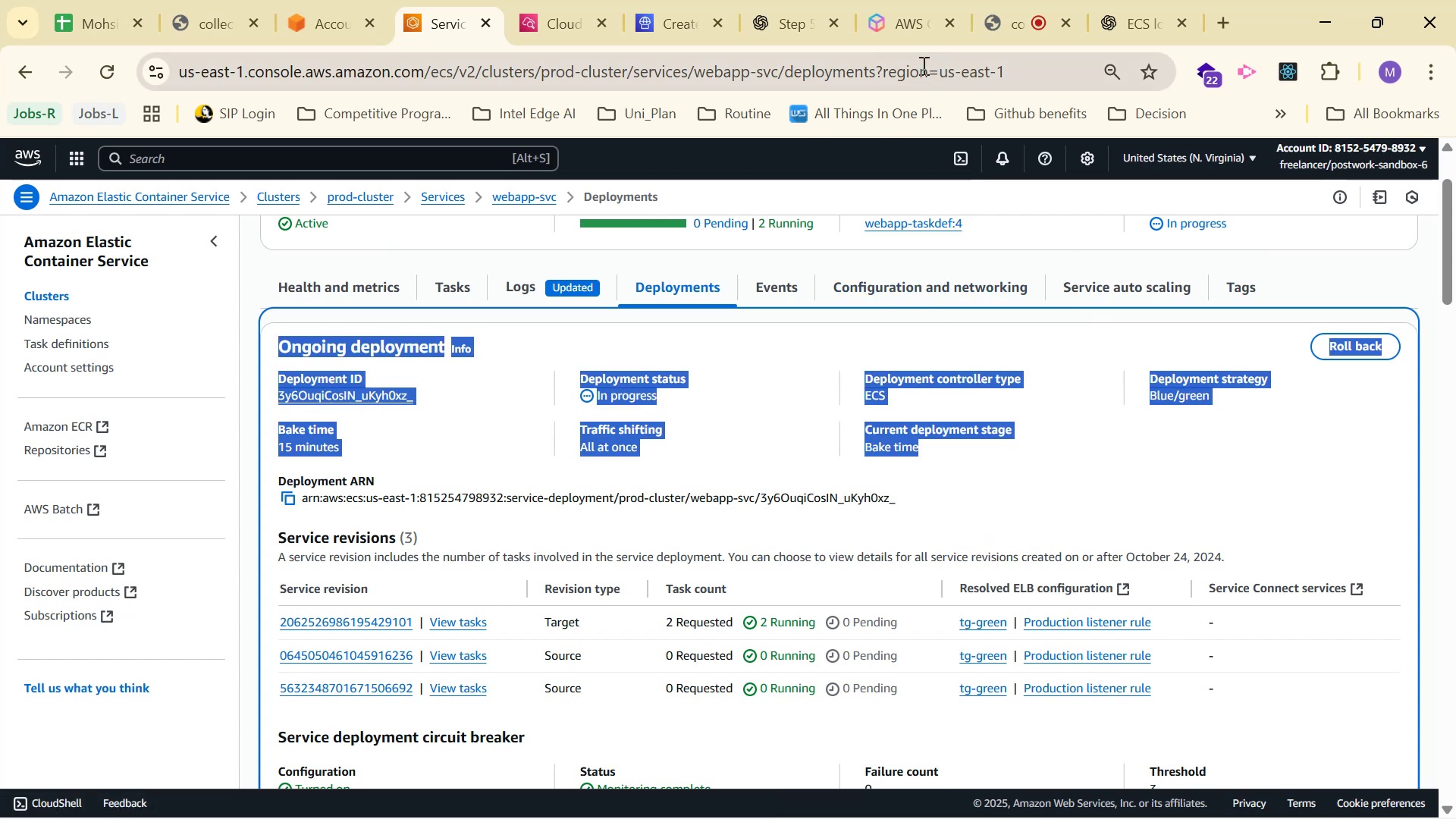 
left_click([788, 39])
 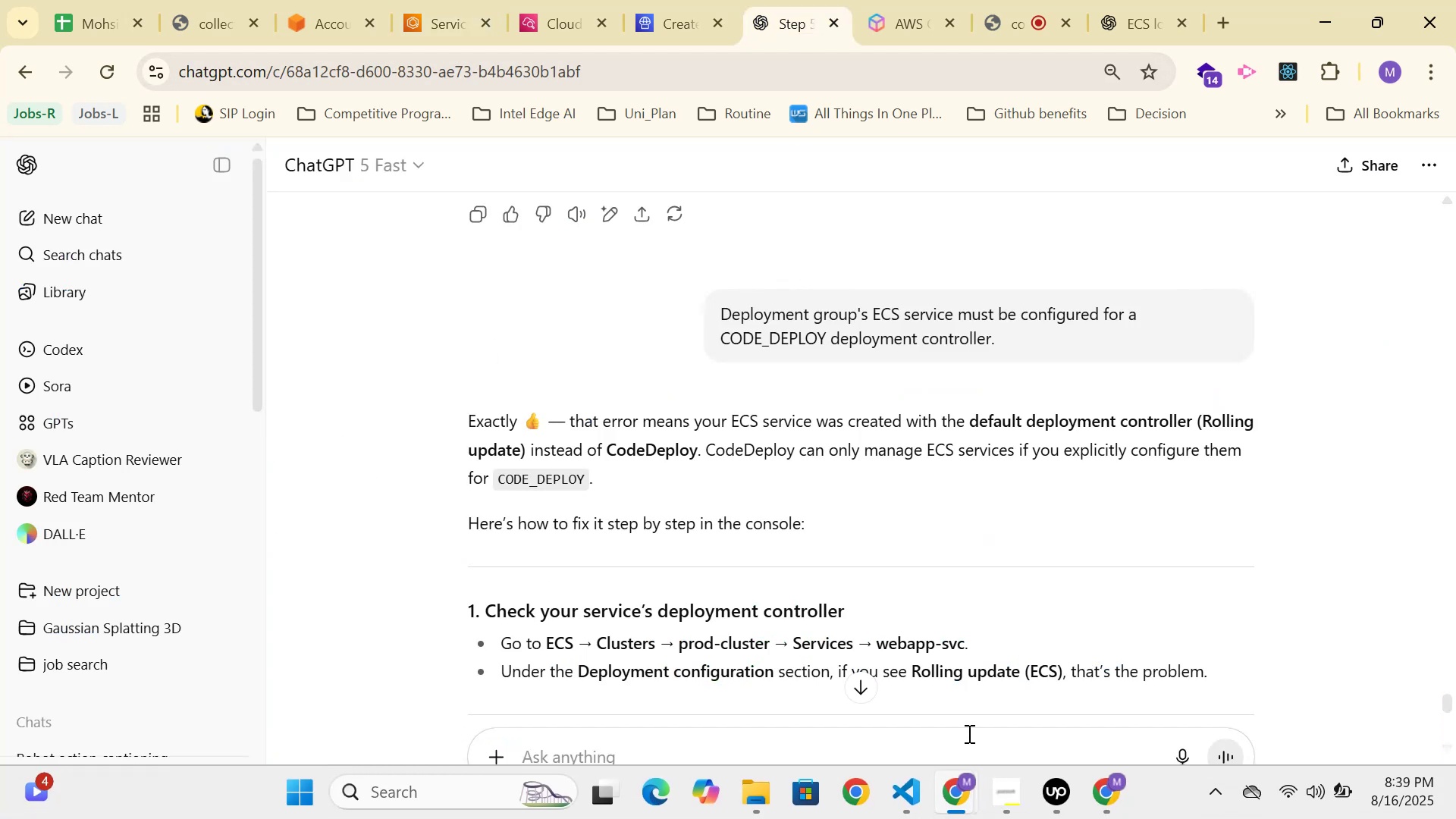 
type(How much time deployment take: )
 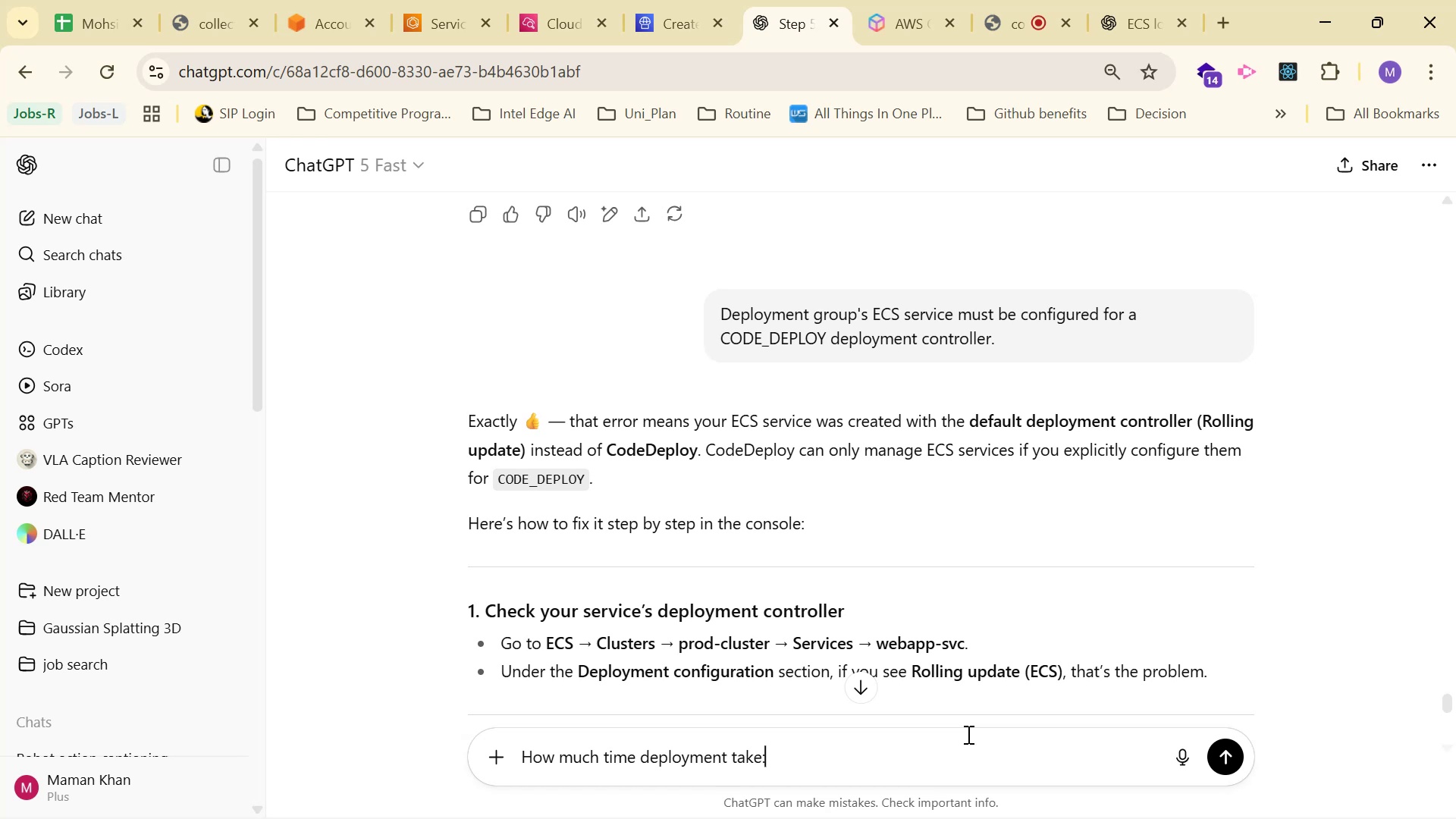 
key(Control+V)
 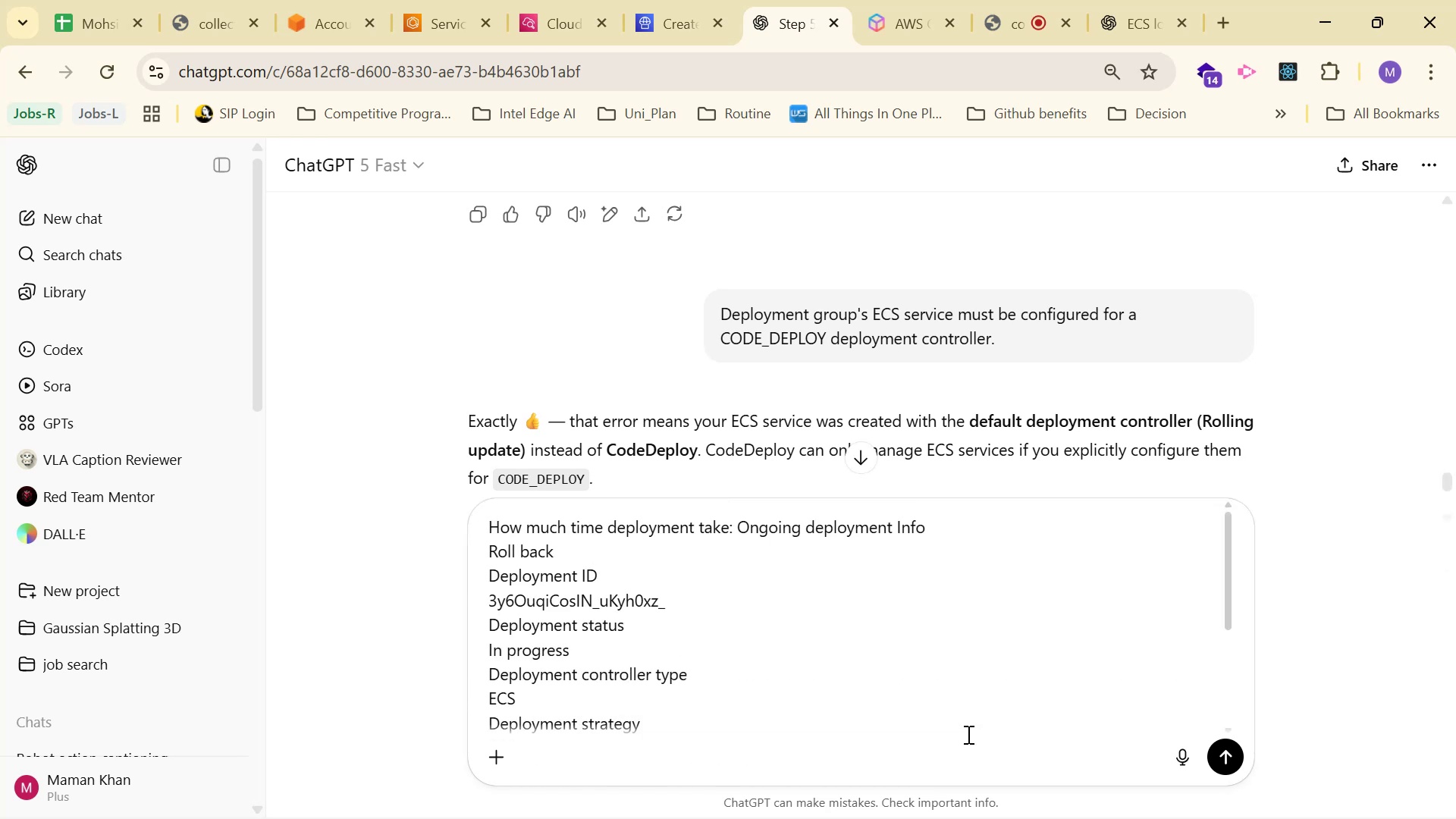 
key(Enter)
 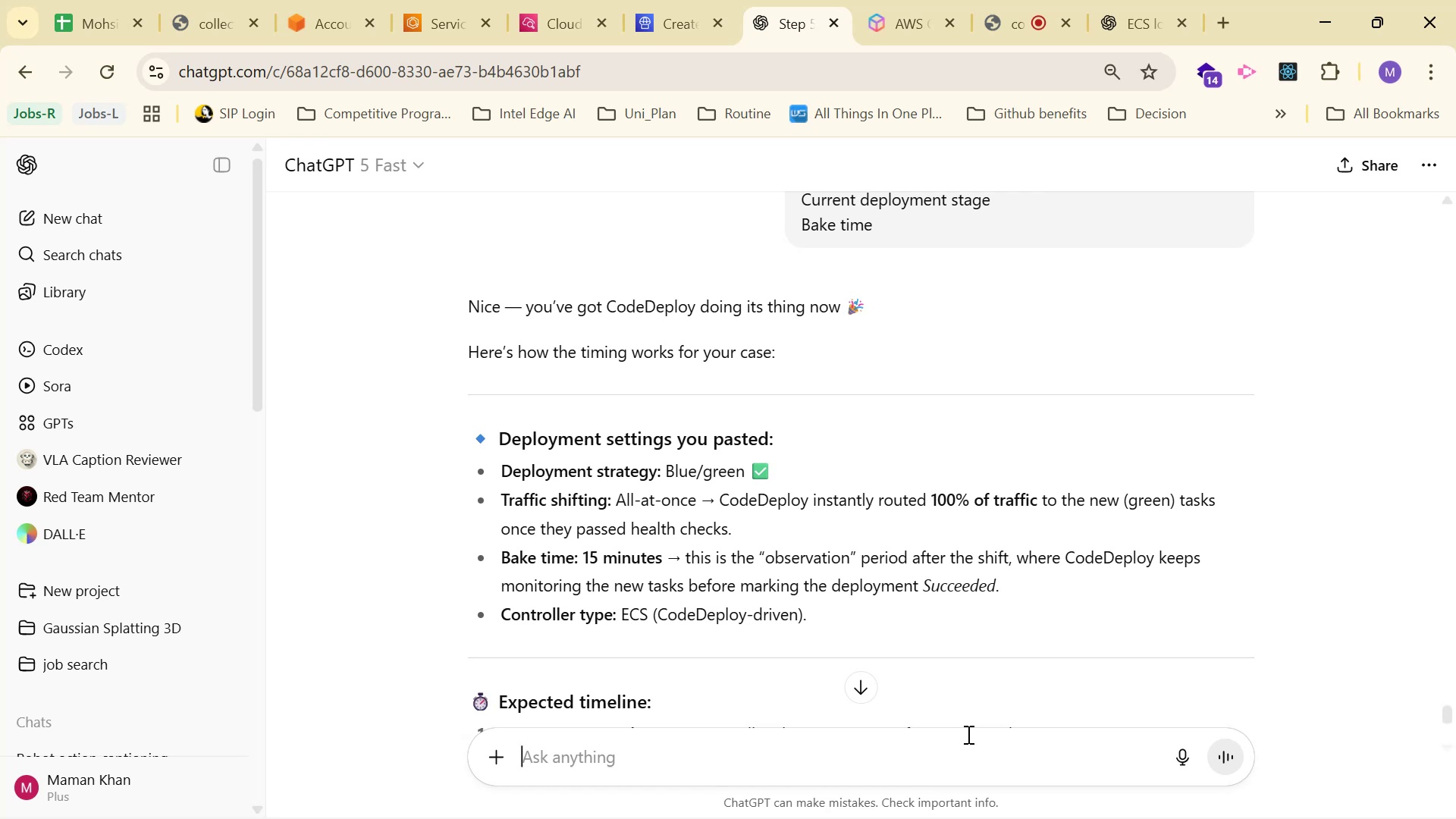 
wait(16.1)
 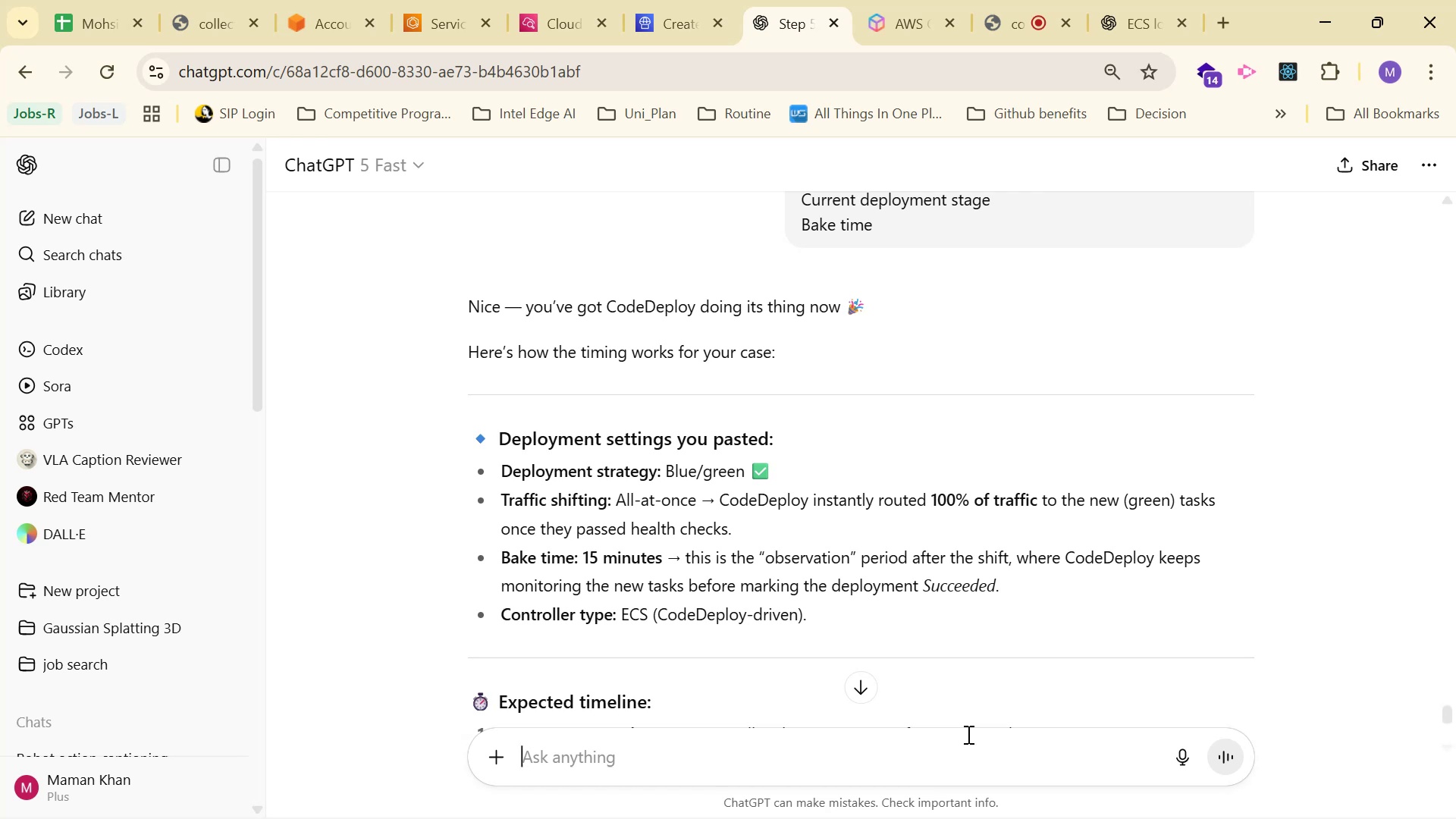 
scroll: coordinate [1159, 311], scroll_direction: down, amount: 2.0
 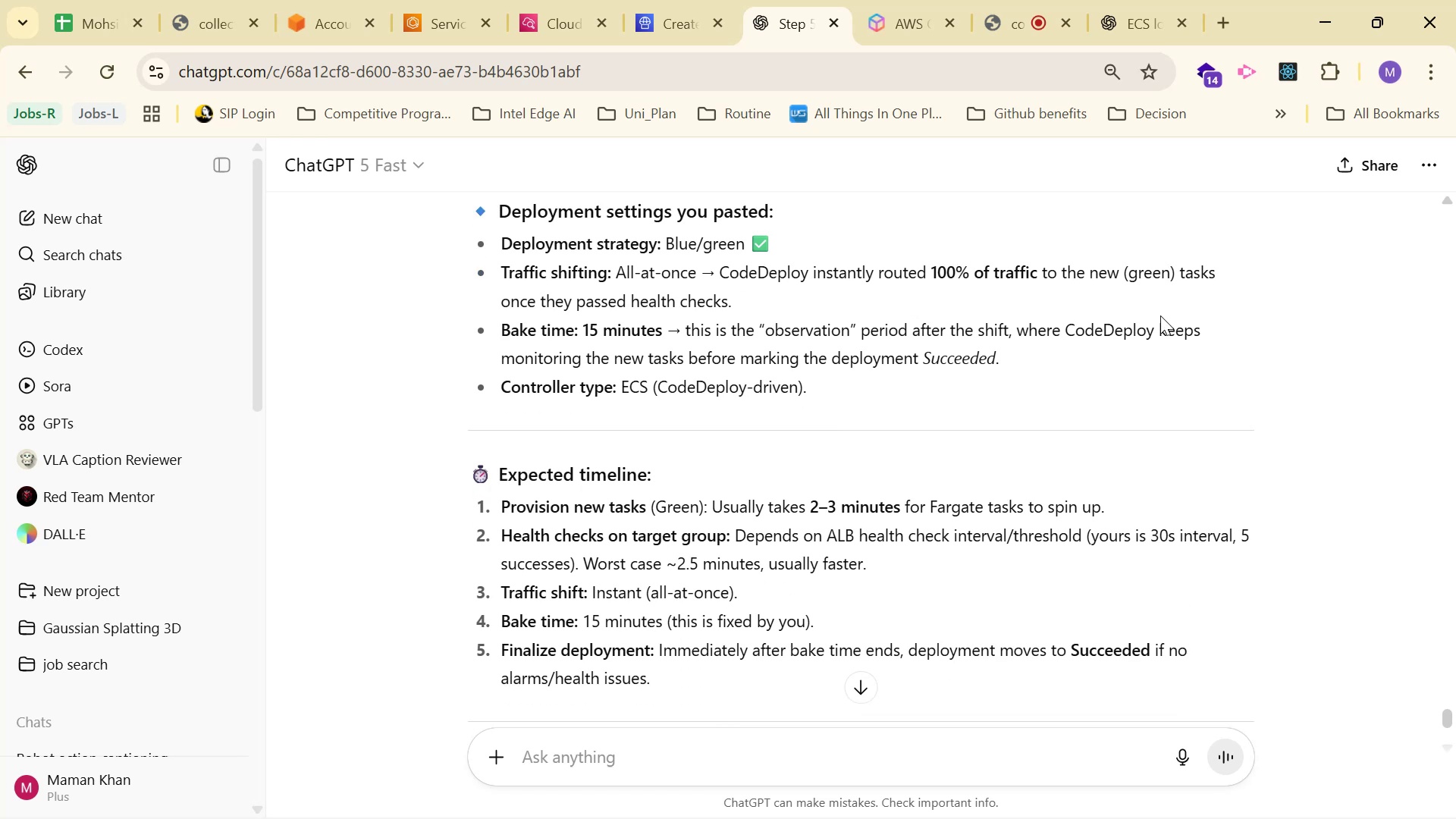 
wait(12.41)
 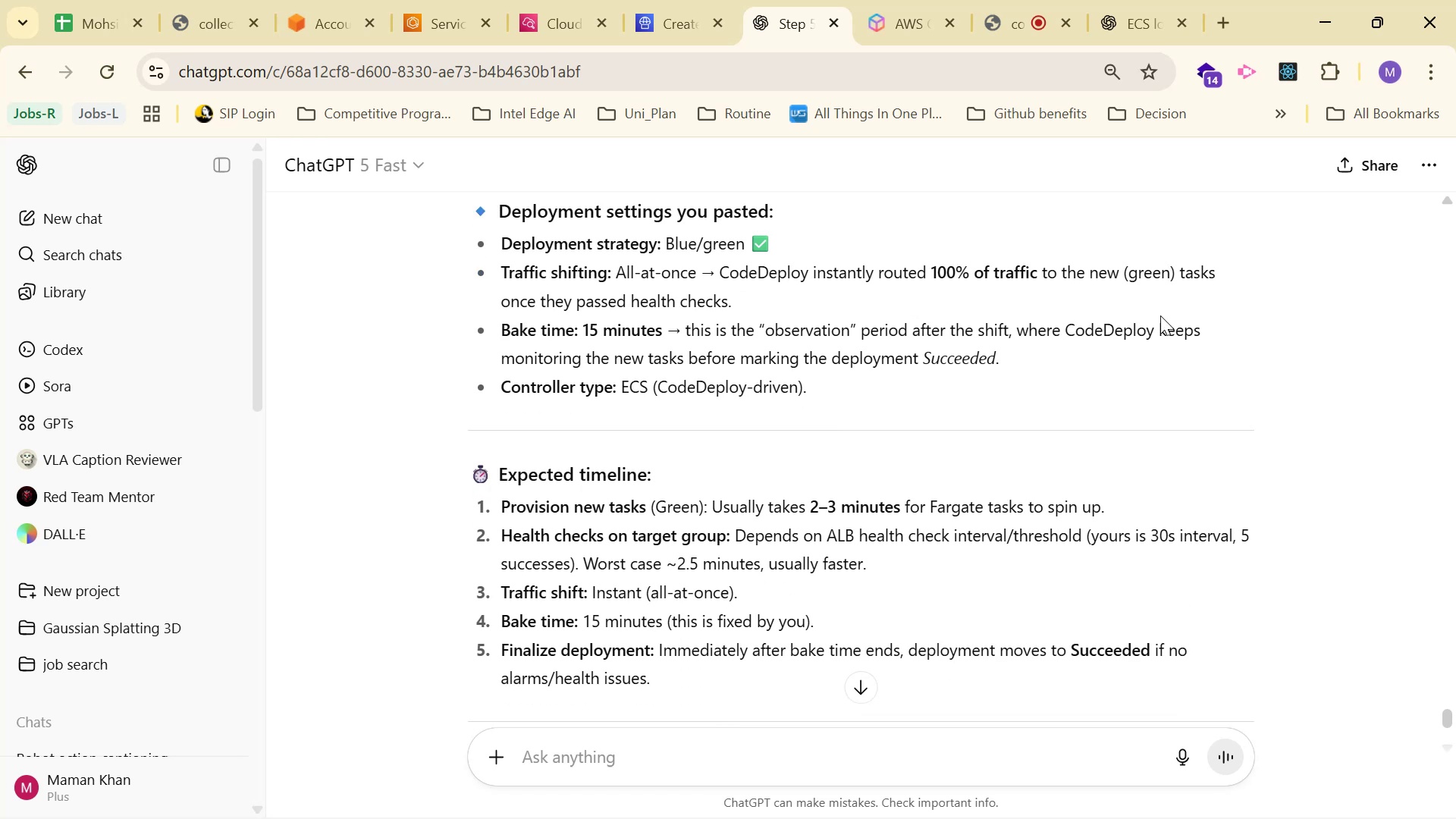 
scroll: coordinate [809, 555], scroll_direction: down, amount: 3.0
 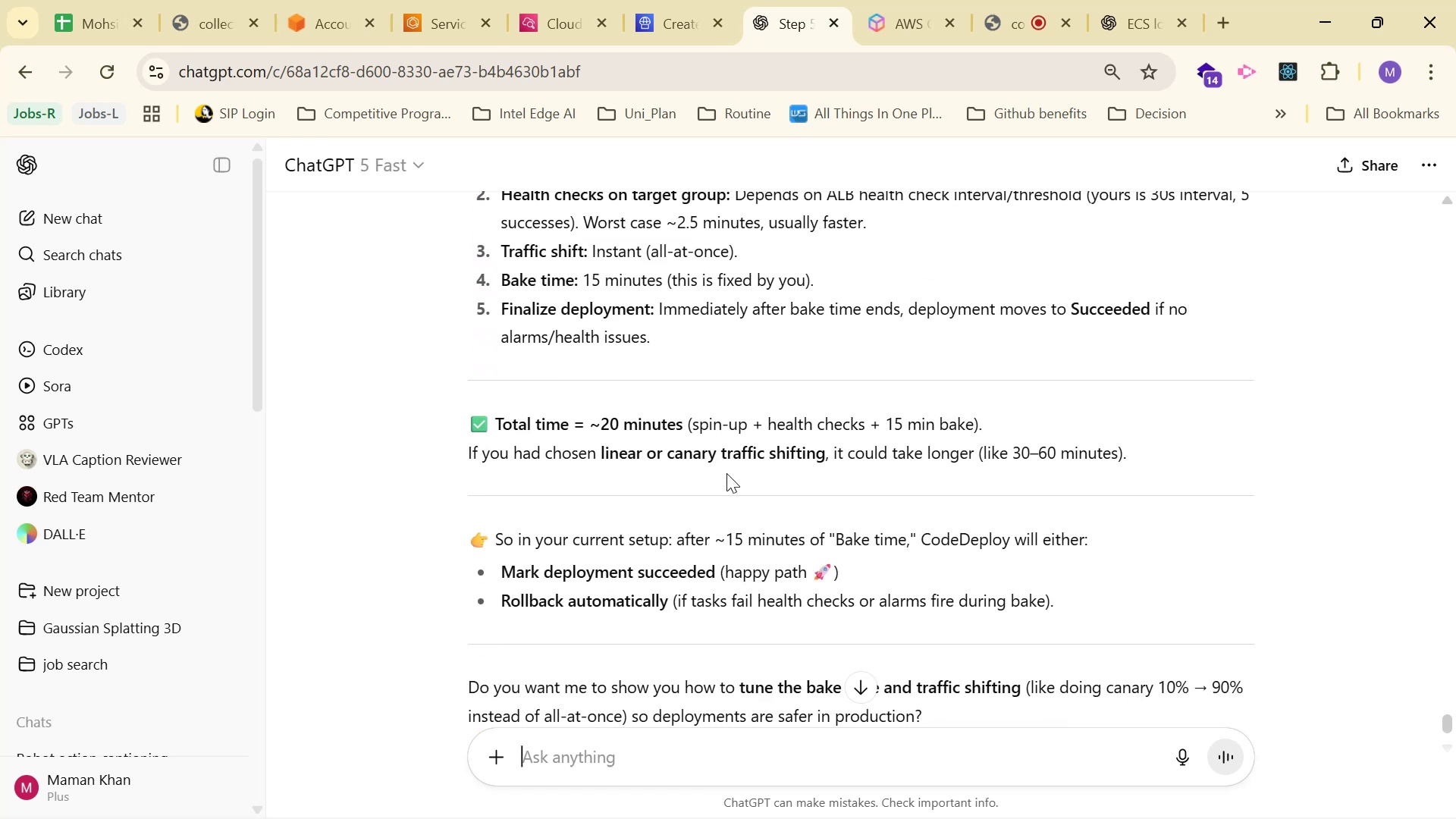 
left_click_drag(start_coordinate=[647, 456], to_coordinate=[1106, 470])
 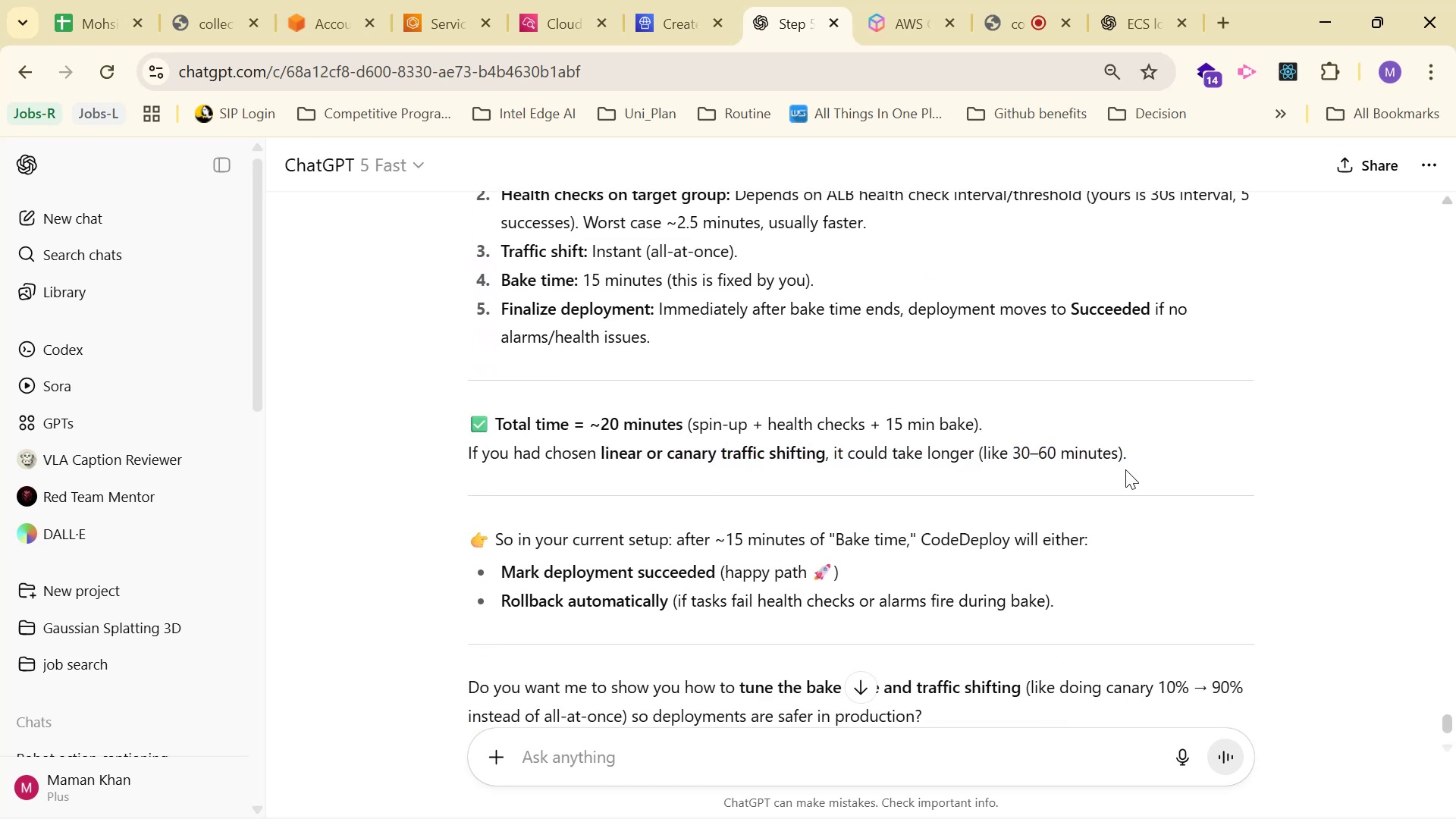 
left_click_drag(start_coordinate=[1144, 457], to_coordinate=[423, 413])
 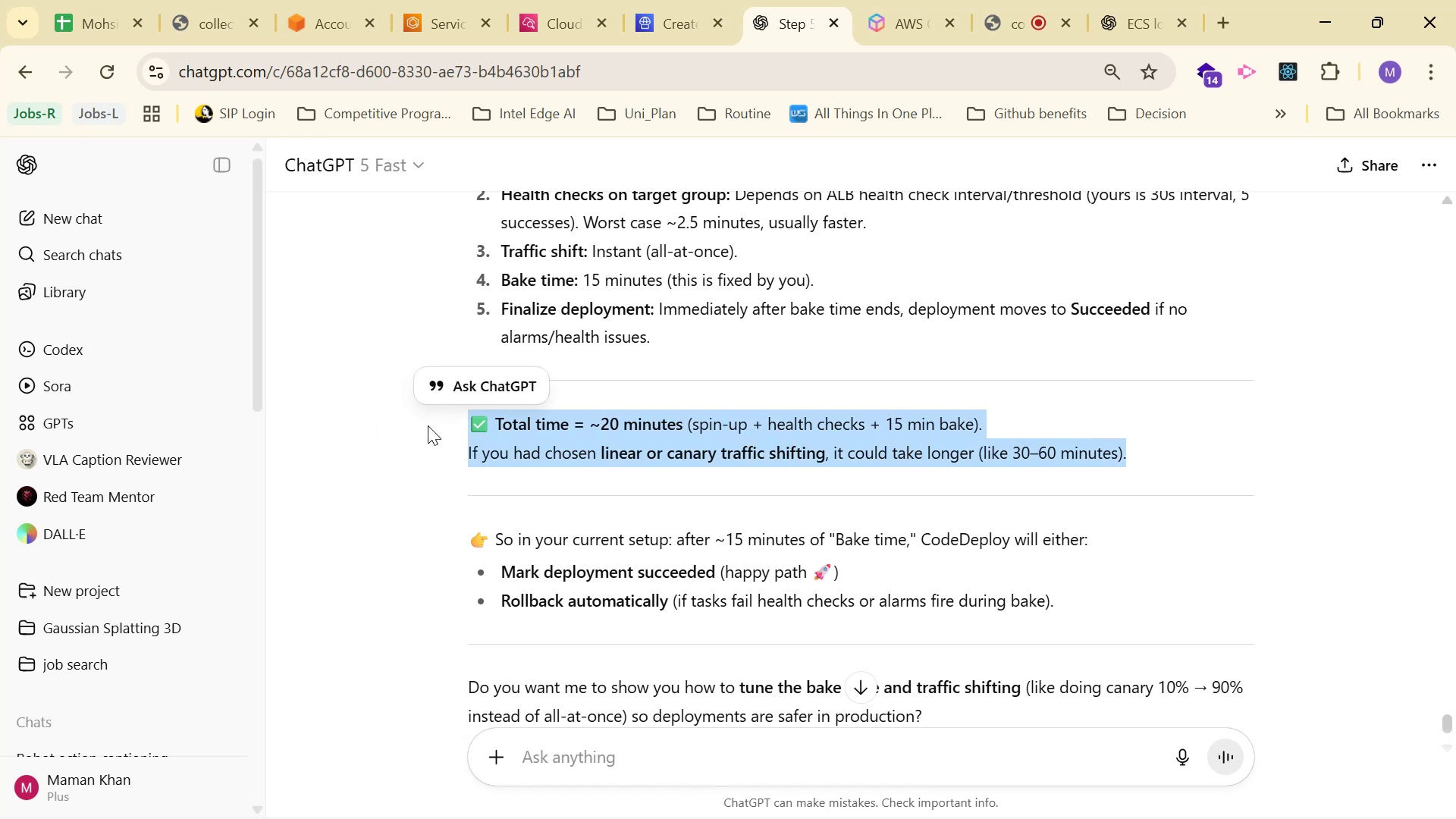 
left_click([431, 447])
 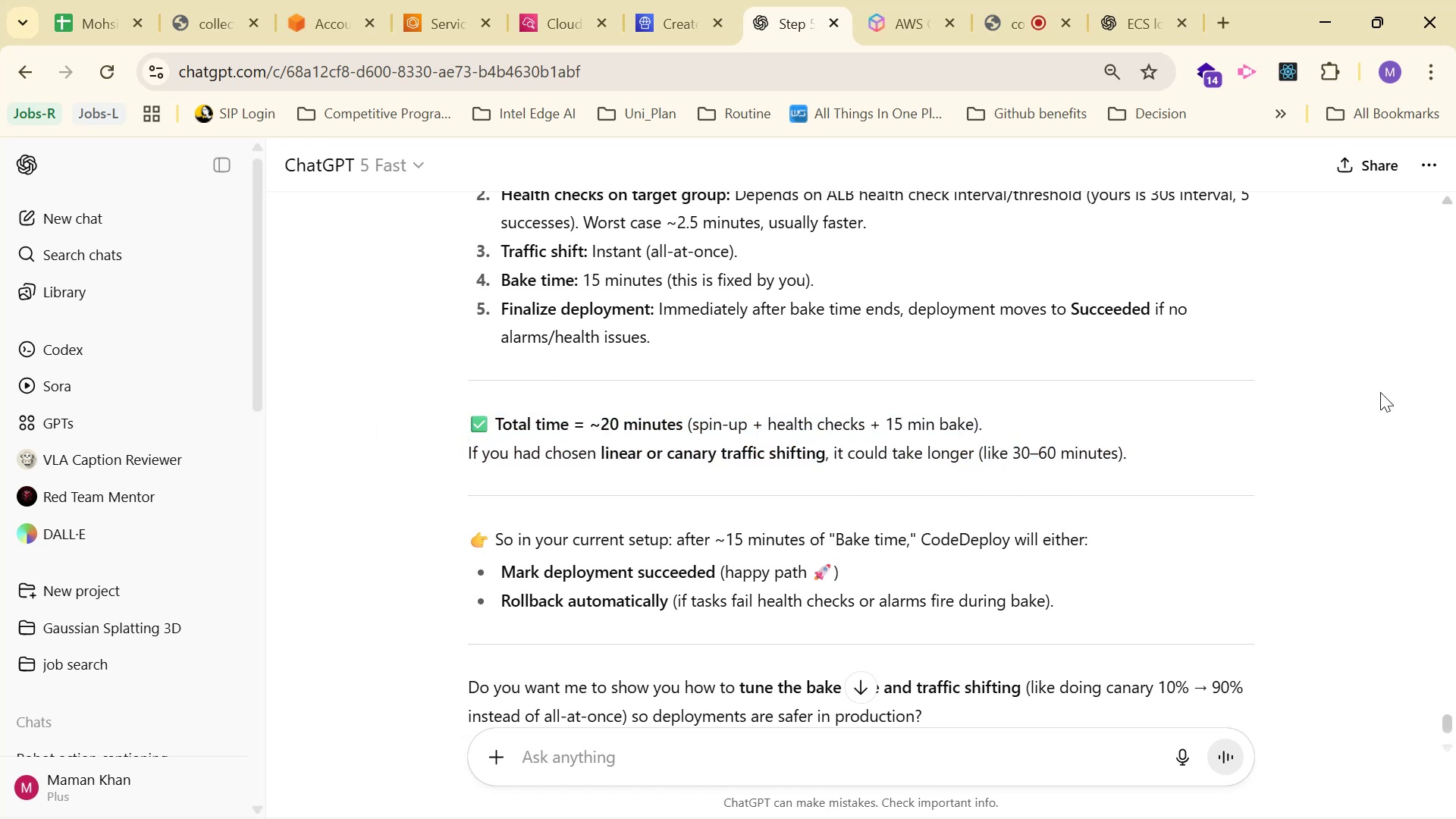 
wait(5.01)
 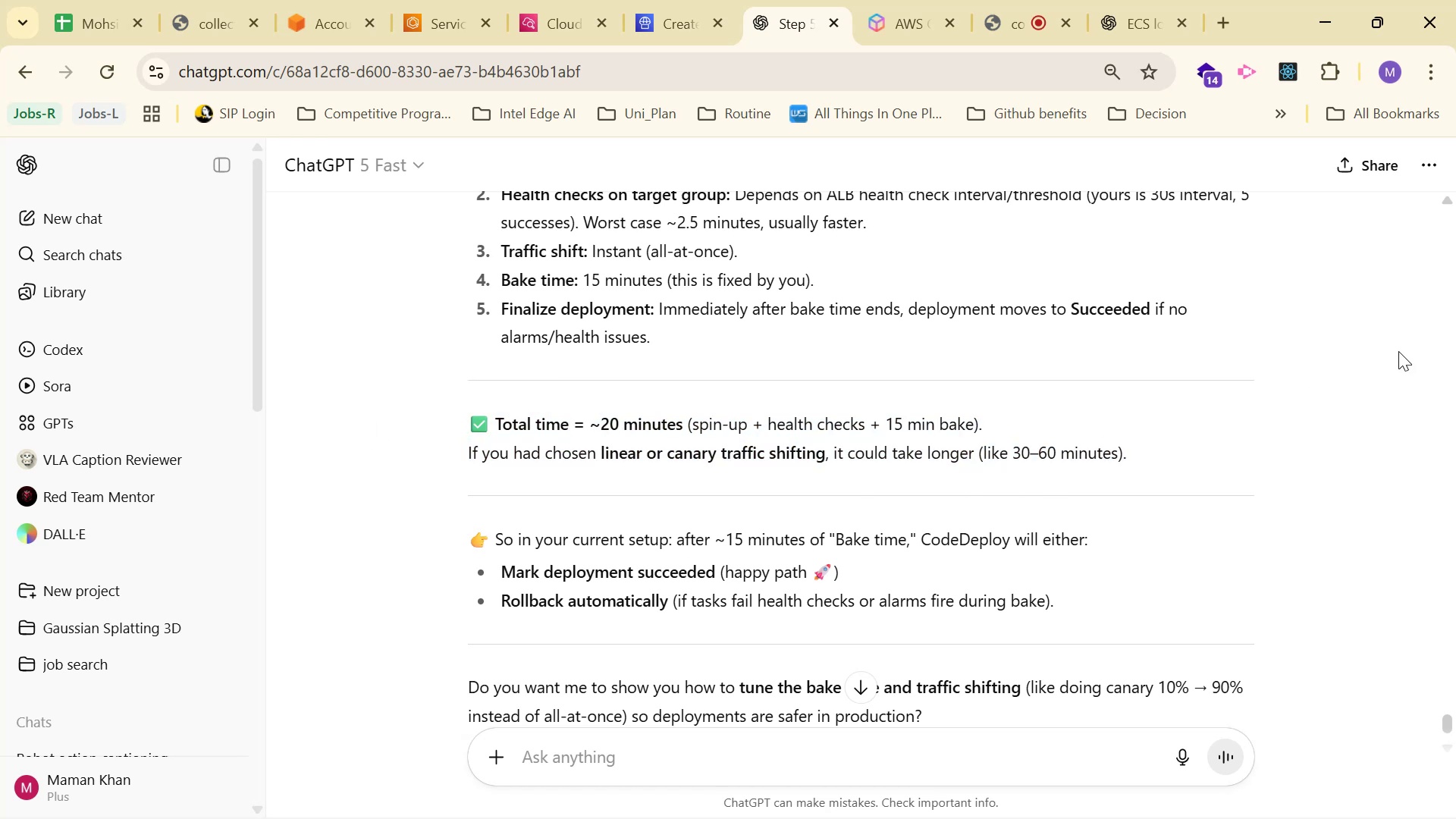 
scroll: coordinate [1368, 394], scroll_direction: down, amount: 2.0
 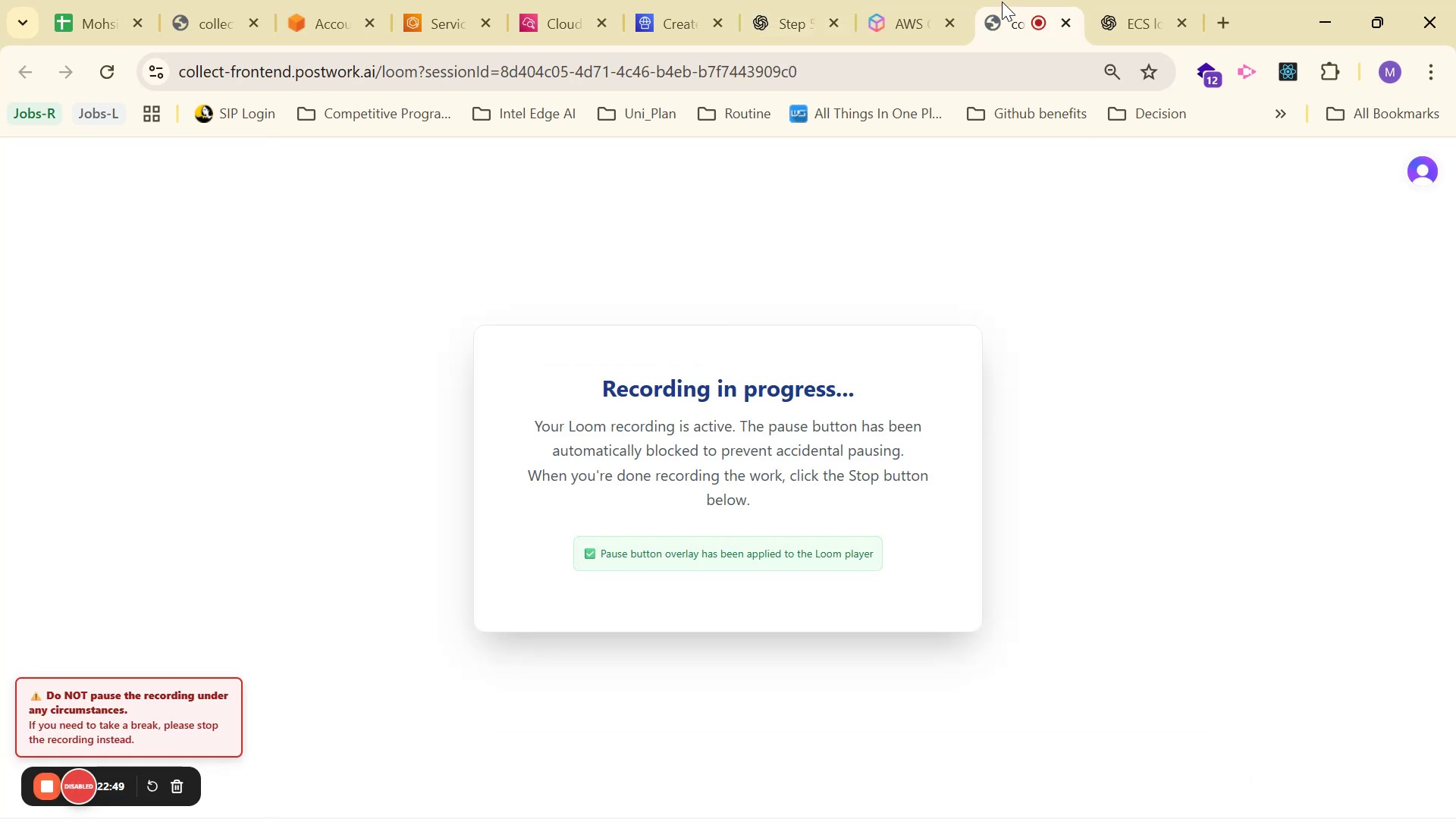 
left_click([789, 22])
 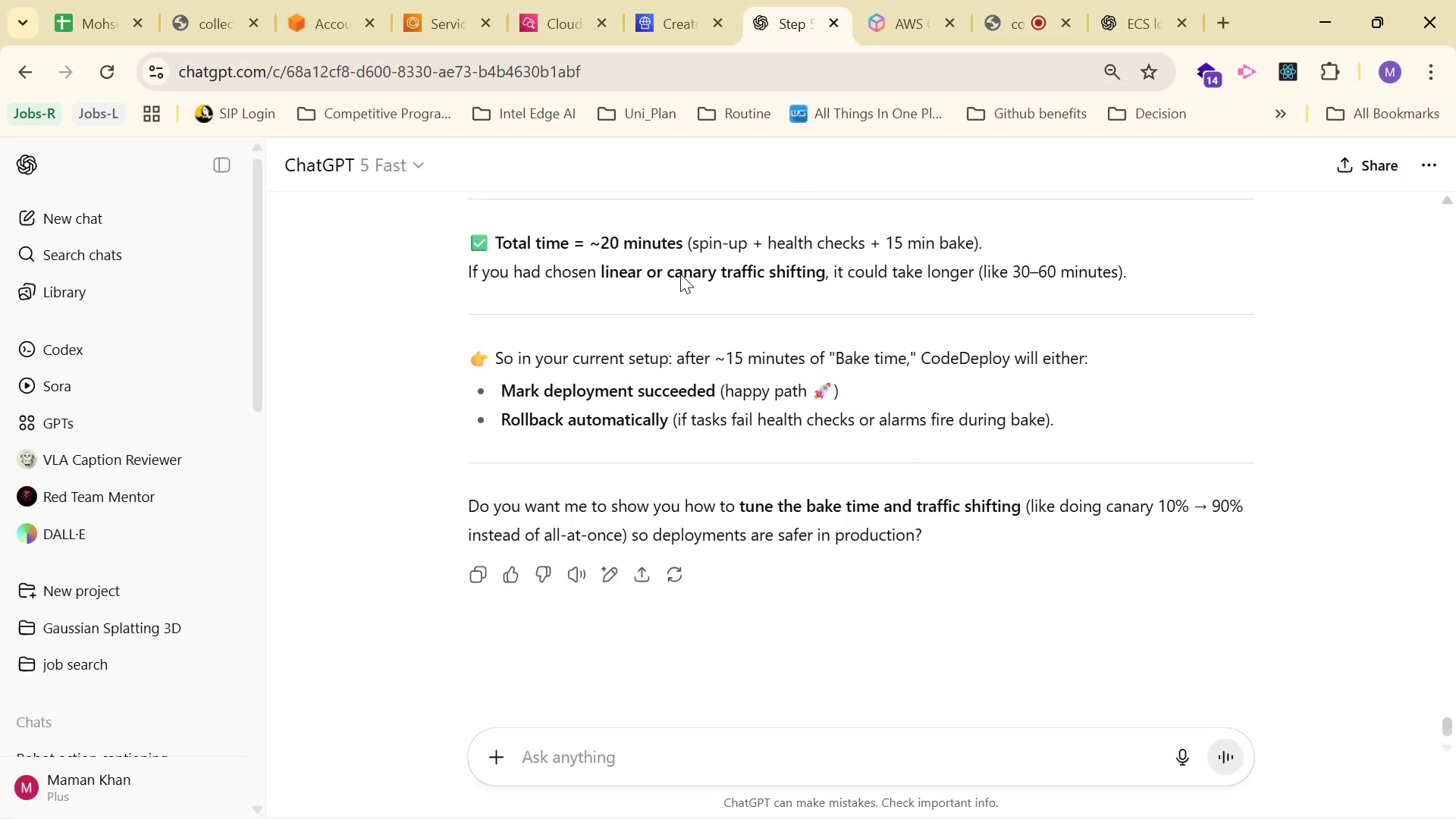 
left_click([656, 5])
 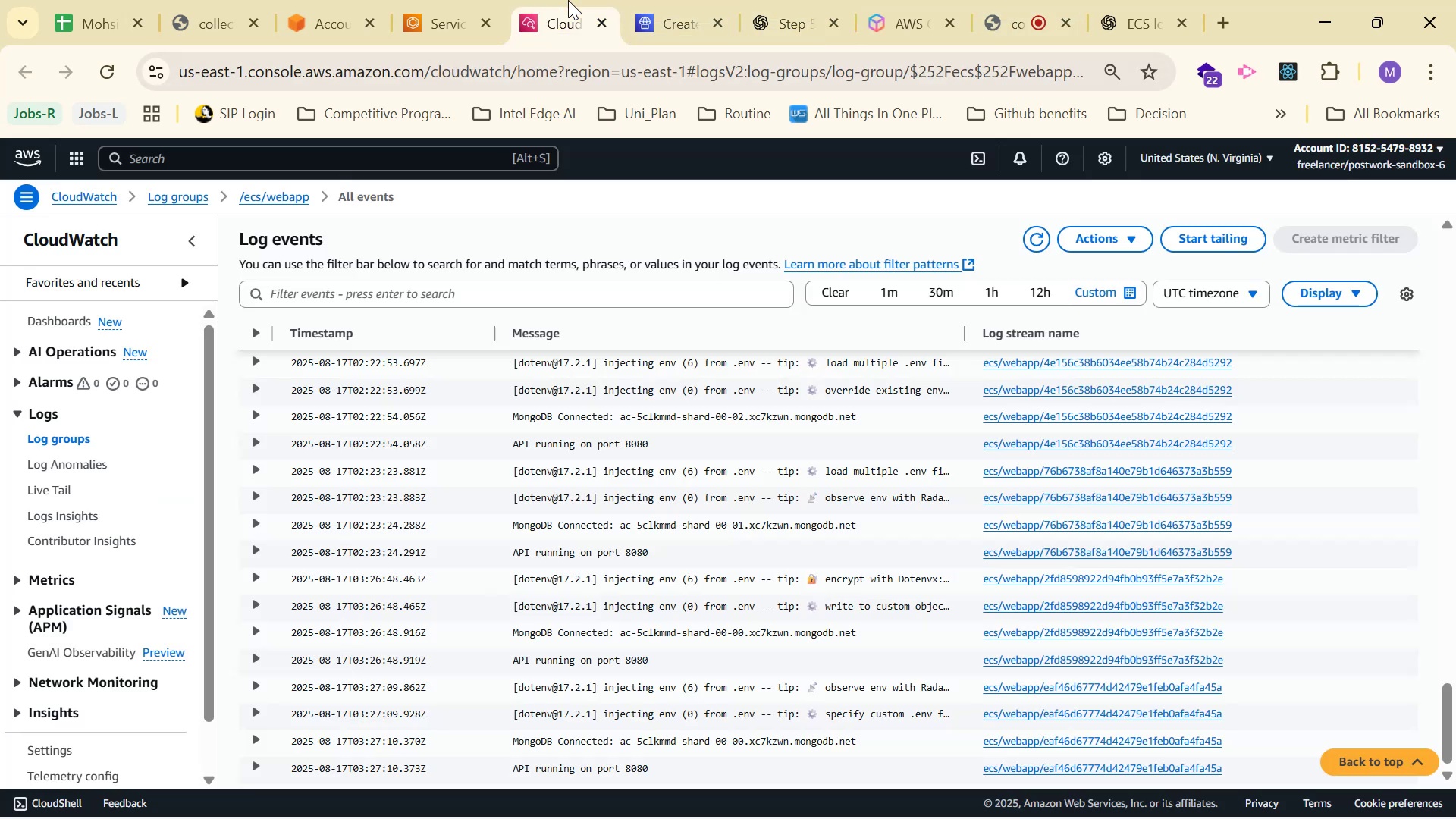 
scroll: coordinate [1029, 456], scroll_direction: up, amount: 37.0
 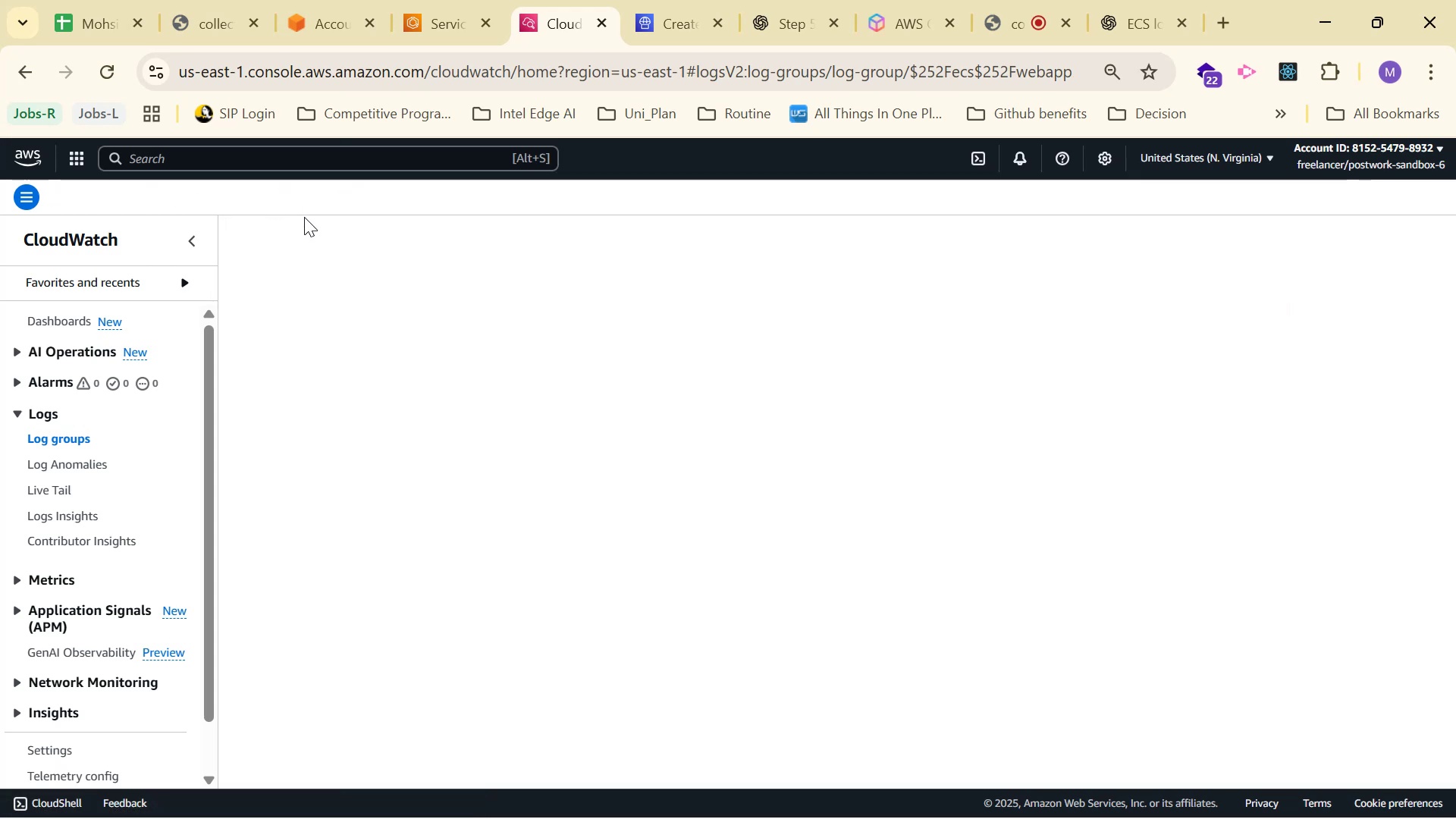 
wait(5.28)
 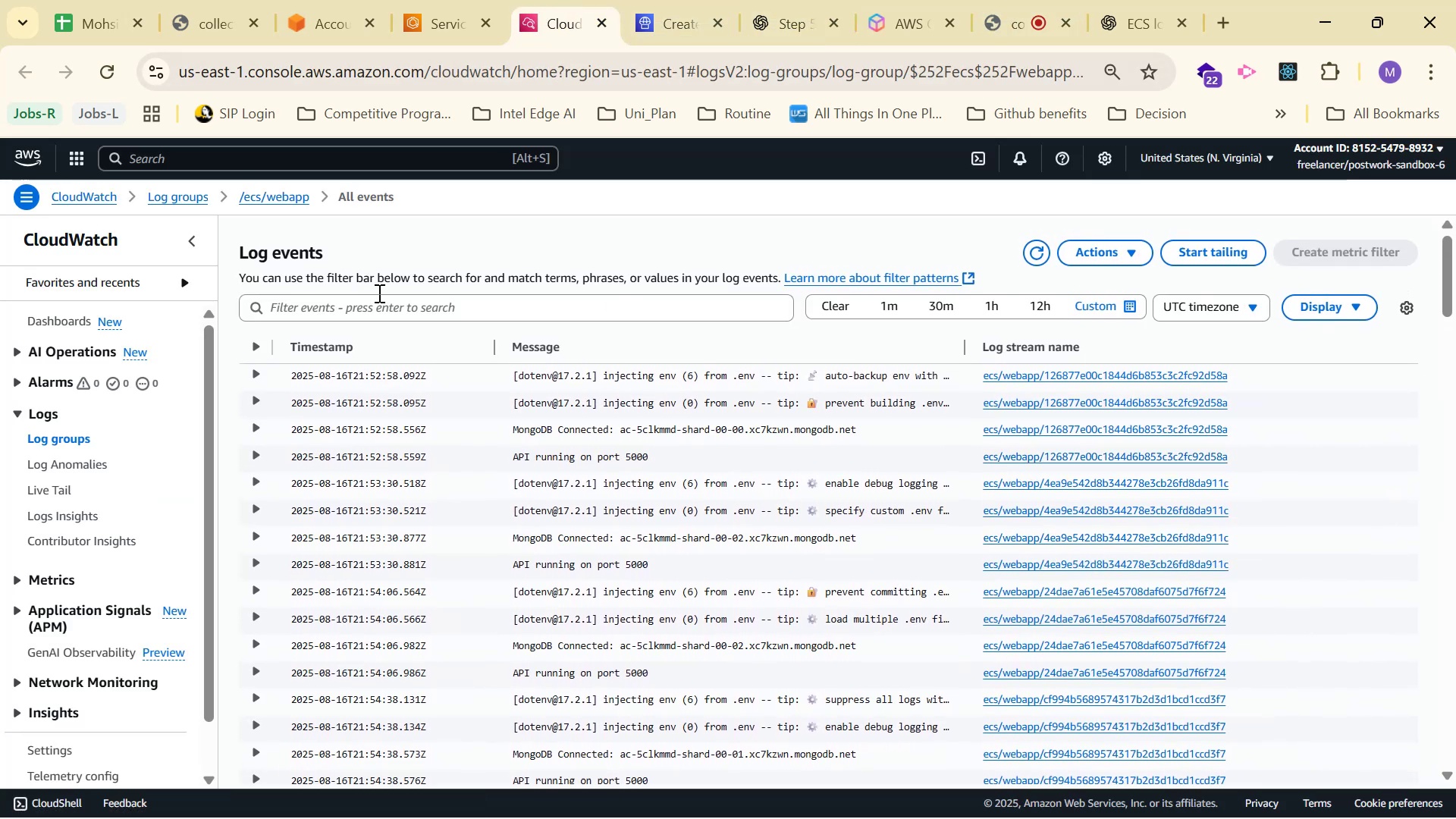 
left_click([598, 21])
 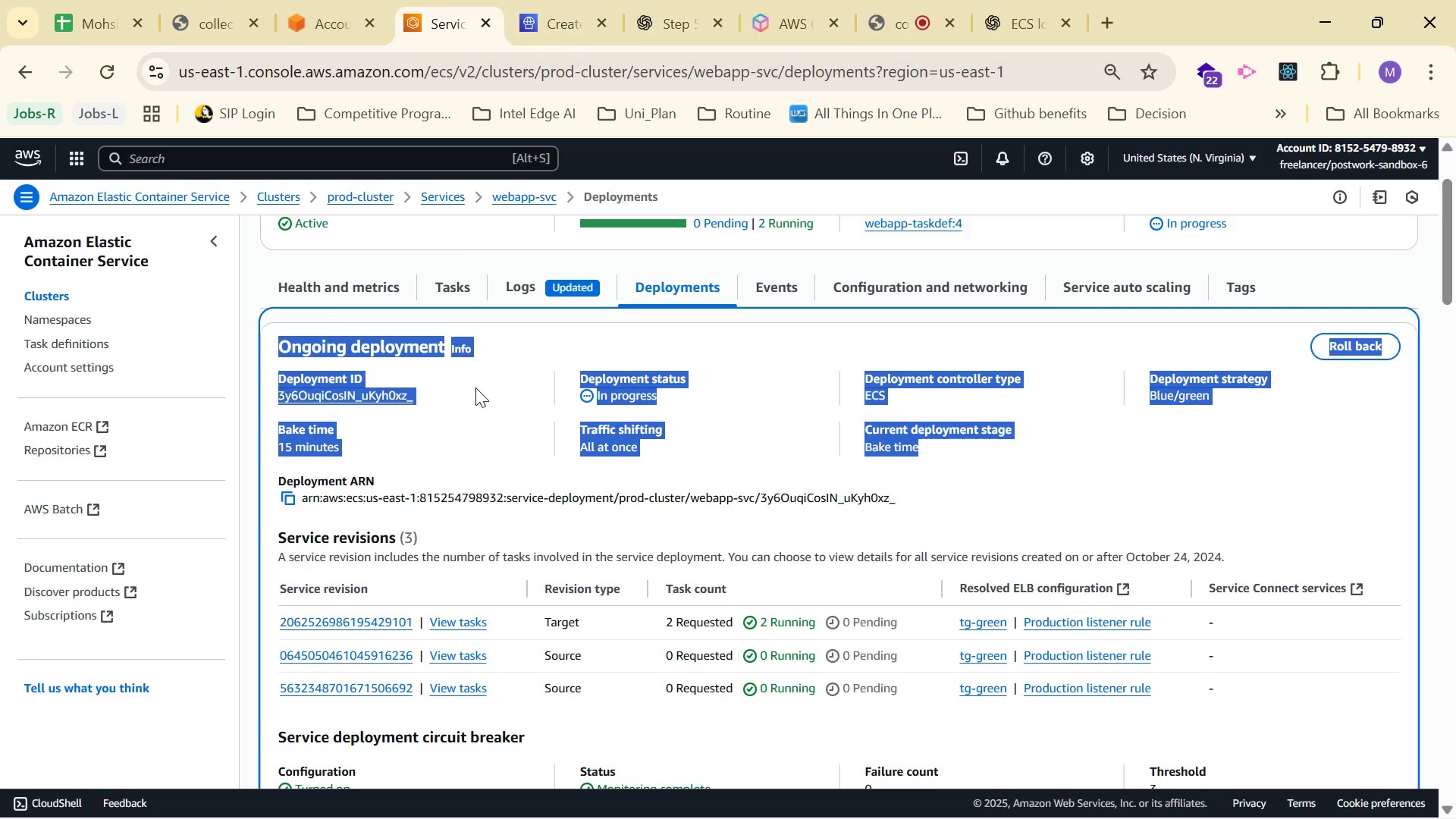 
left_click([714, 340])
 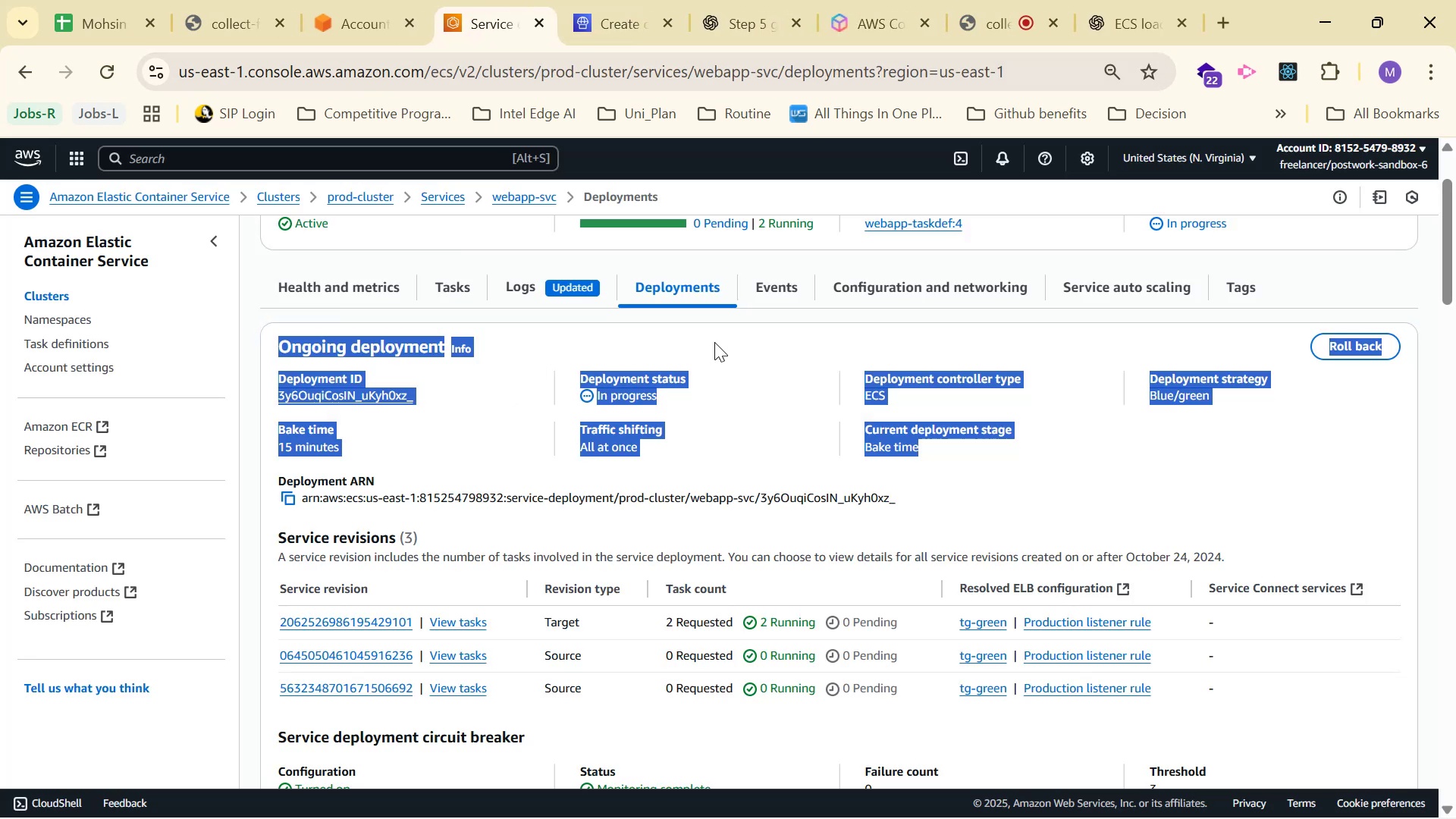 
scroll: coordinate [694, 345], scroll_direction: up, amount: 2.0
 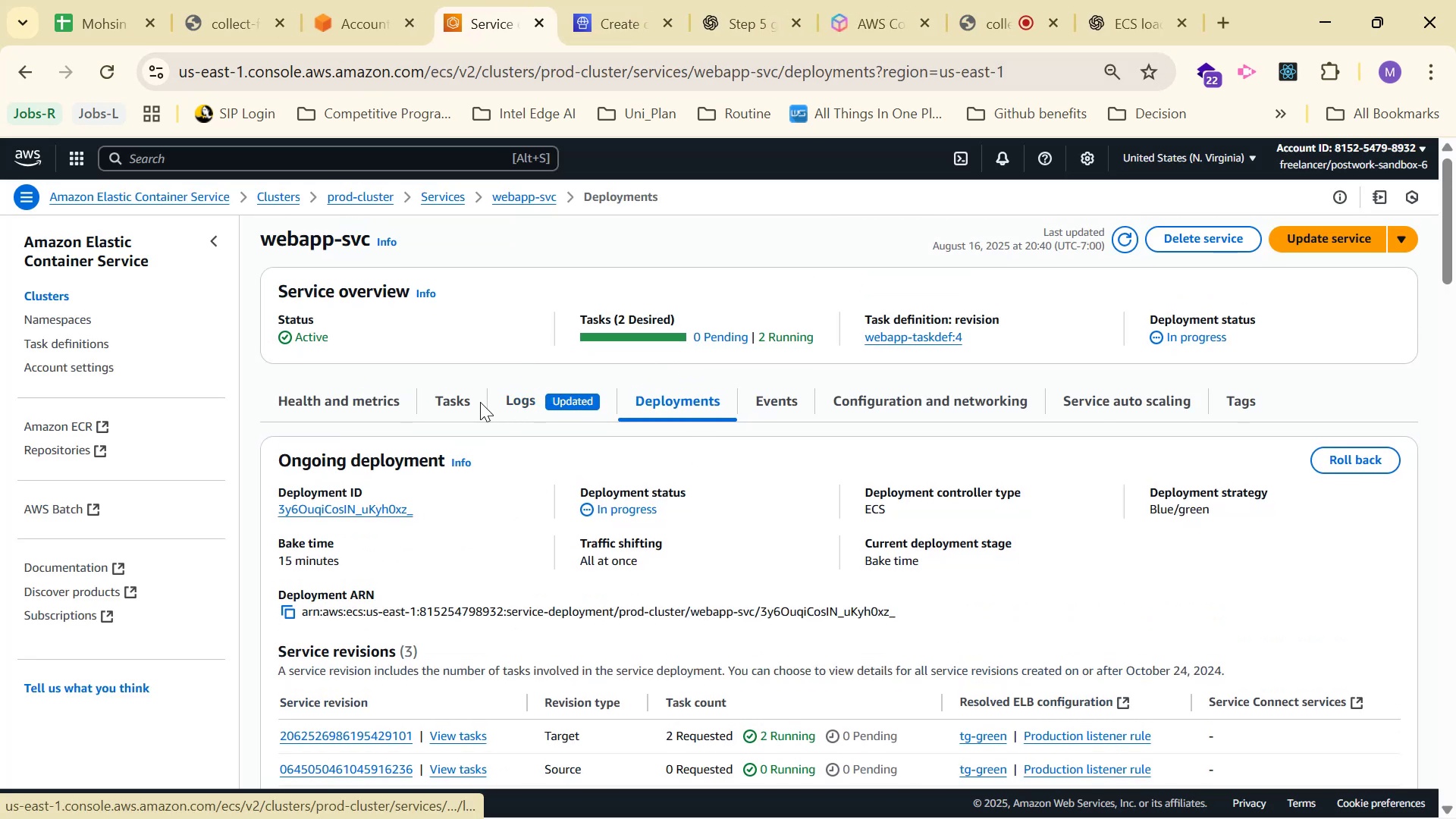 
left_click([482, 400])
 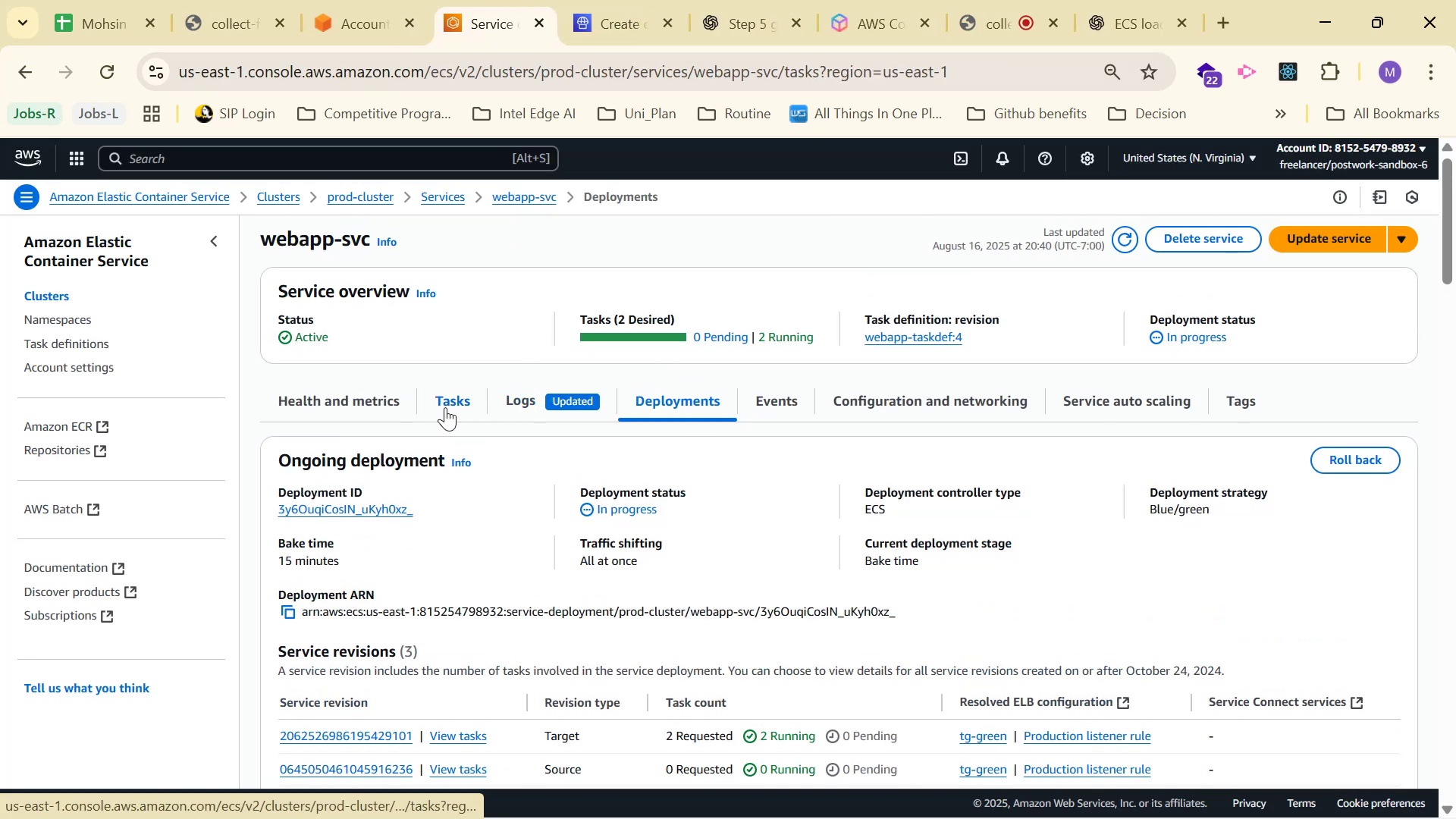 
left_click([339, 407])
 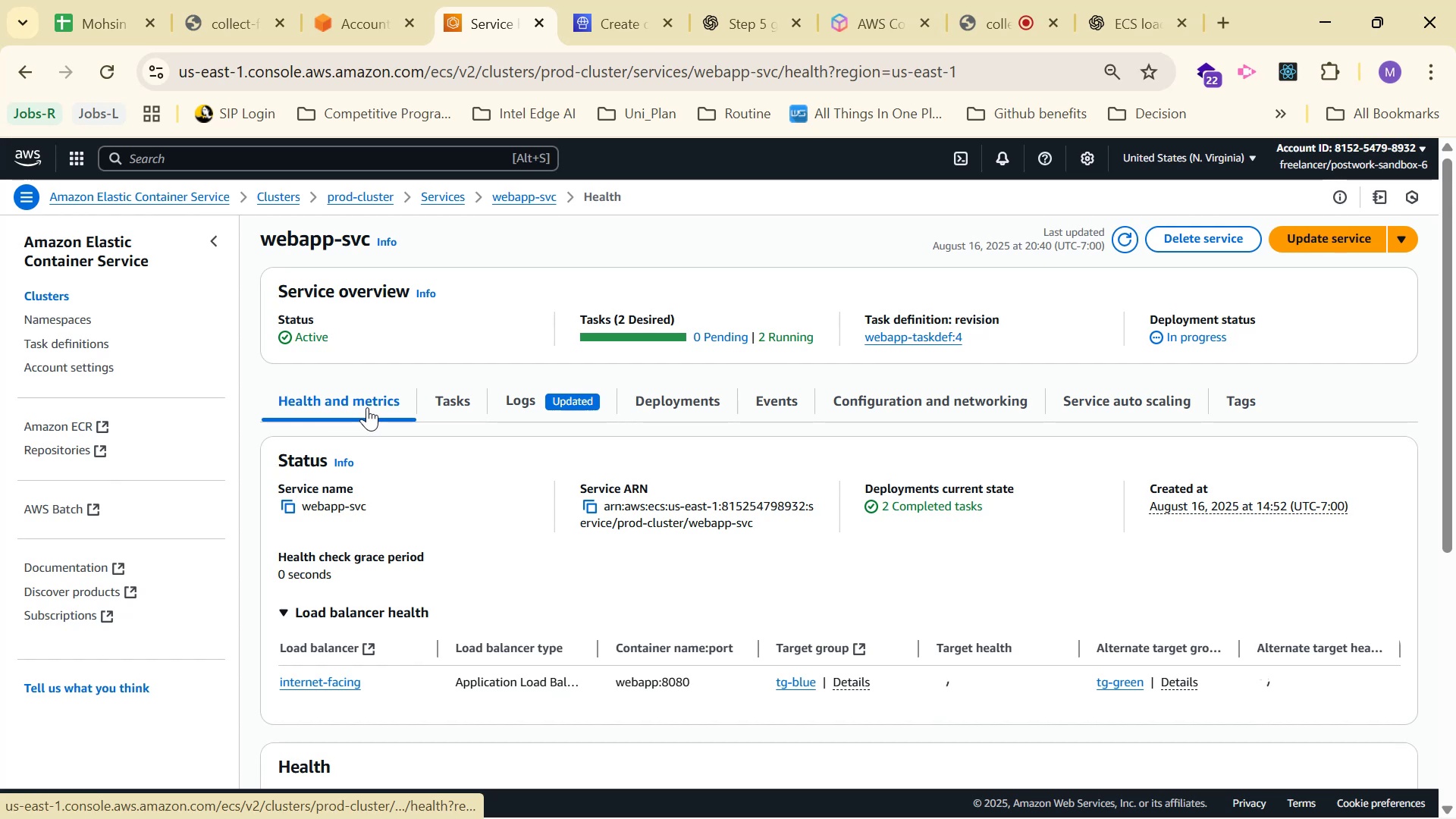 
scroll: coordinate [1046, 345], scroll_direction: down, amount: 5.0
 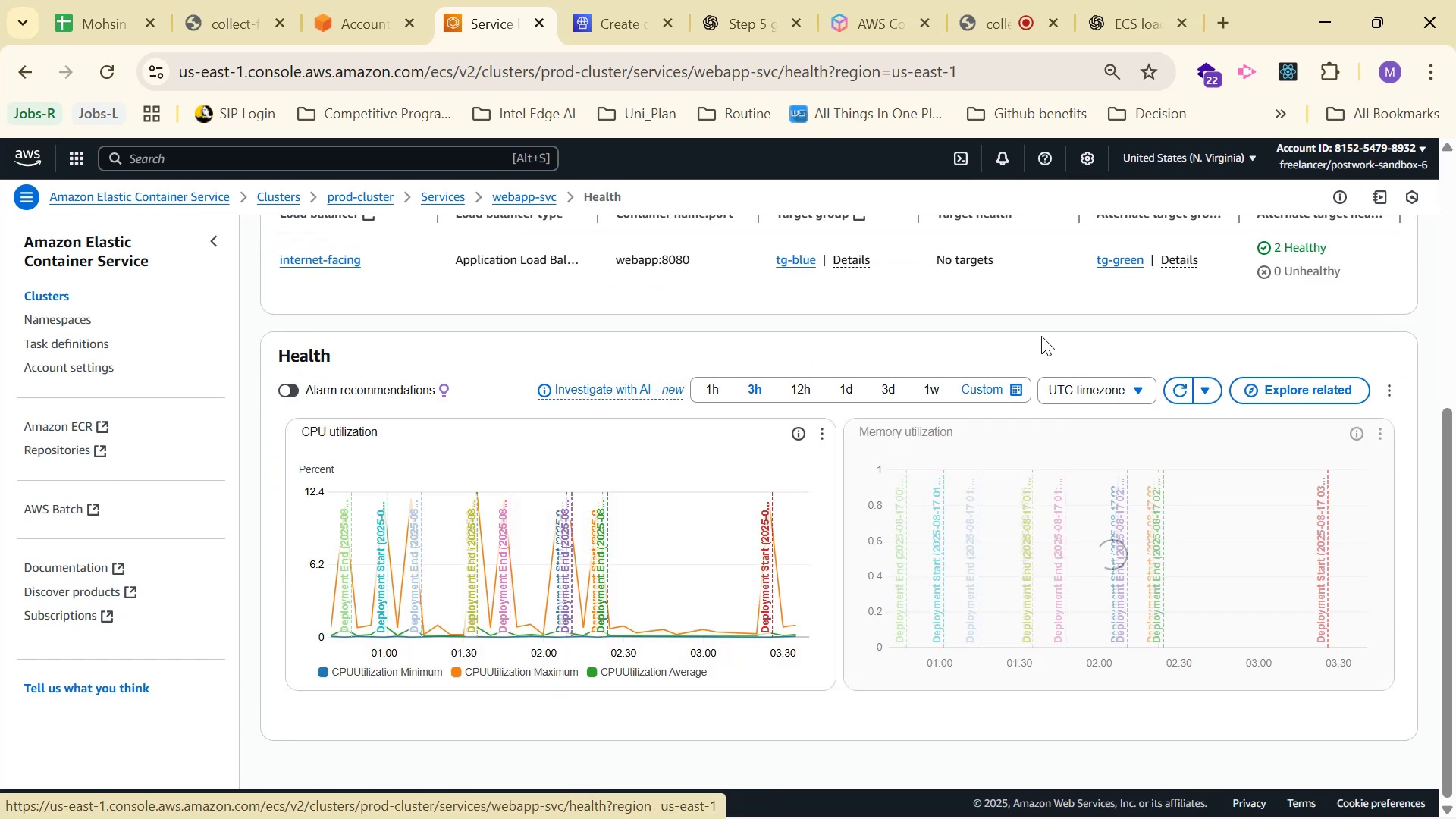 
wait(8.51)
 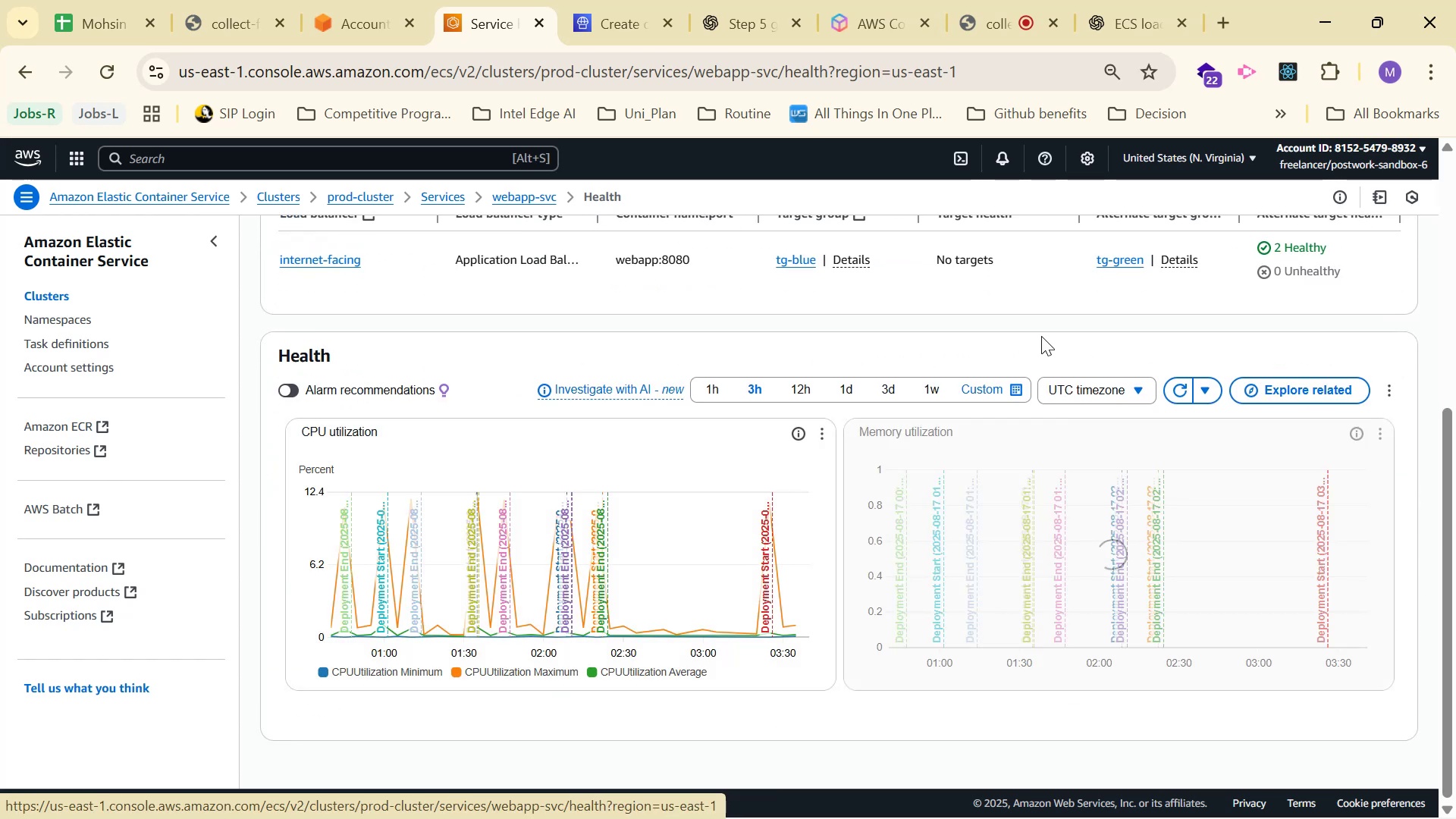 
scroll: coordinate [1102, 422], scroll_direction: up, amount: 4.0
 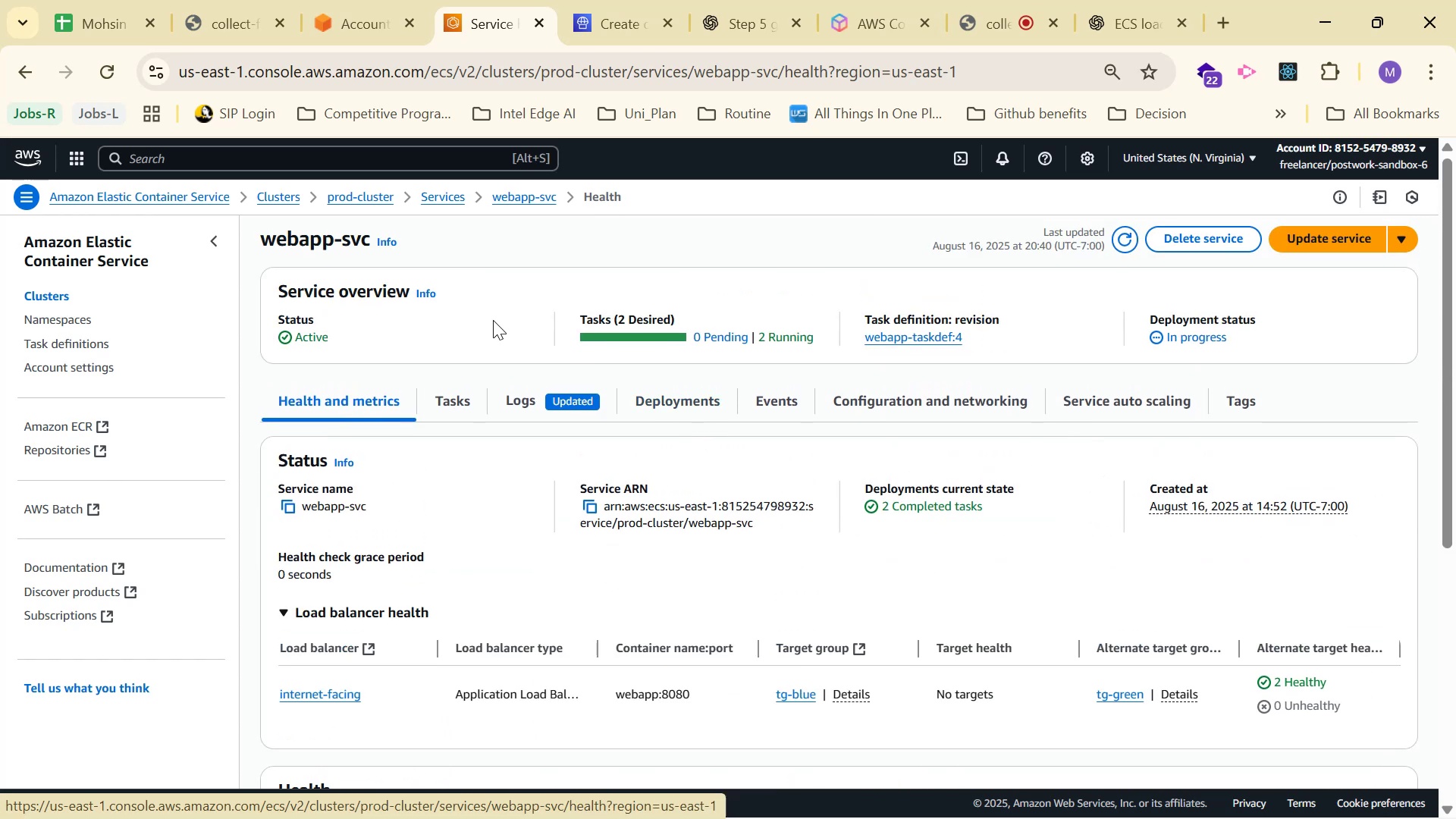 
left_click([513, 192])
 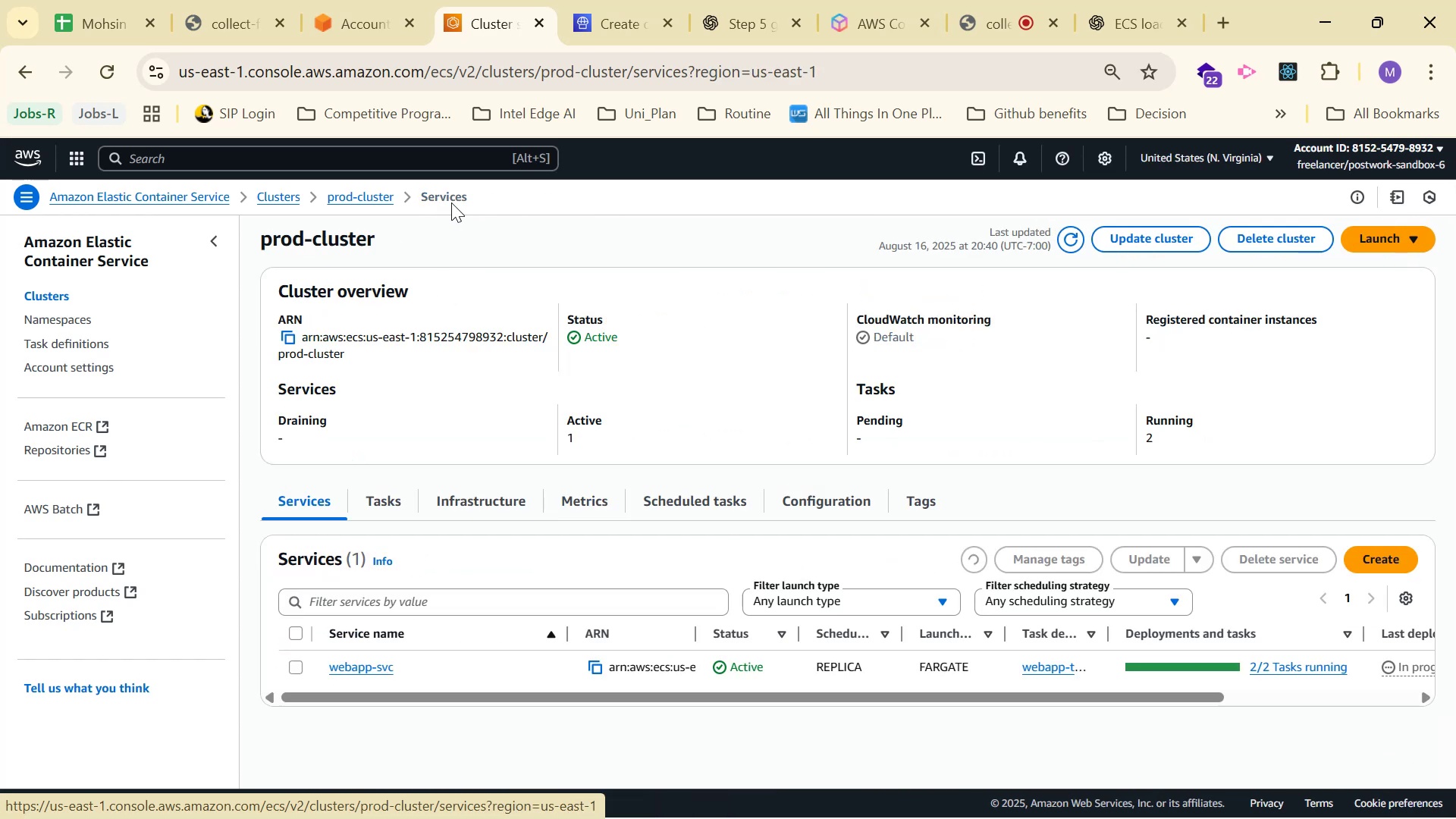 
scroll: coordinate [806, 252], scroll_direction: down, amount: 1.0
 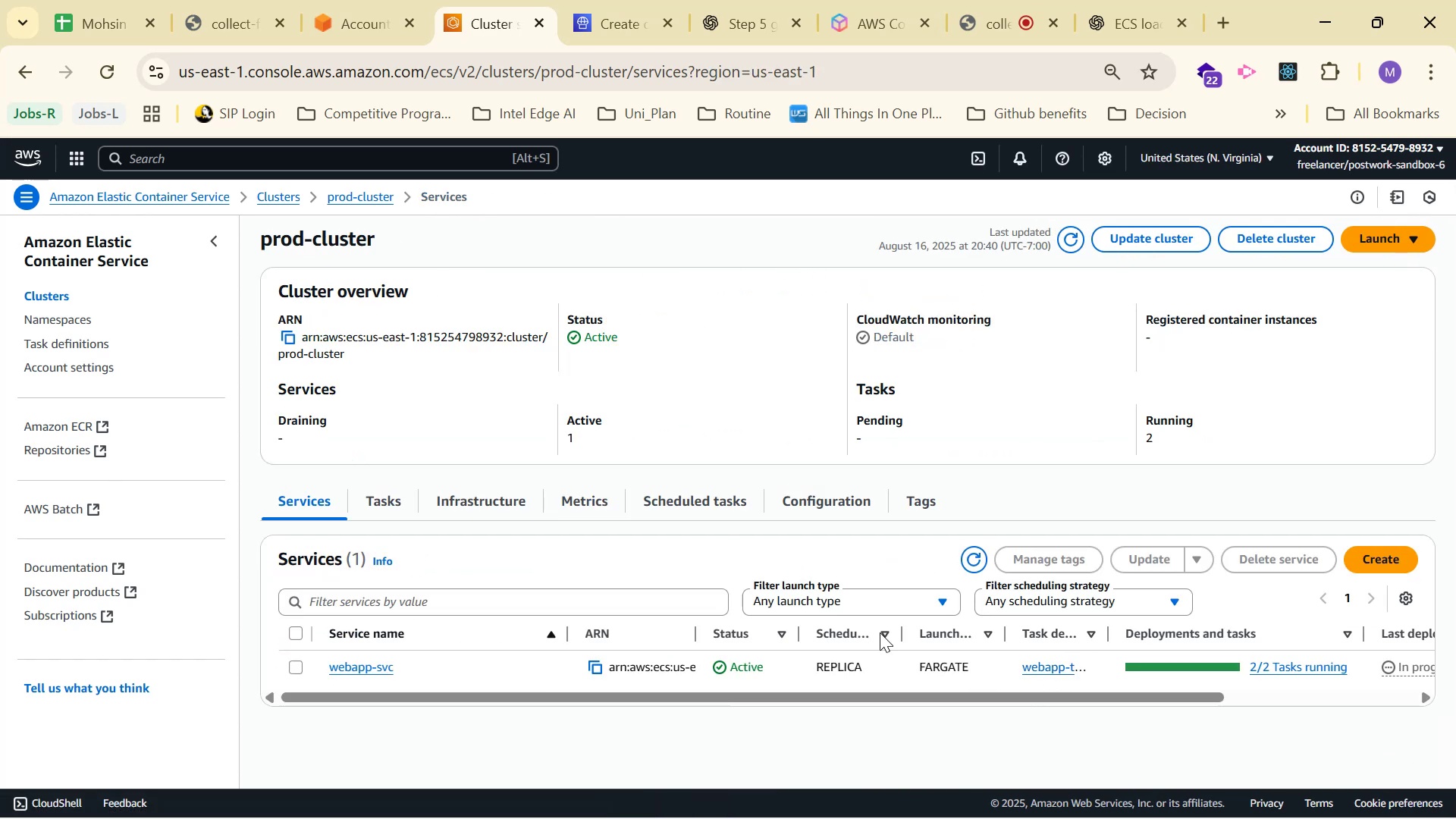 
left_click([107, 83])
 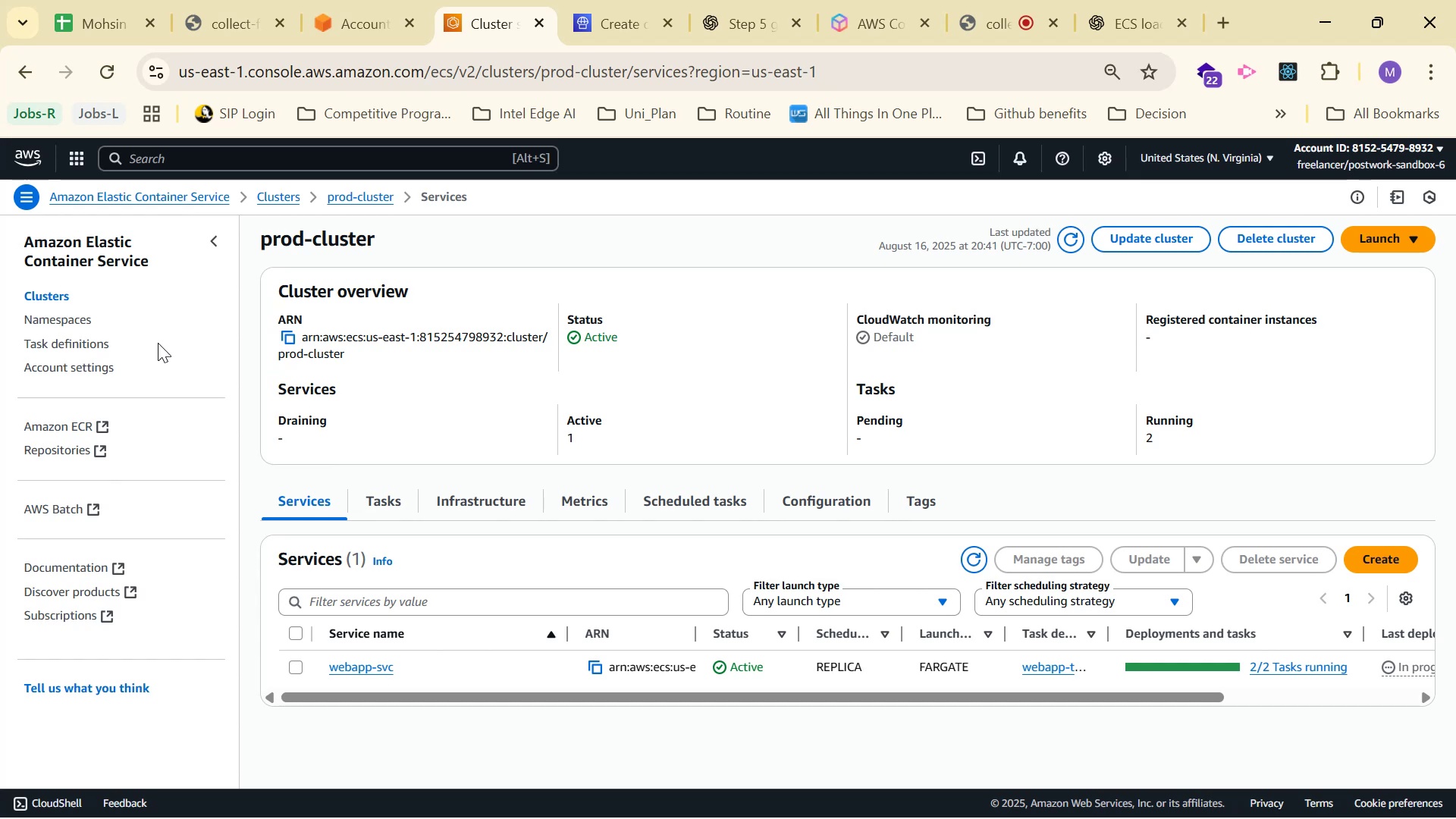 
wait(48.3)
 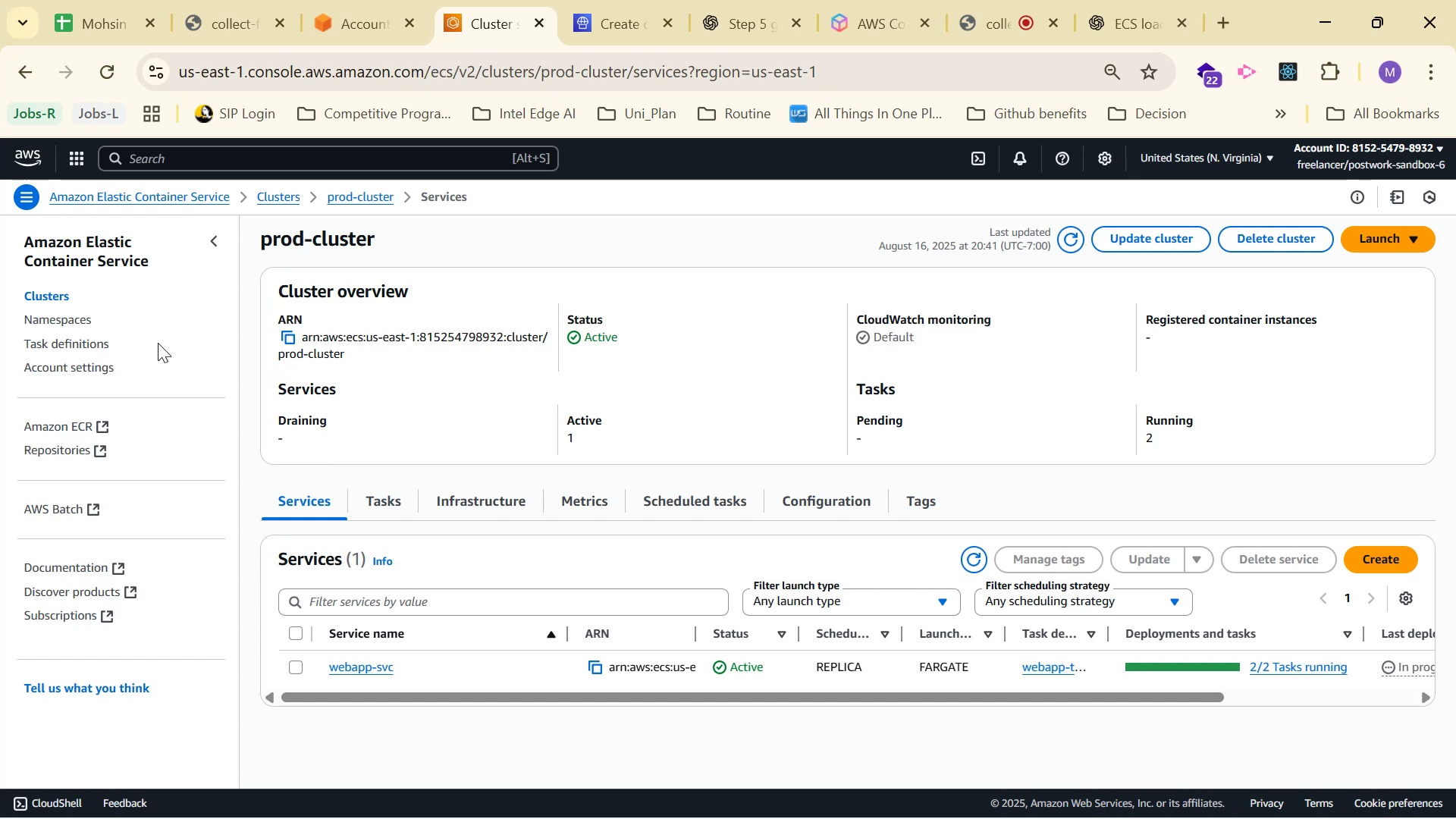 
left_click_drag(start_coordinate=[878, 696], to_coordinate=[1166, 708])
 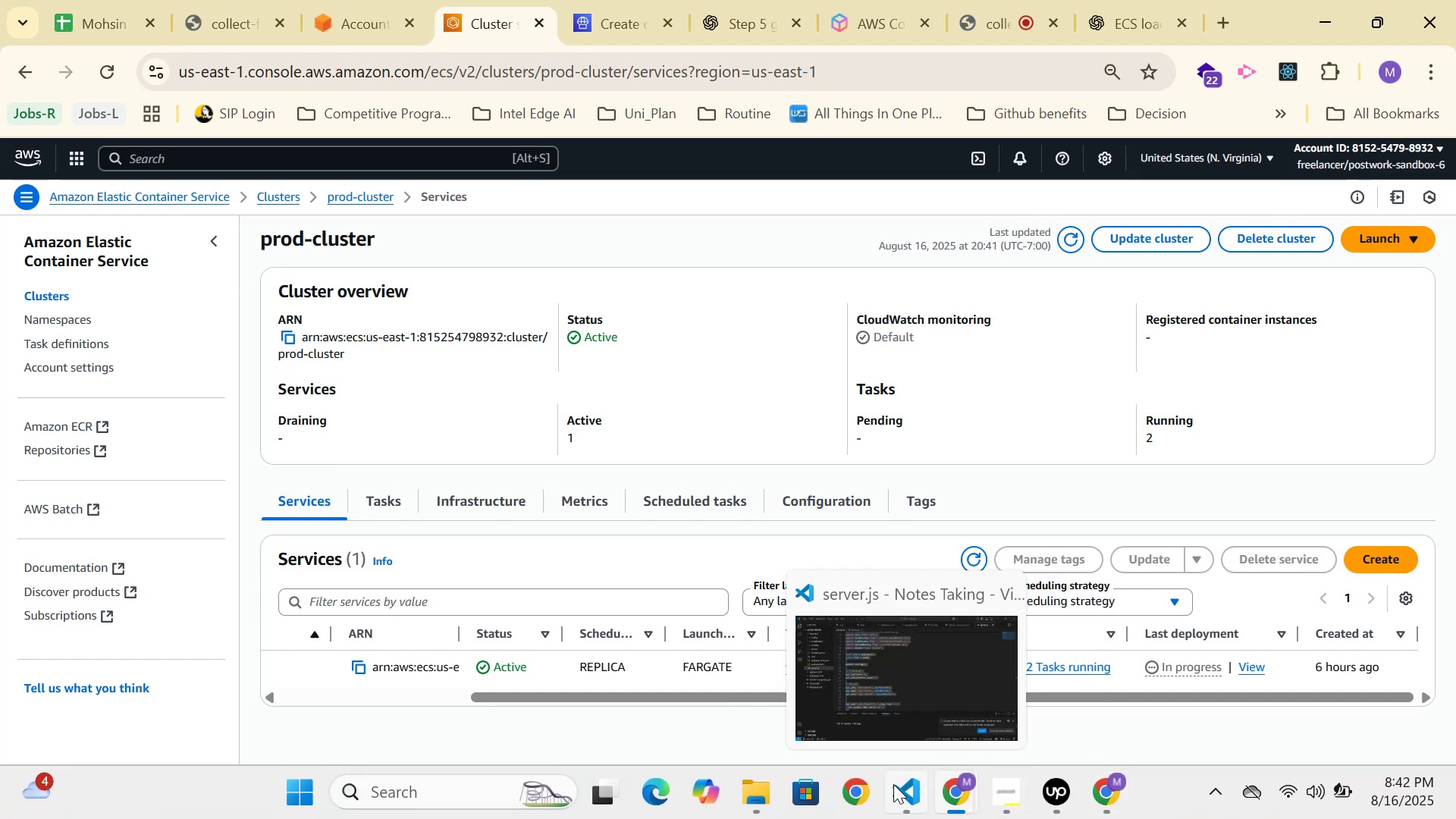 
left_click([1121, 791])
 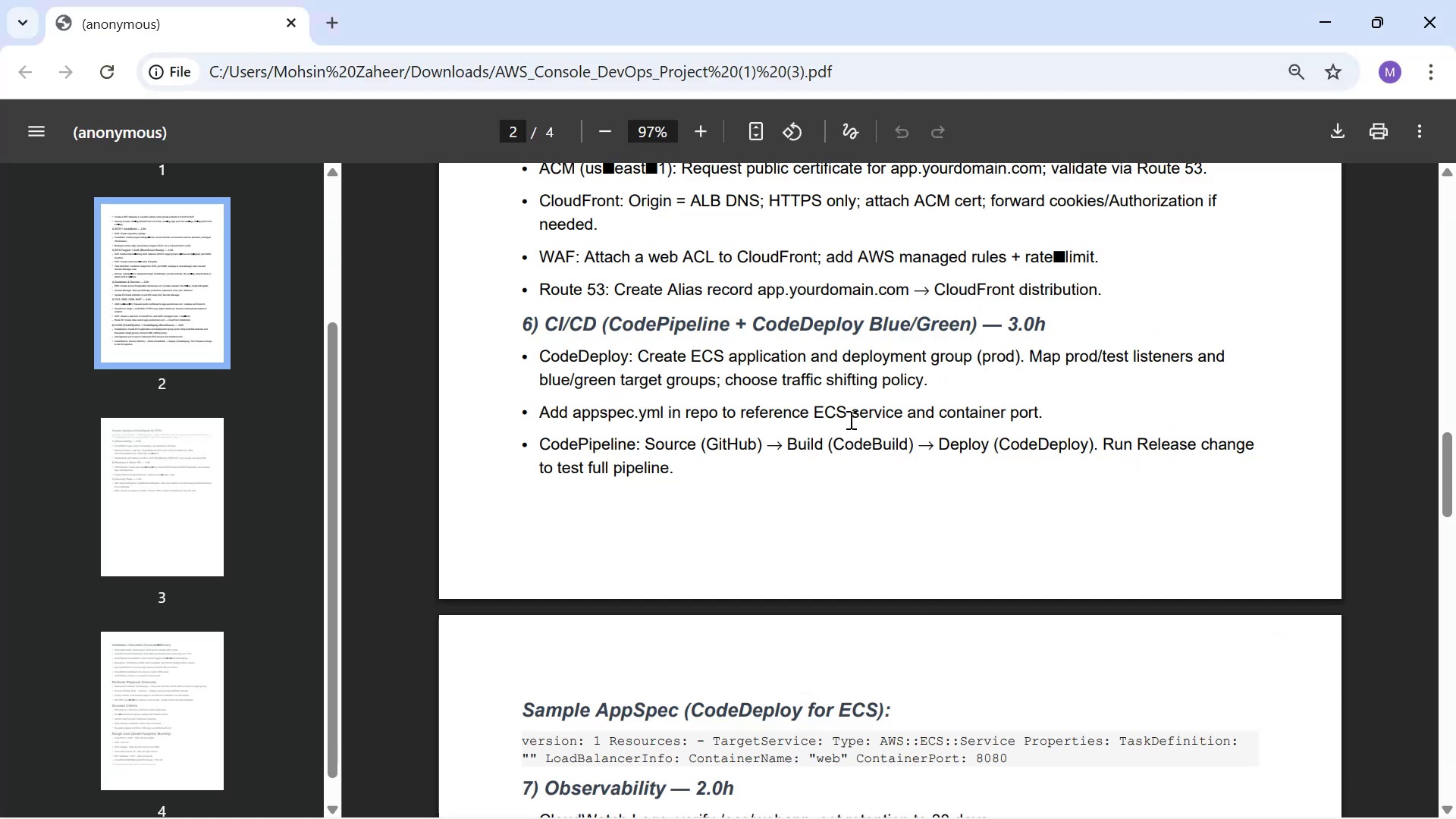 
wait(9.24)
 